 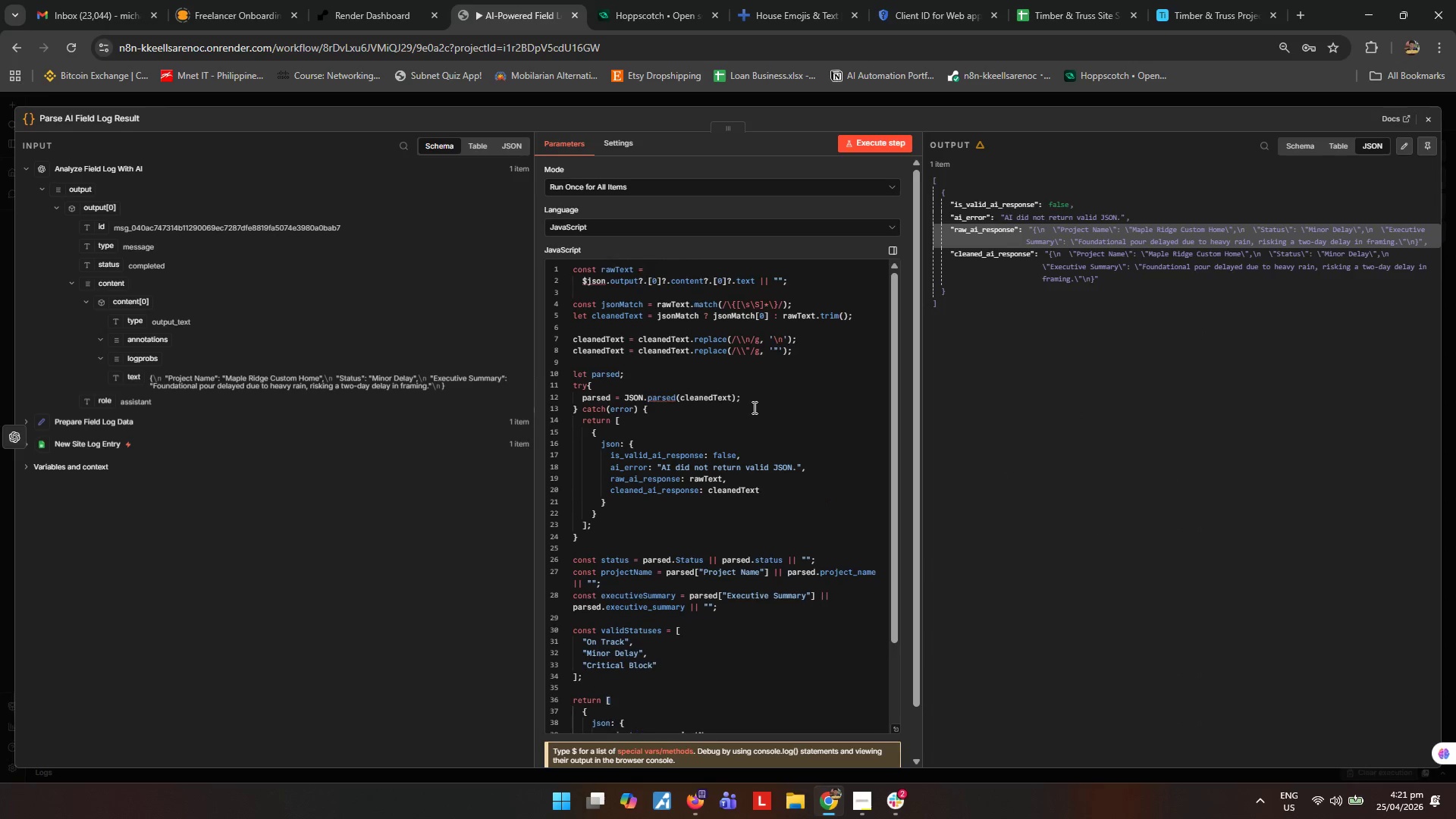 
scroll: coordinate [753, 407], scroll_direction: down, amount: 3.0
 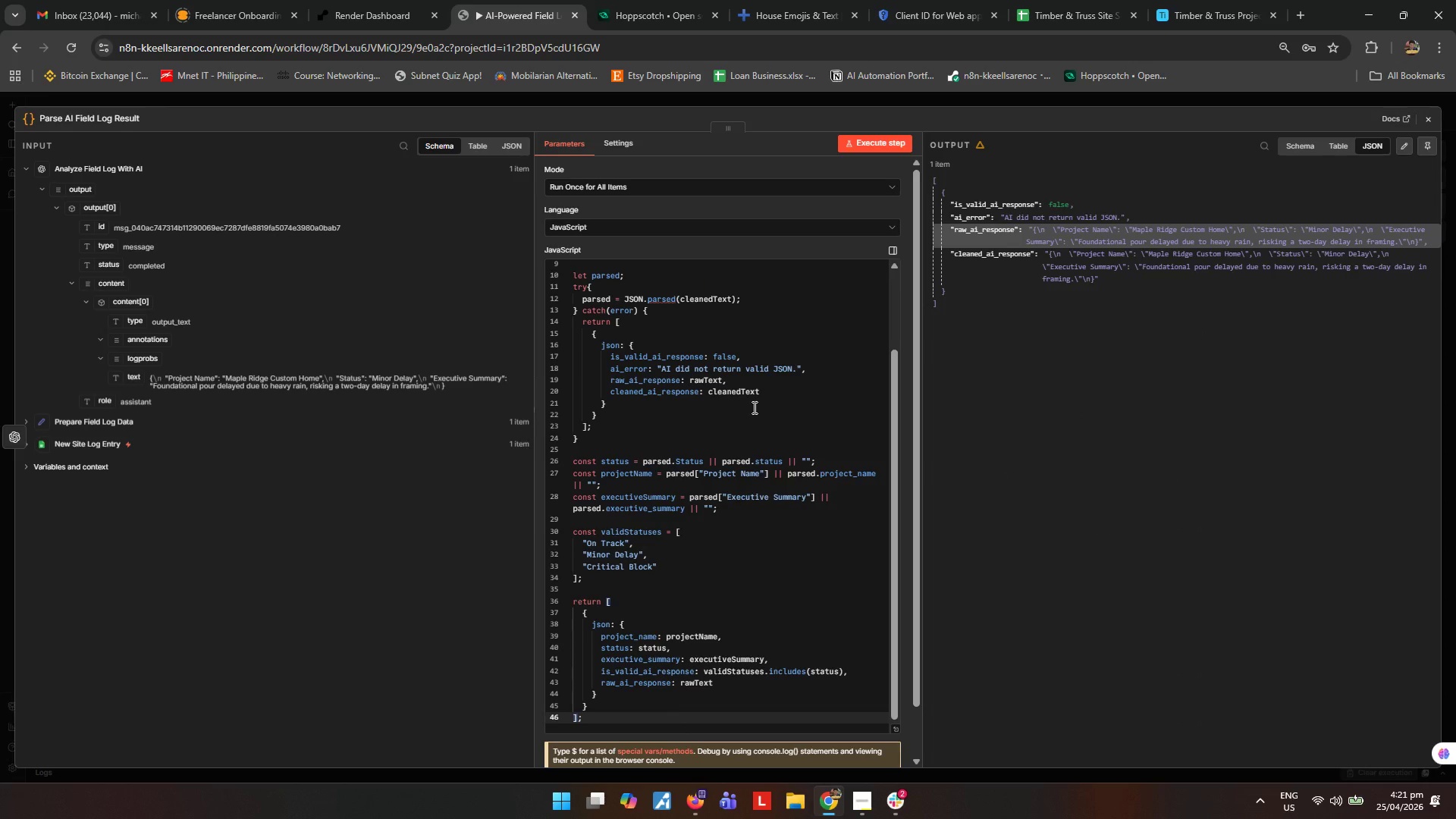 
scroll: coordinate [753, 407], scroll_direction: up, amount: 3.0
 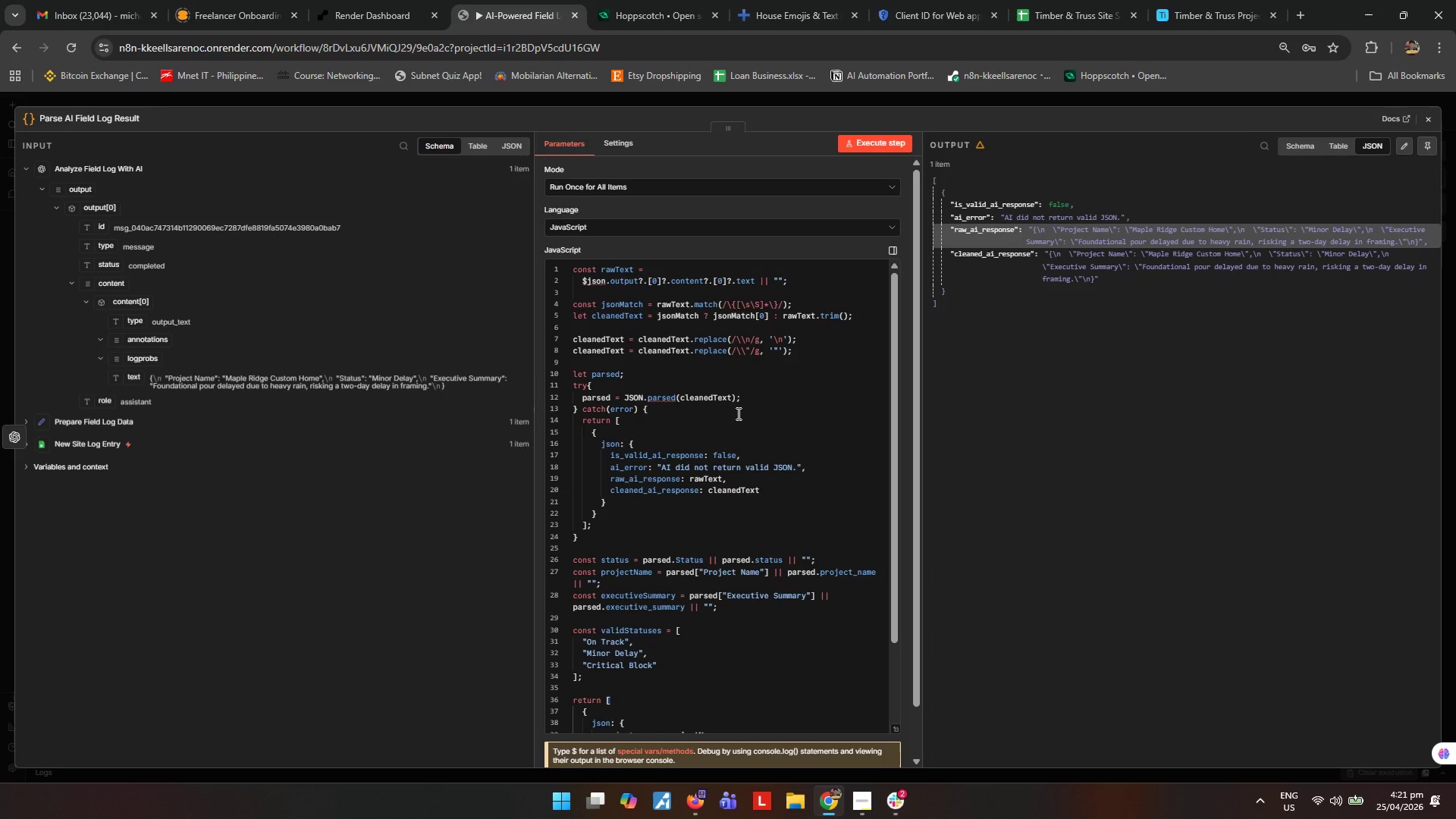 
wait(12.16)
 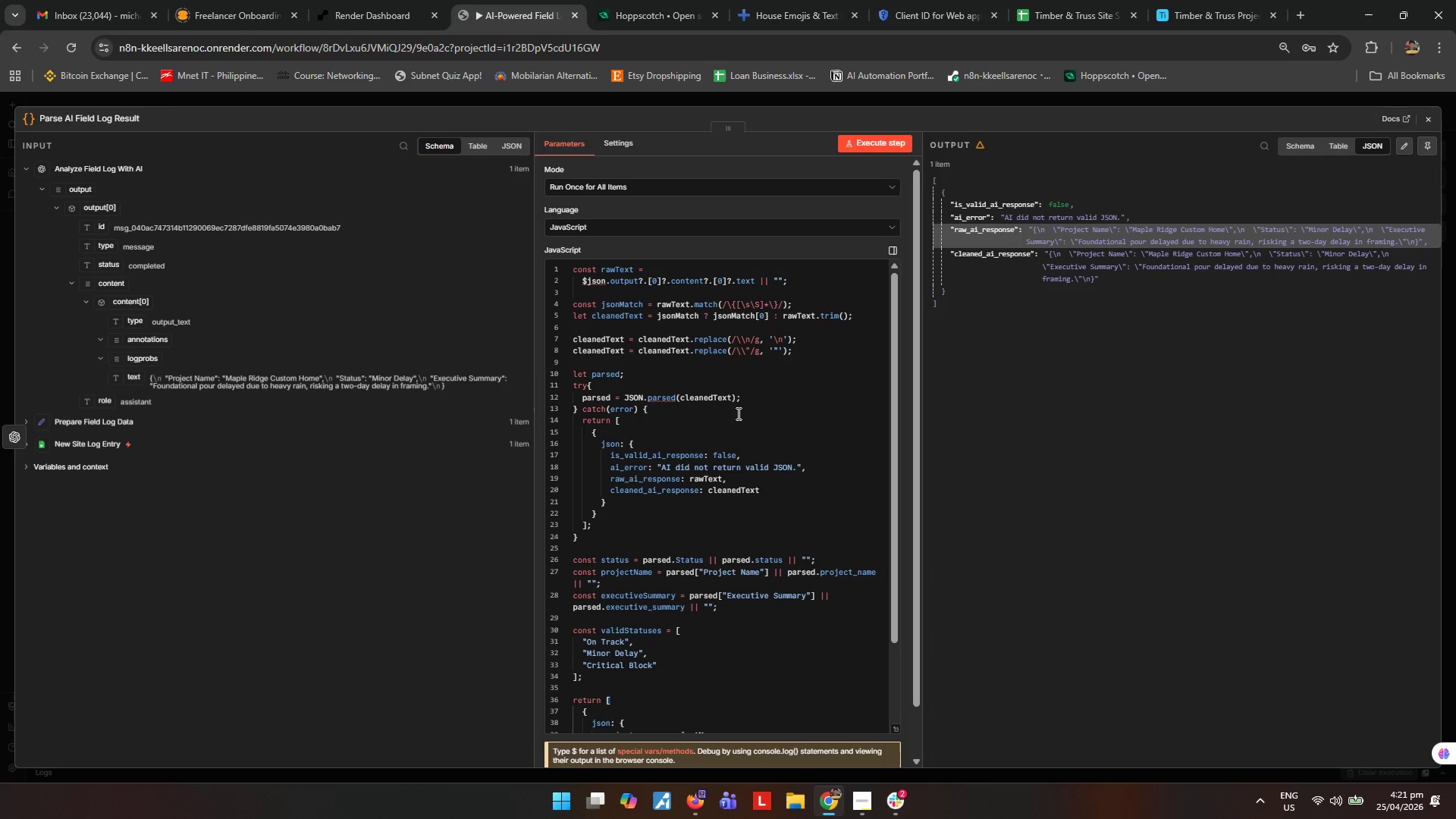 
left_click([1100, 447])
 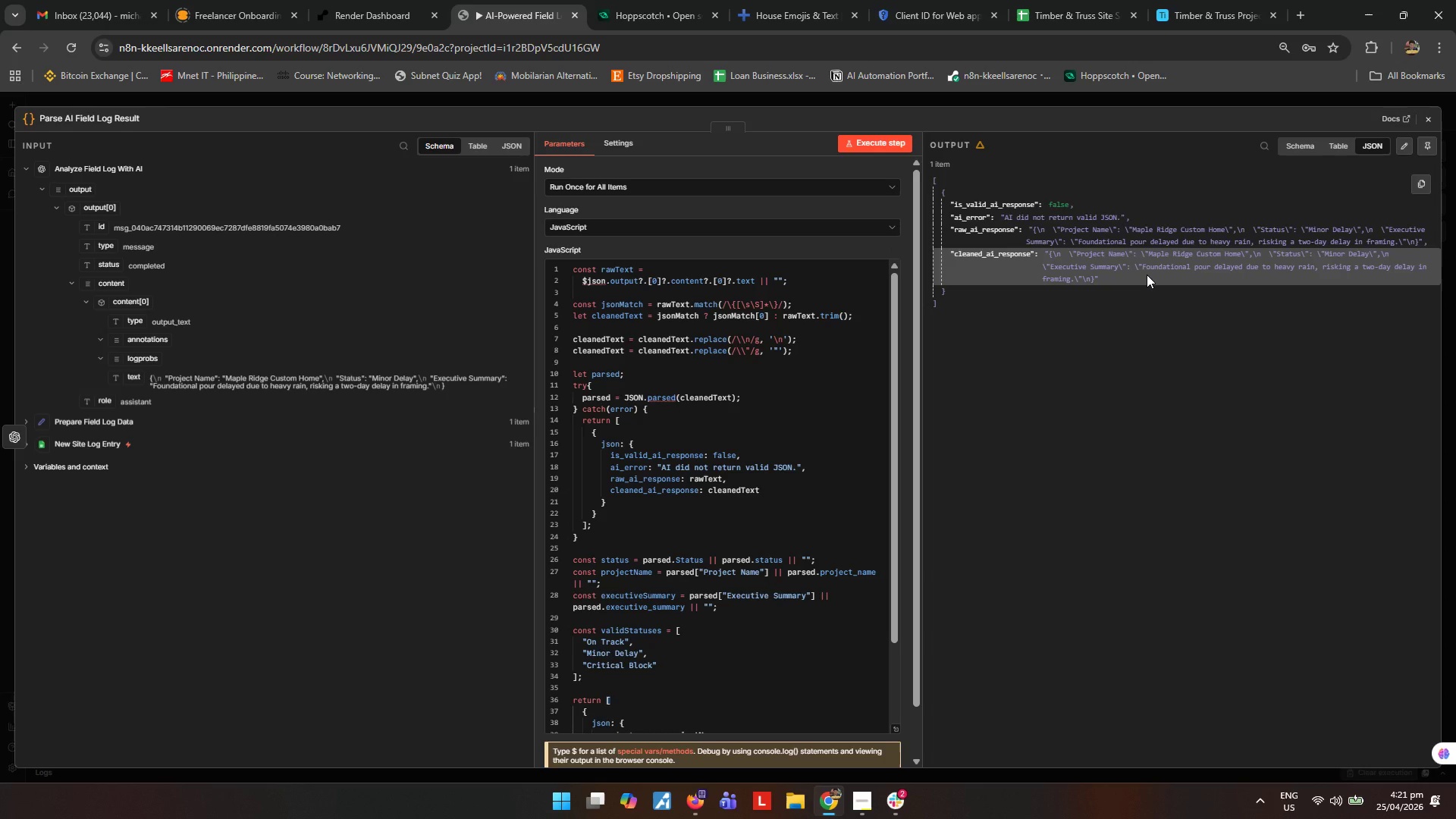 
wait(11.98)
 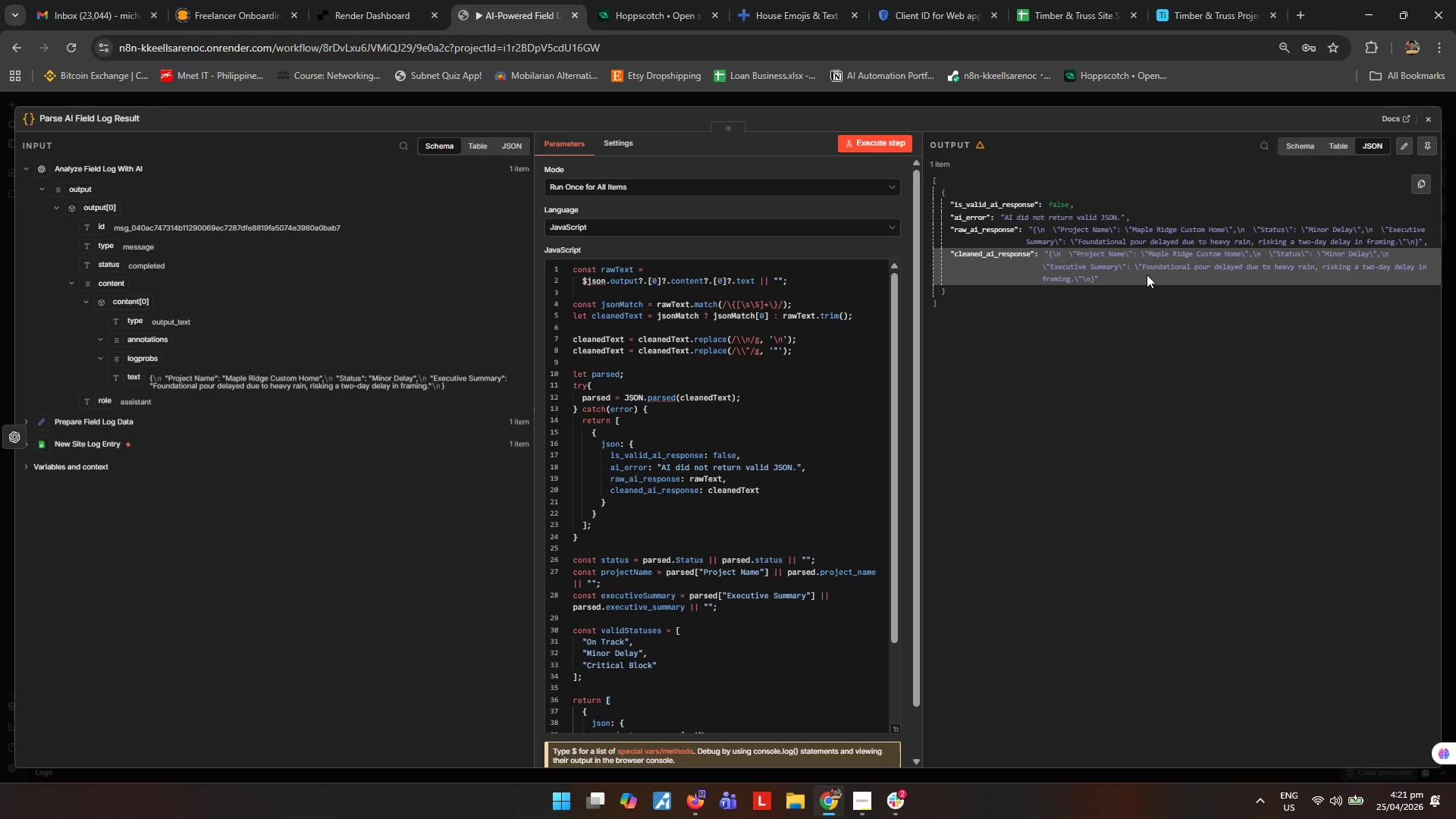 
left_click([896, 723])
 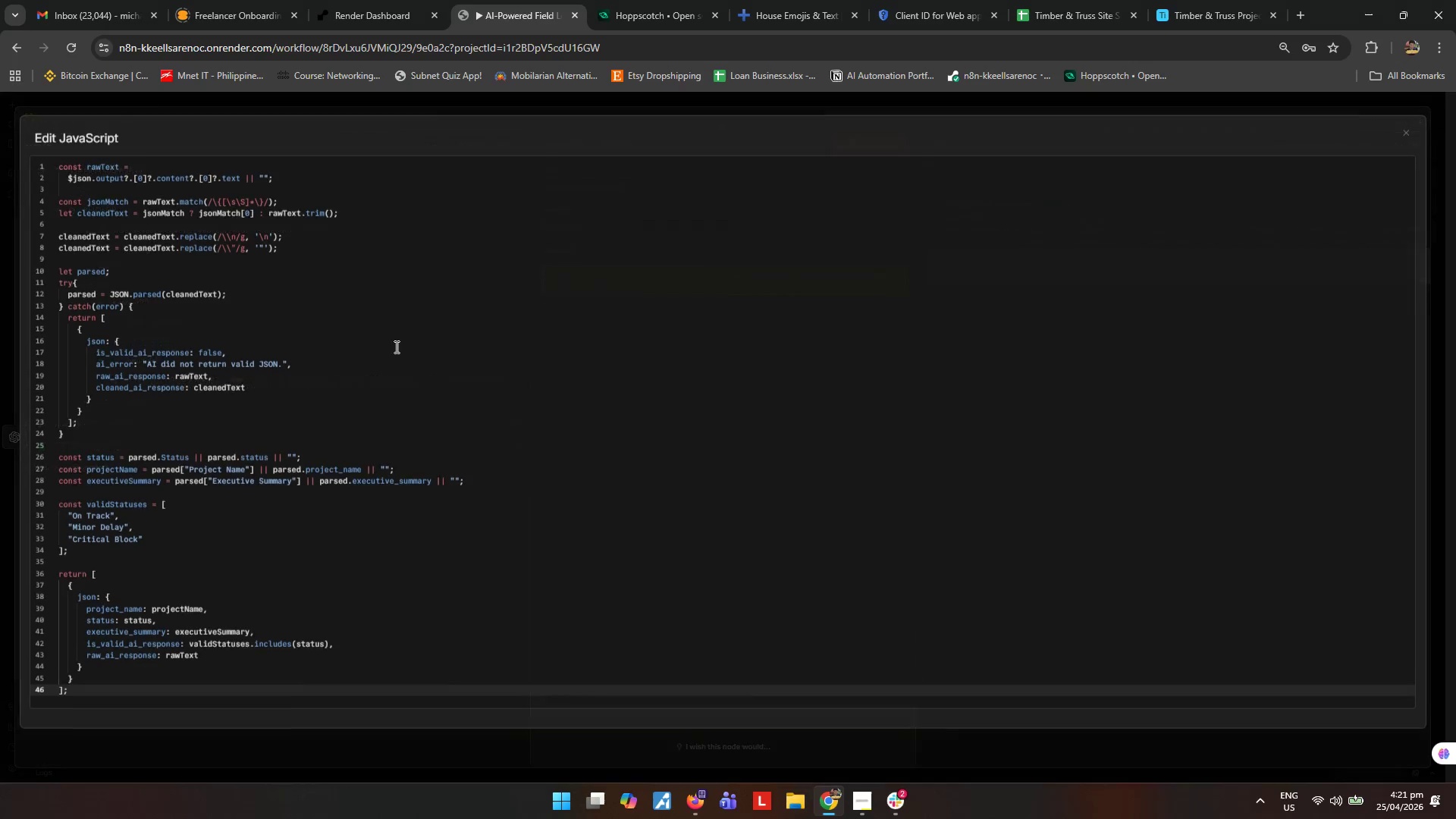 
left_click([381, 294])
 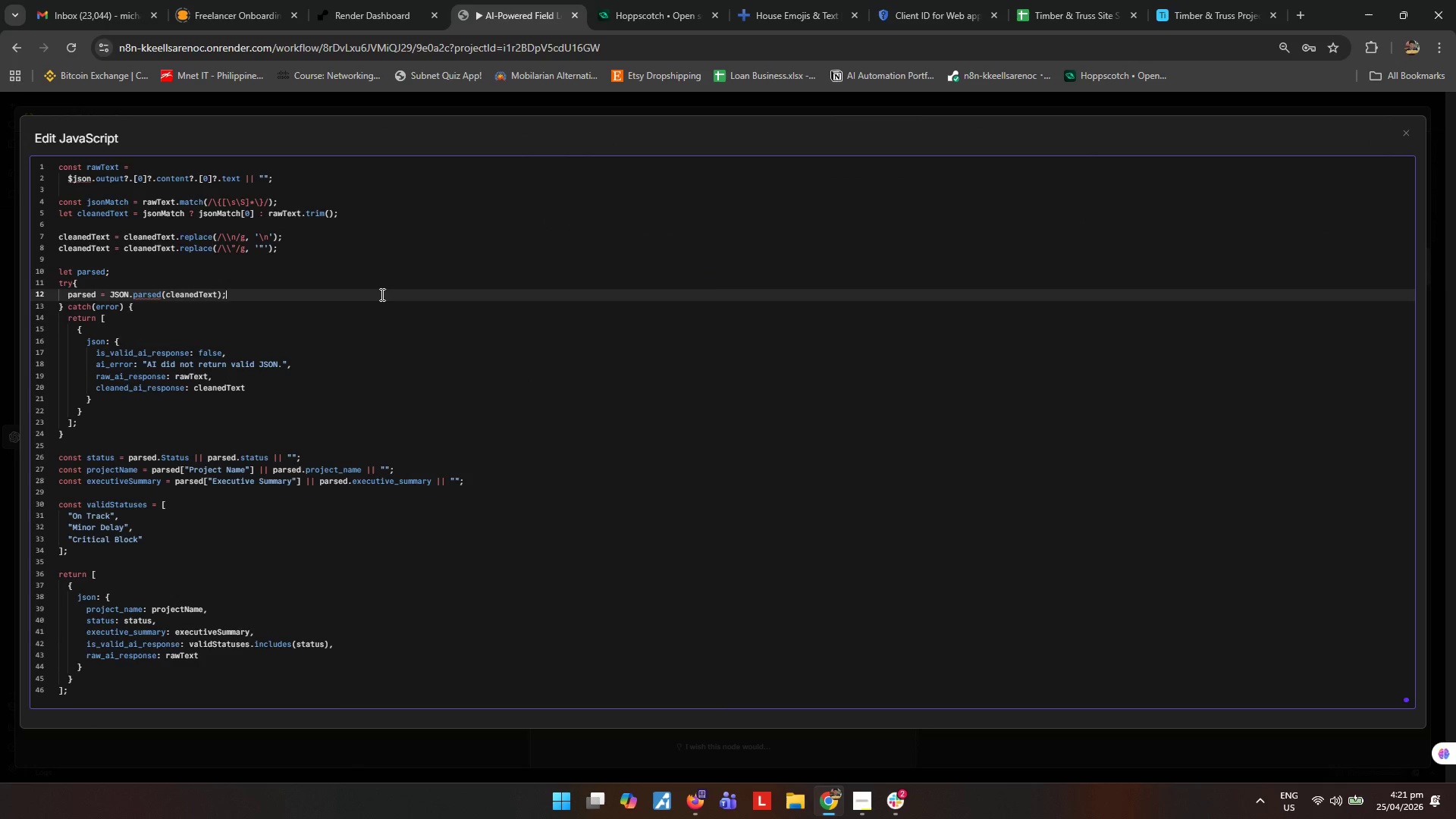 
wait(11.11)
 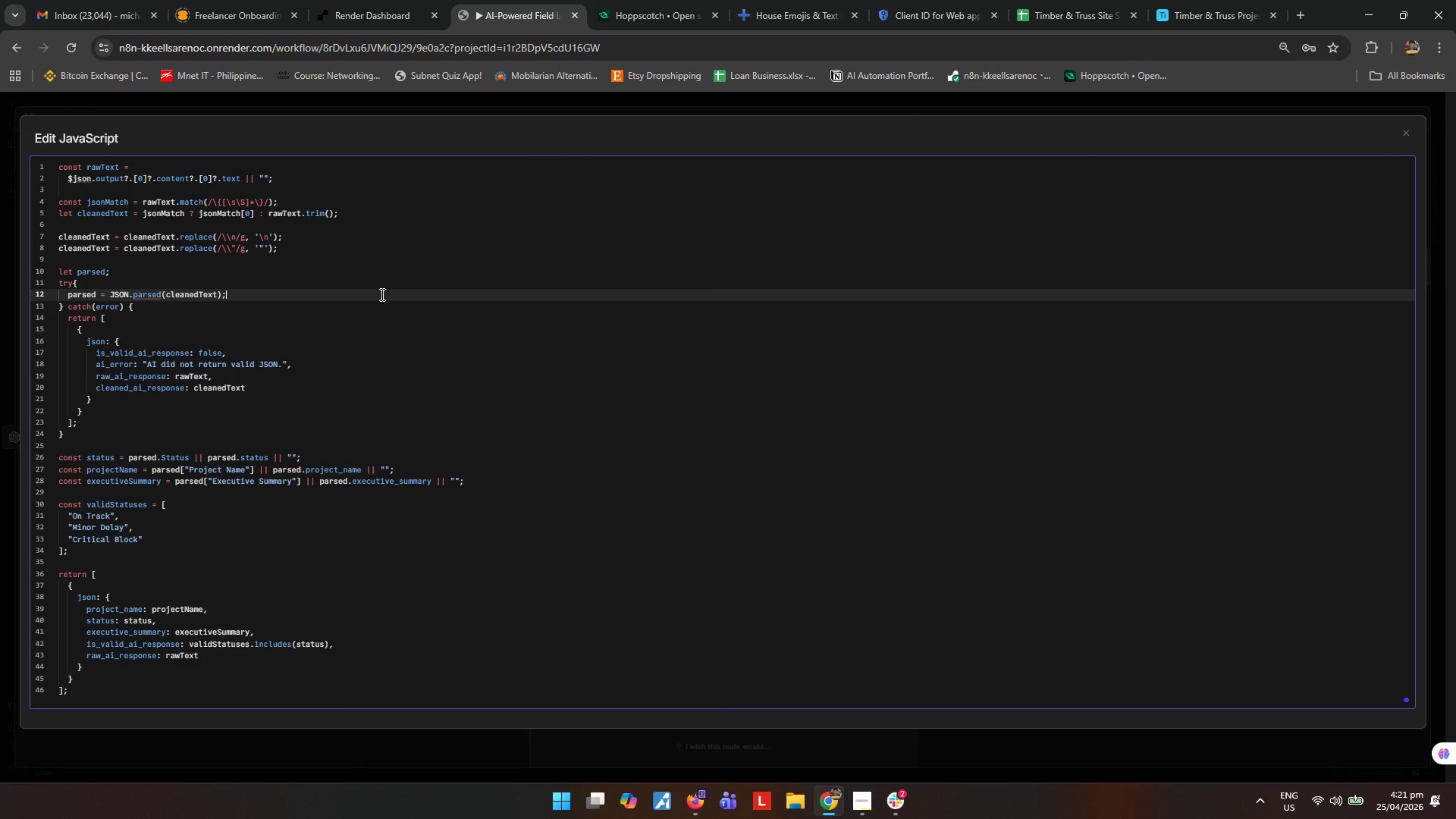 
left_click([312, 325])
 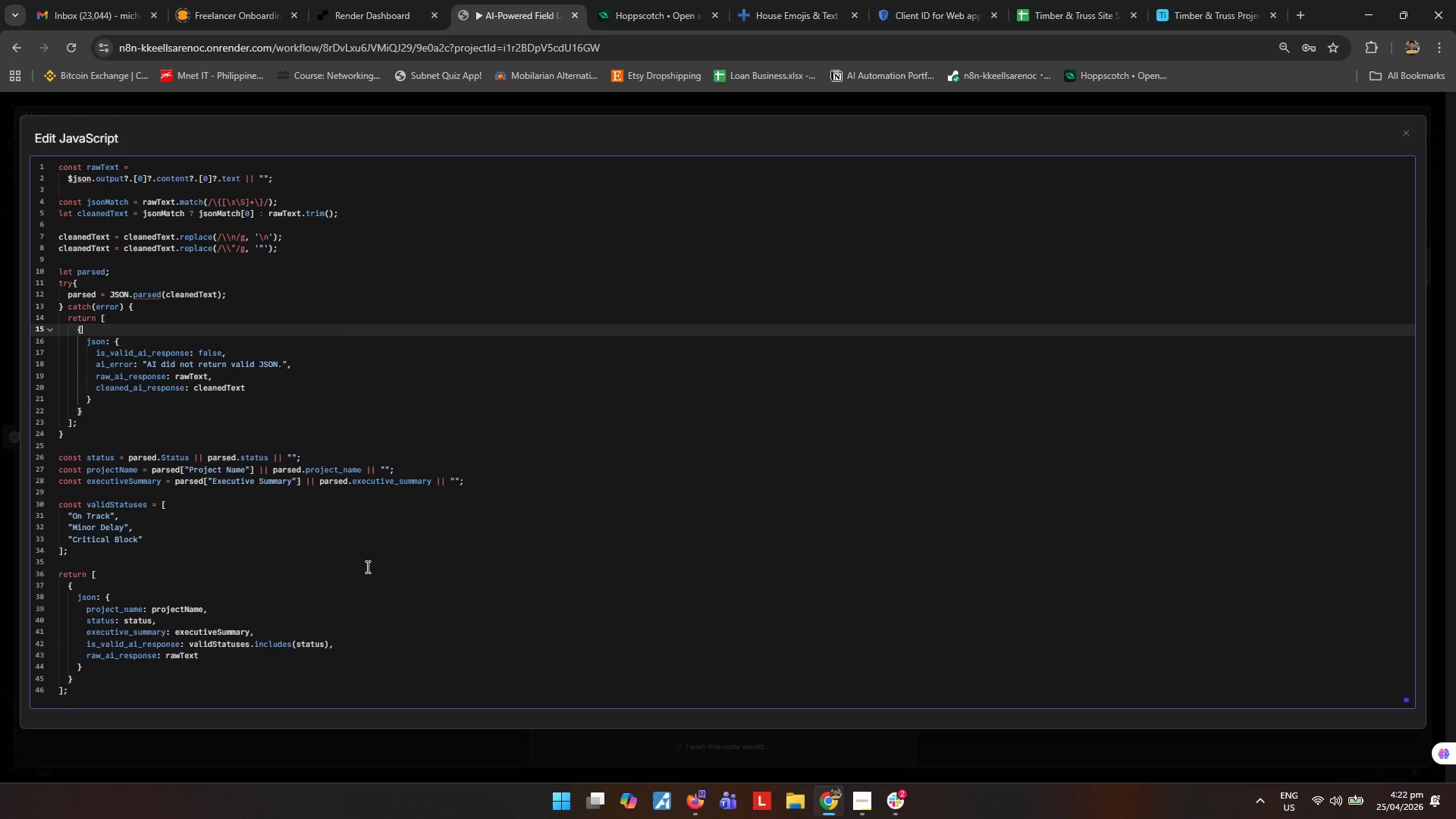 
wait(19.61)
 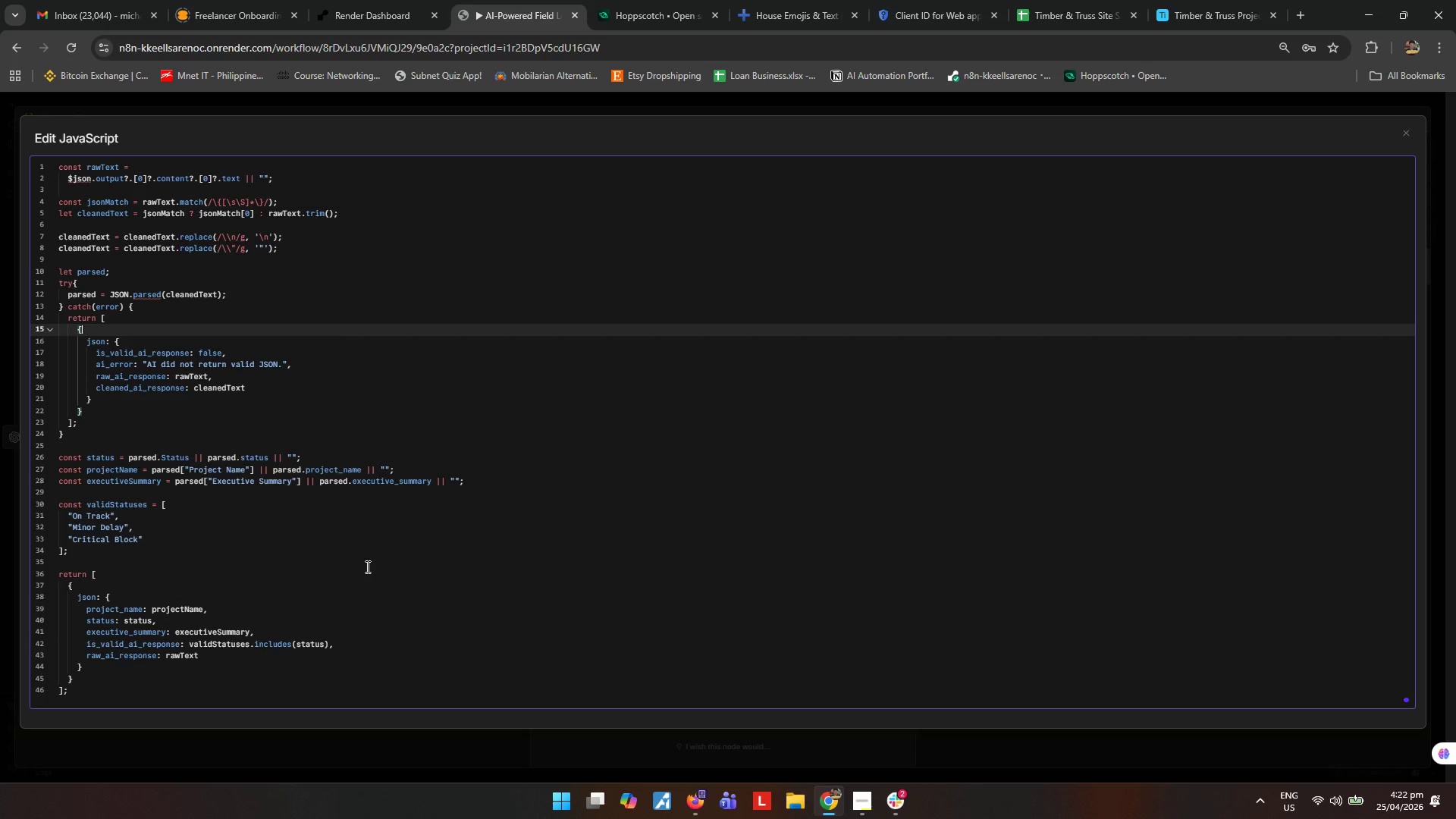 
left_click([366, 566])
 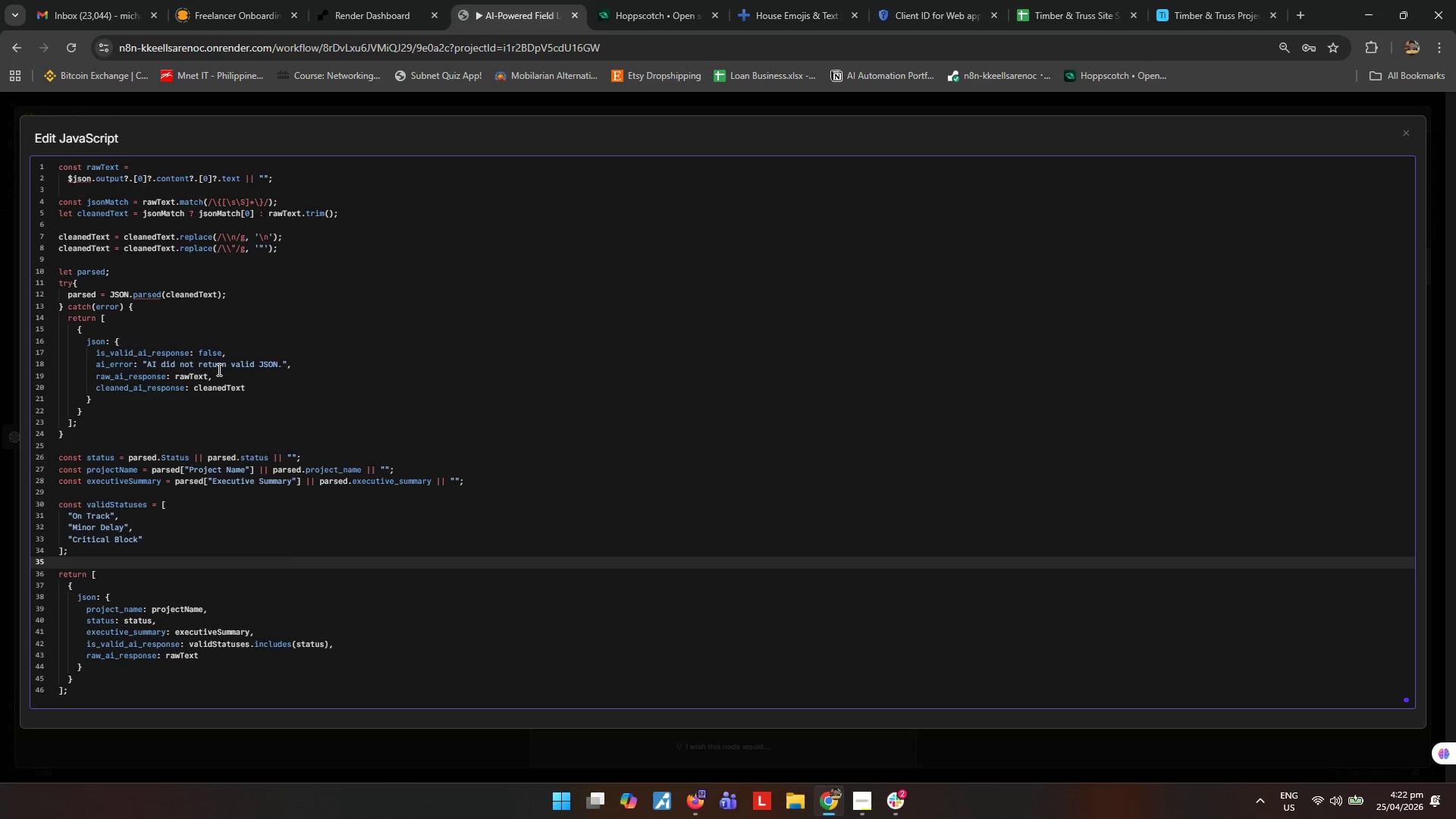 
left_click([1401, 133])
 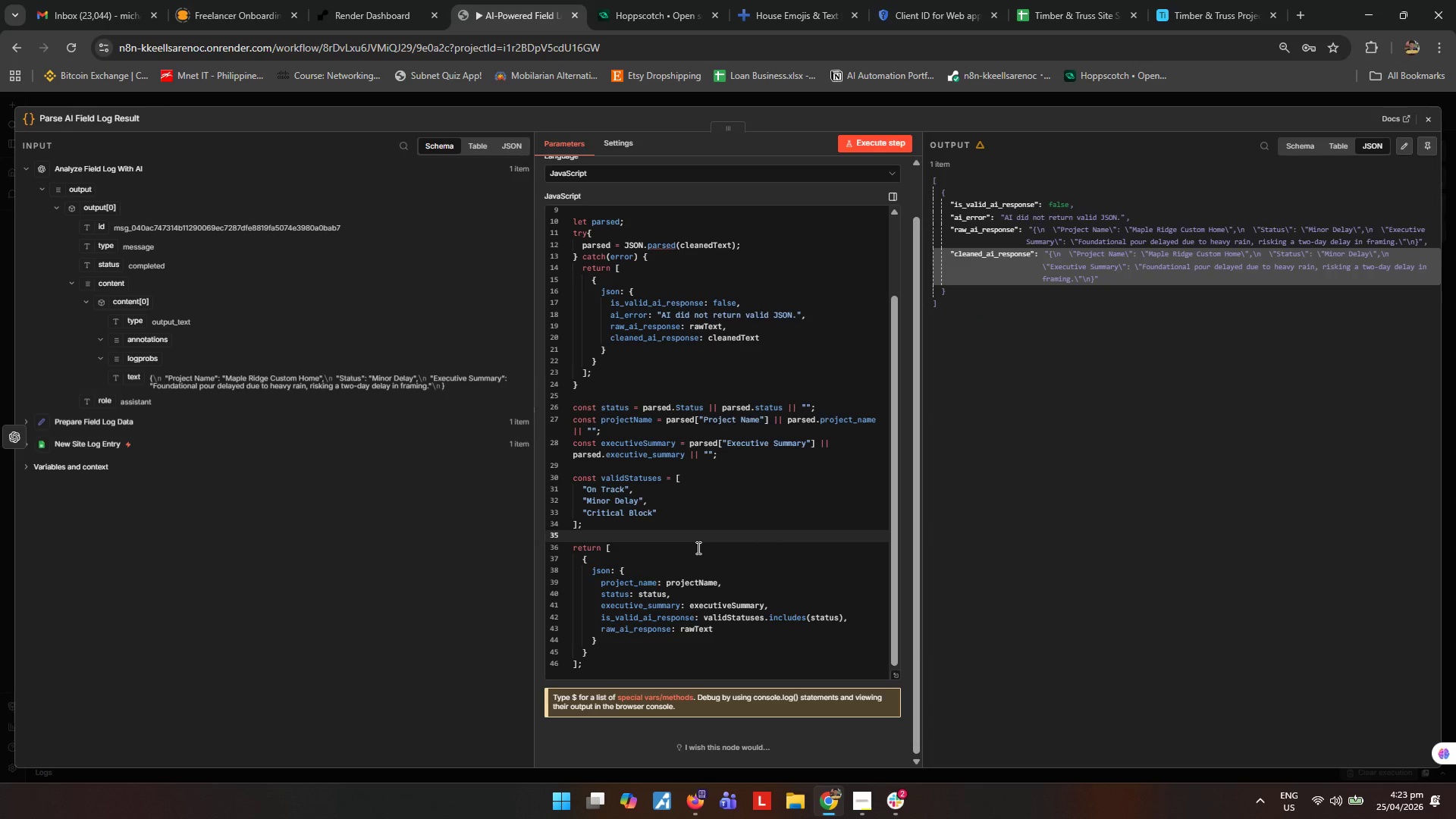 
wait(44.55)
 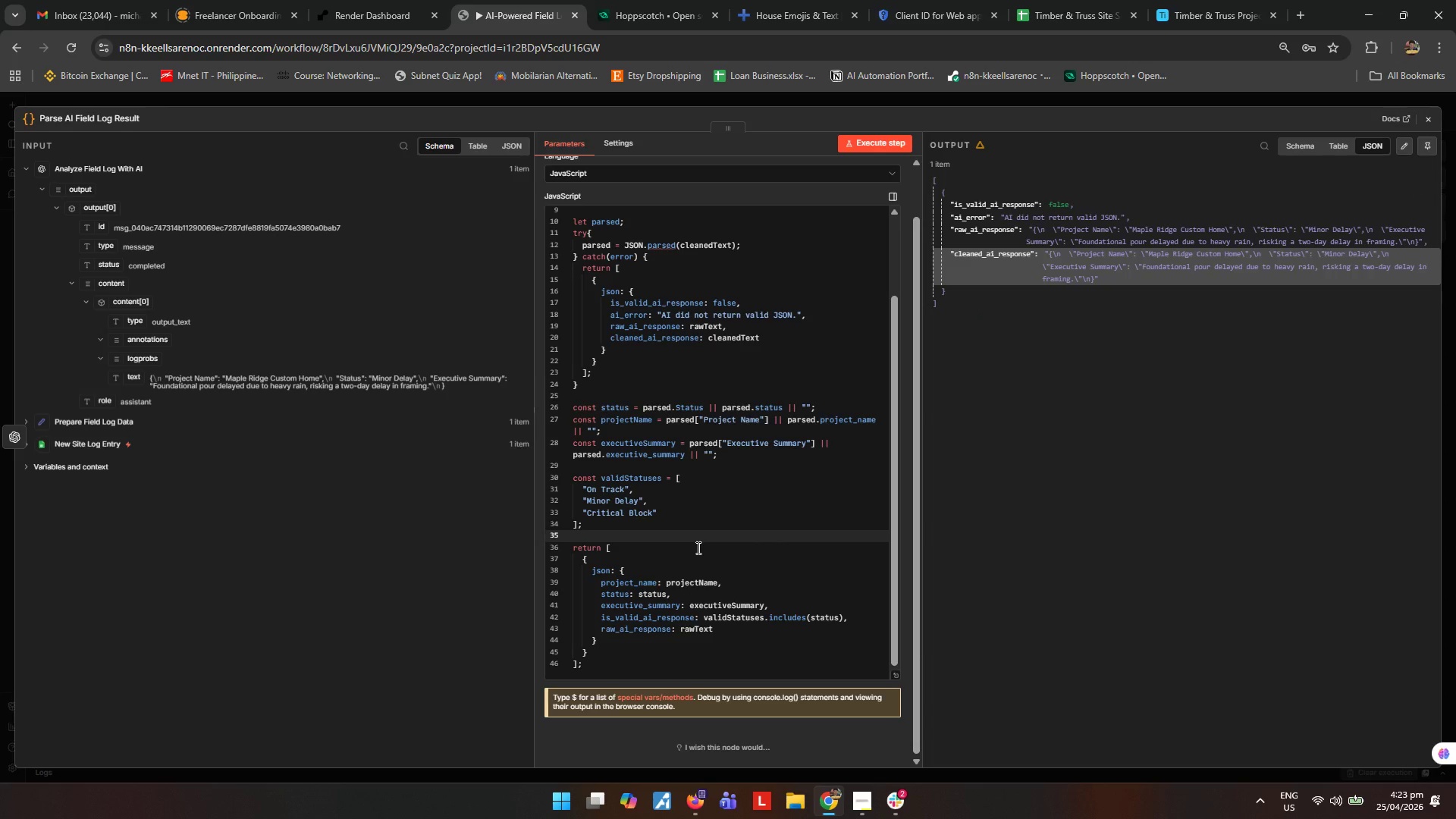 
left_click([897, 675])
 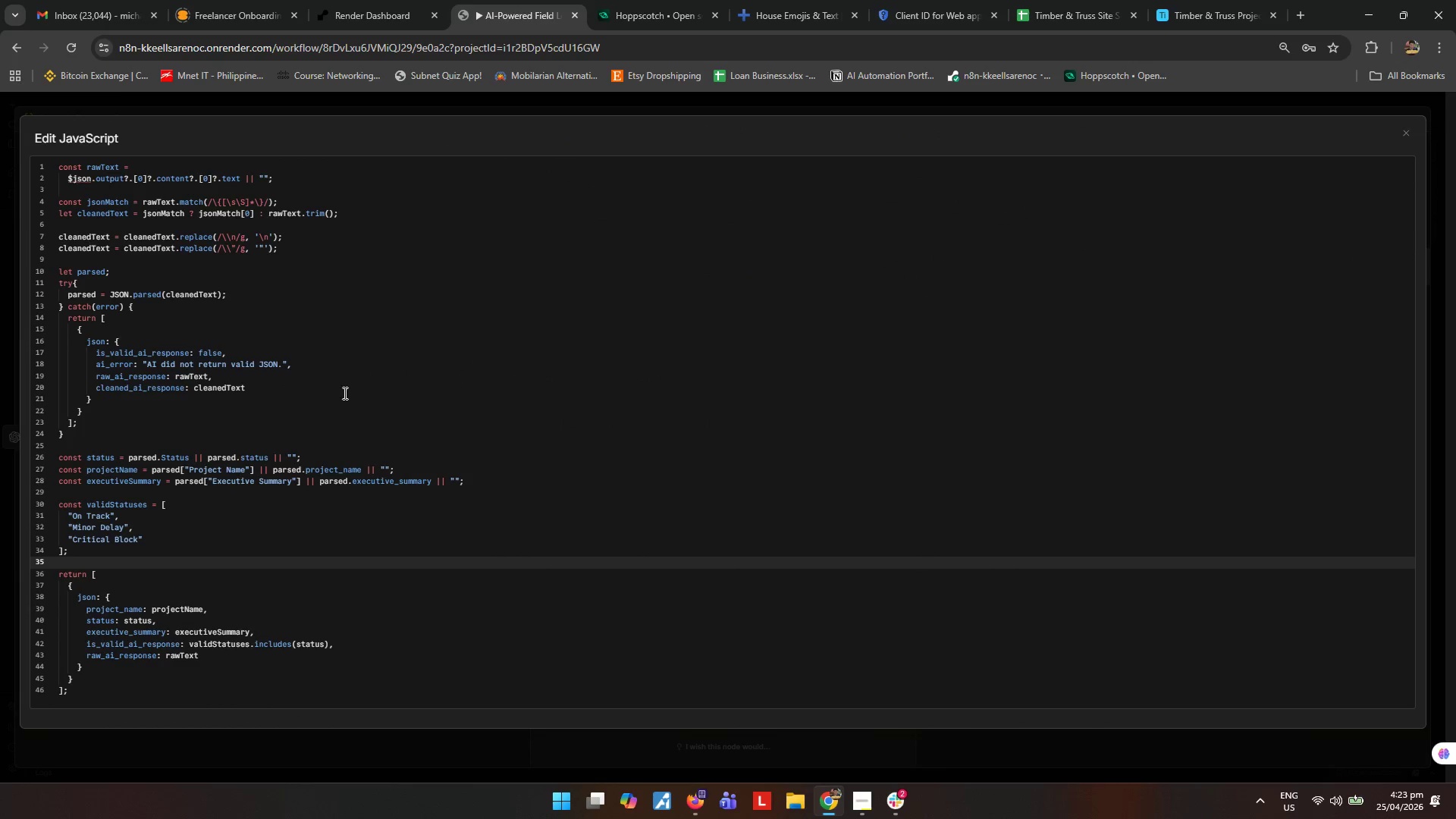 
left_click([366, 352])
 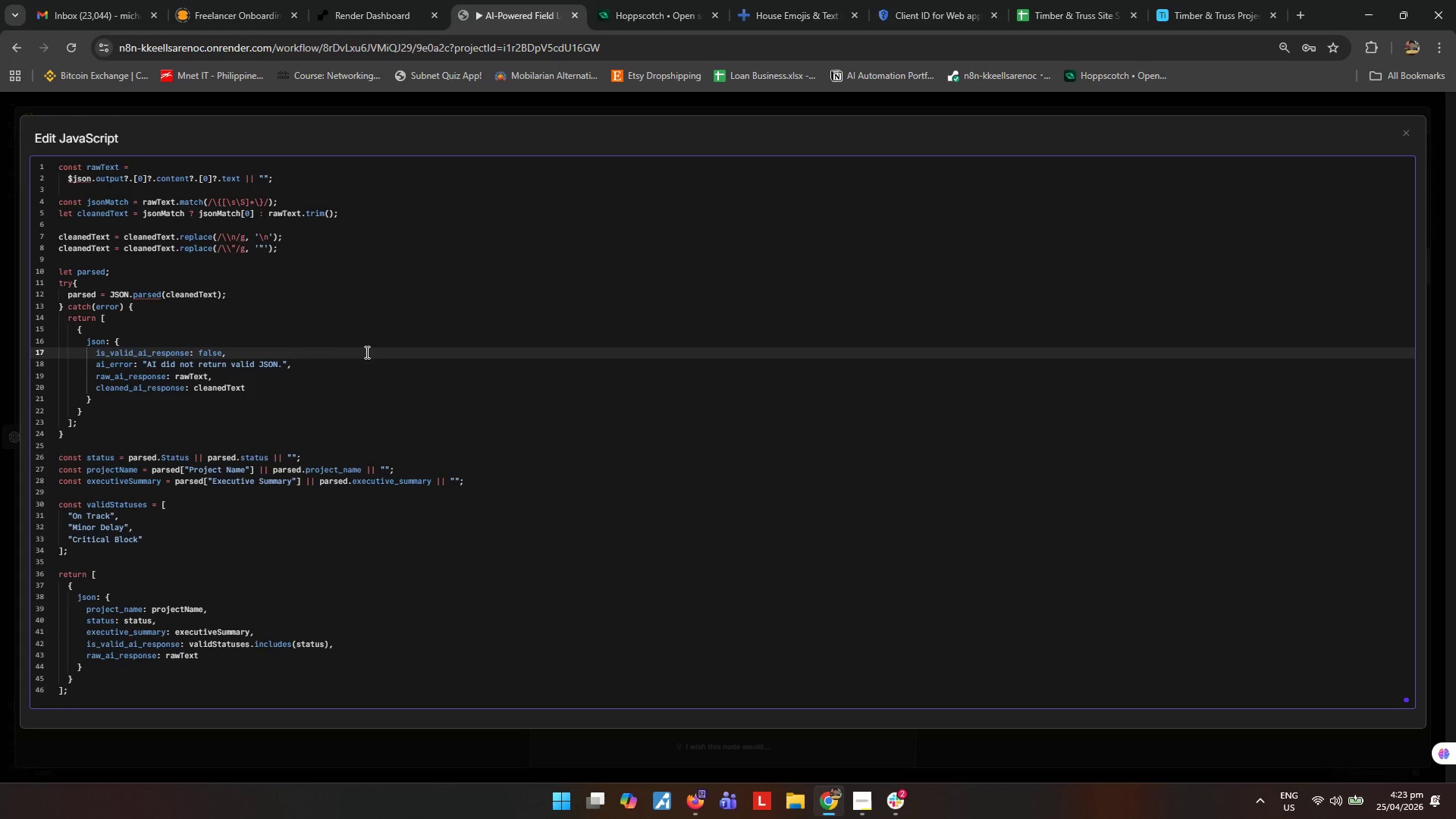 
wait(10.86)
 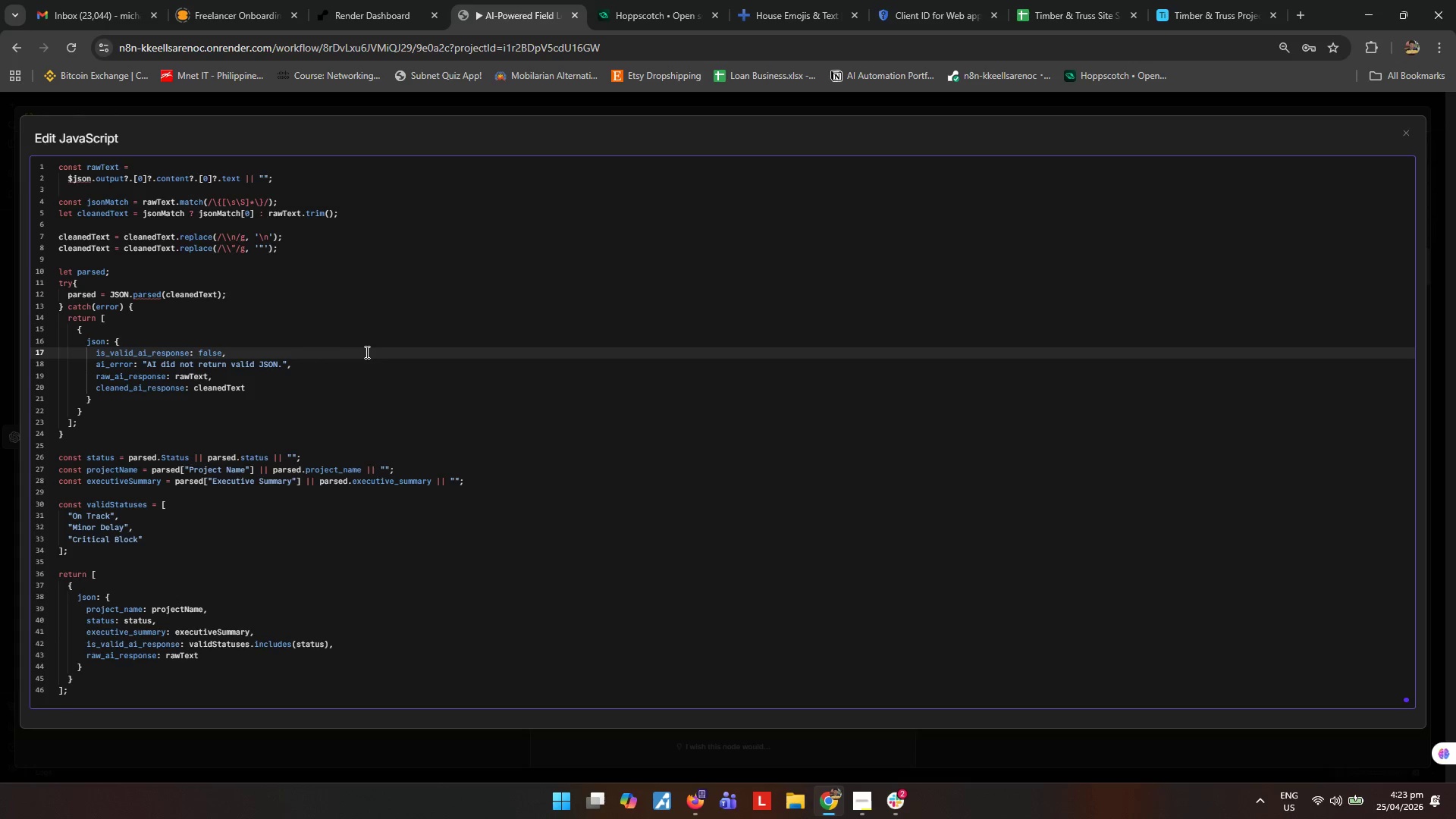 
left_click([67, 177])
 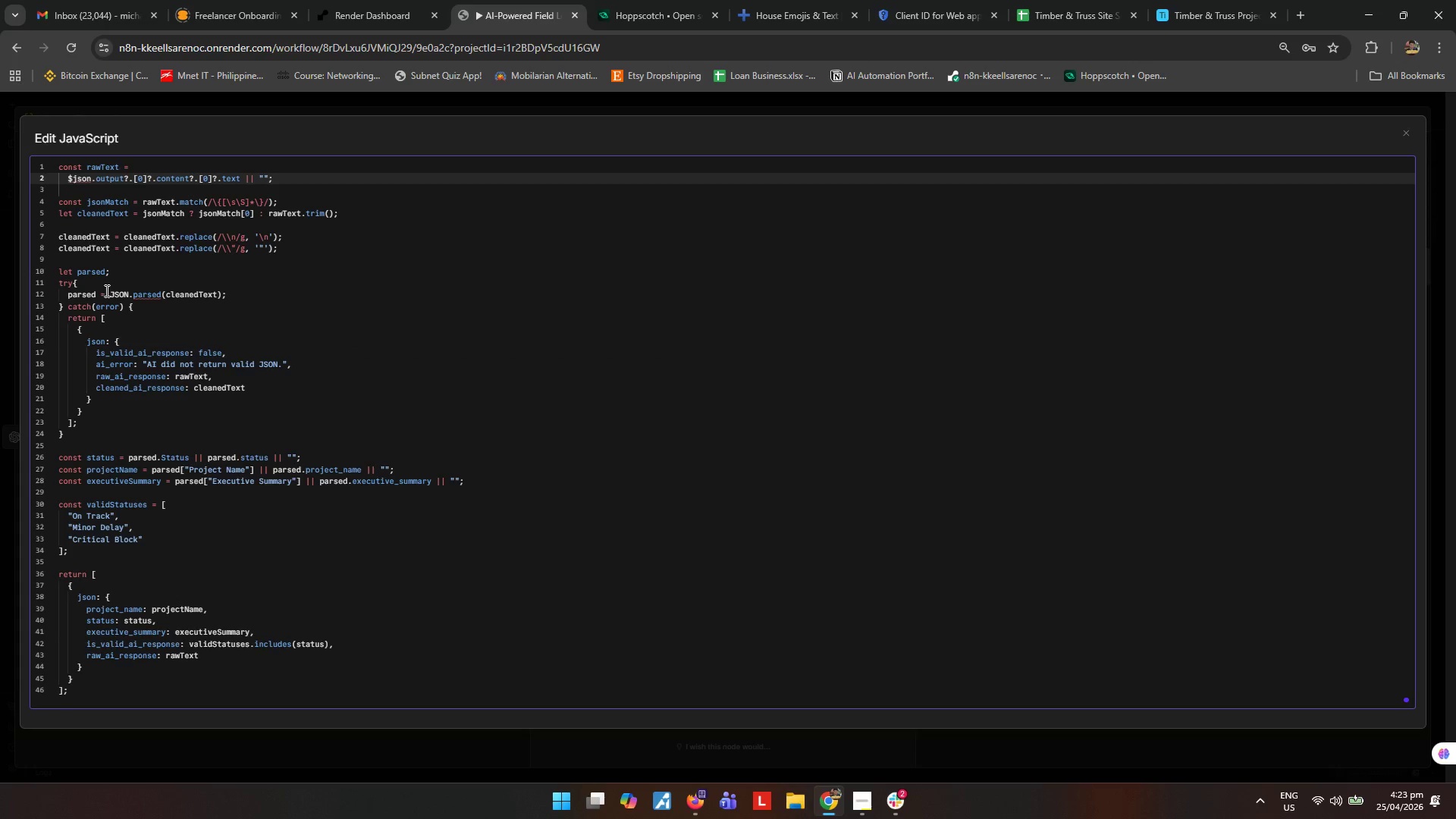 
key(Backspace)
 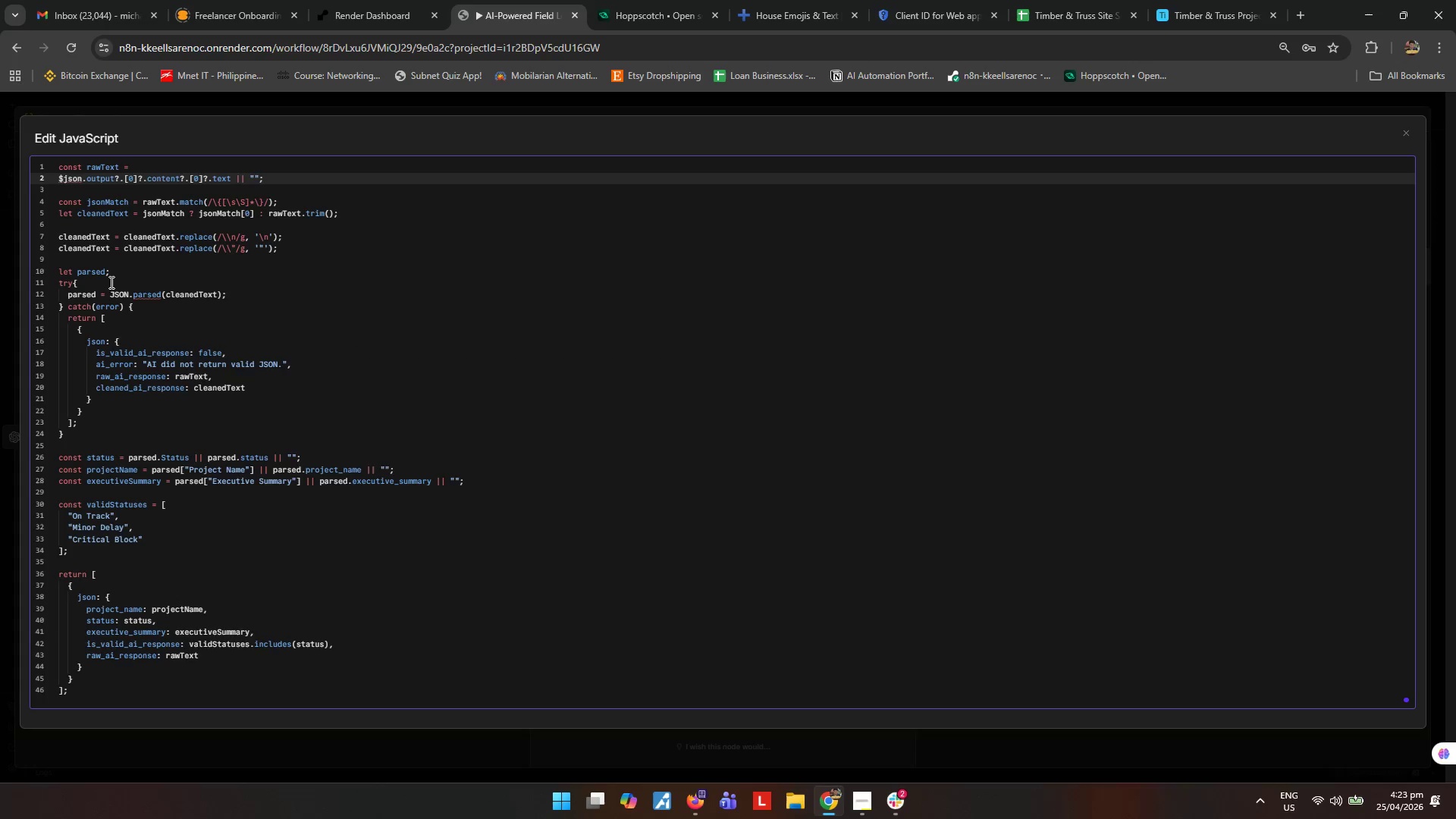 
key(Backspace)
 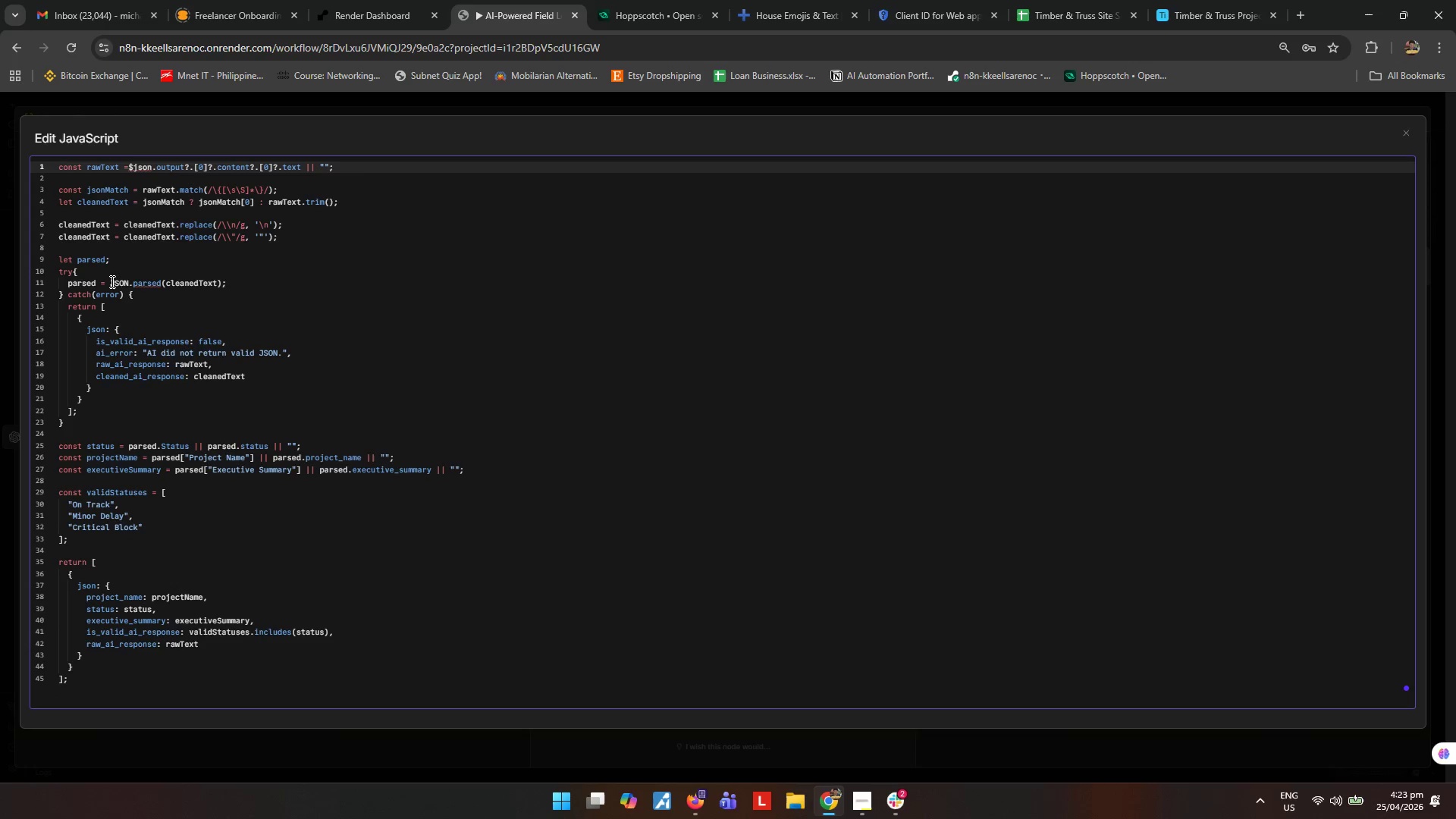 
key(Space)
 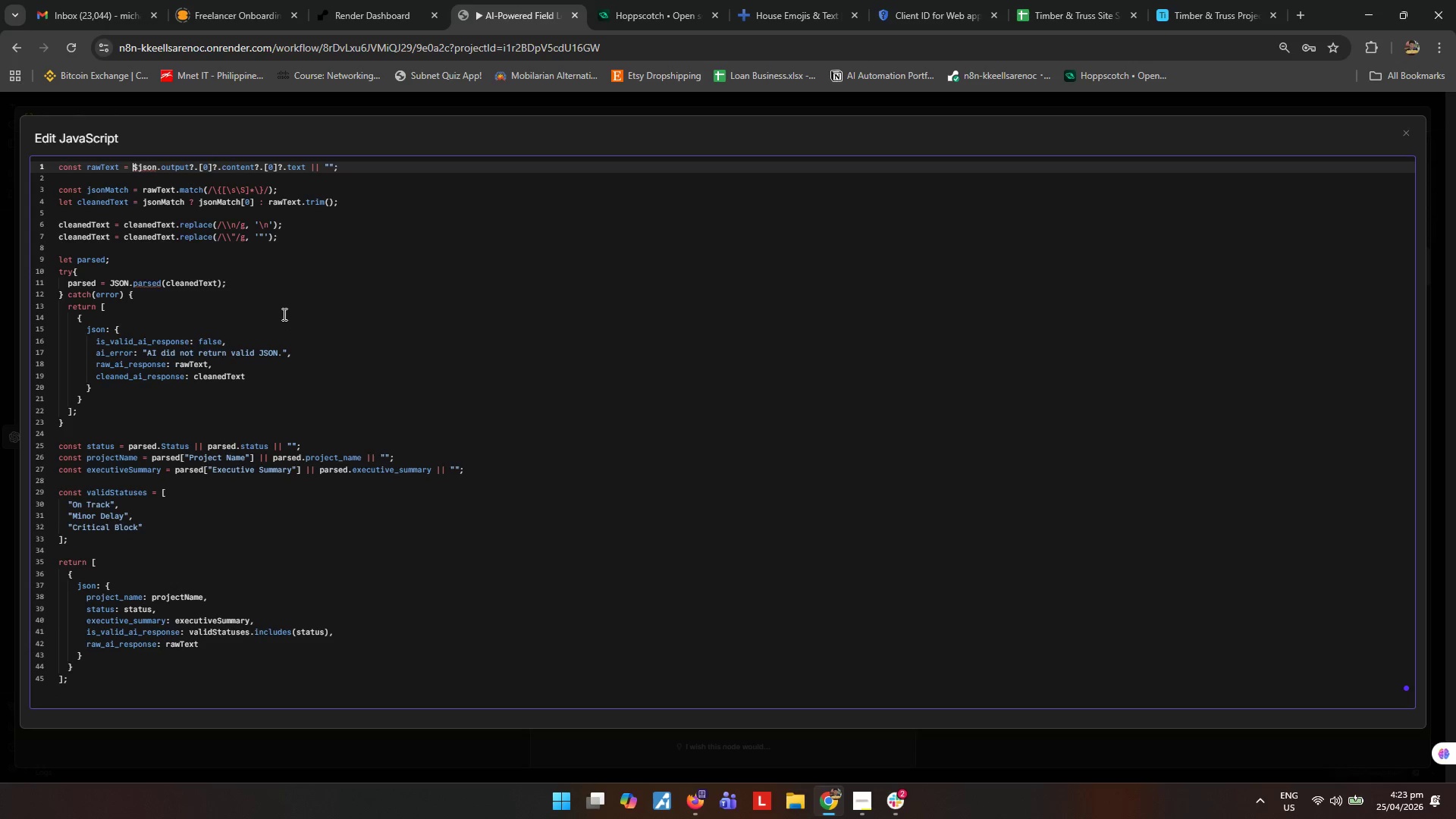 
wait(5.41)
 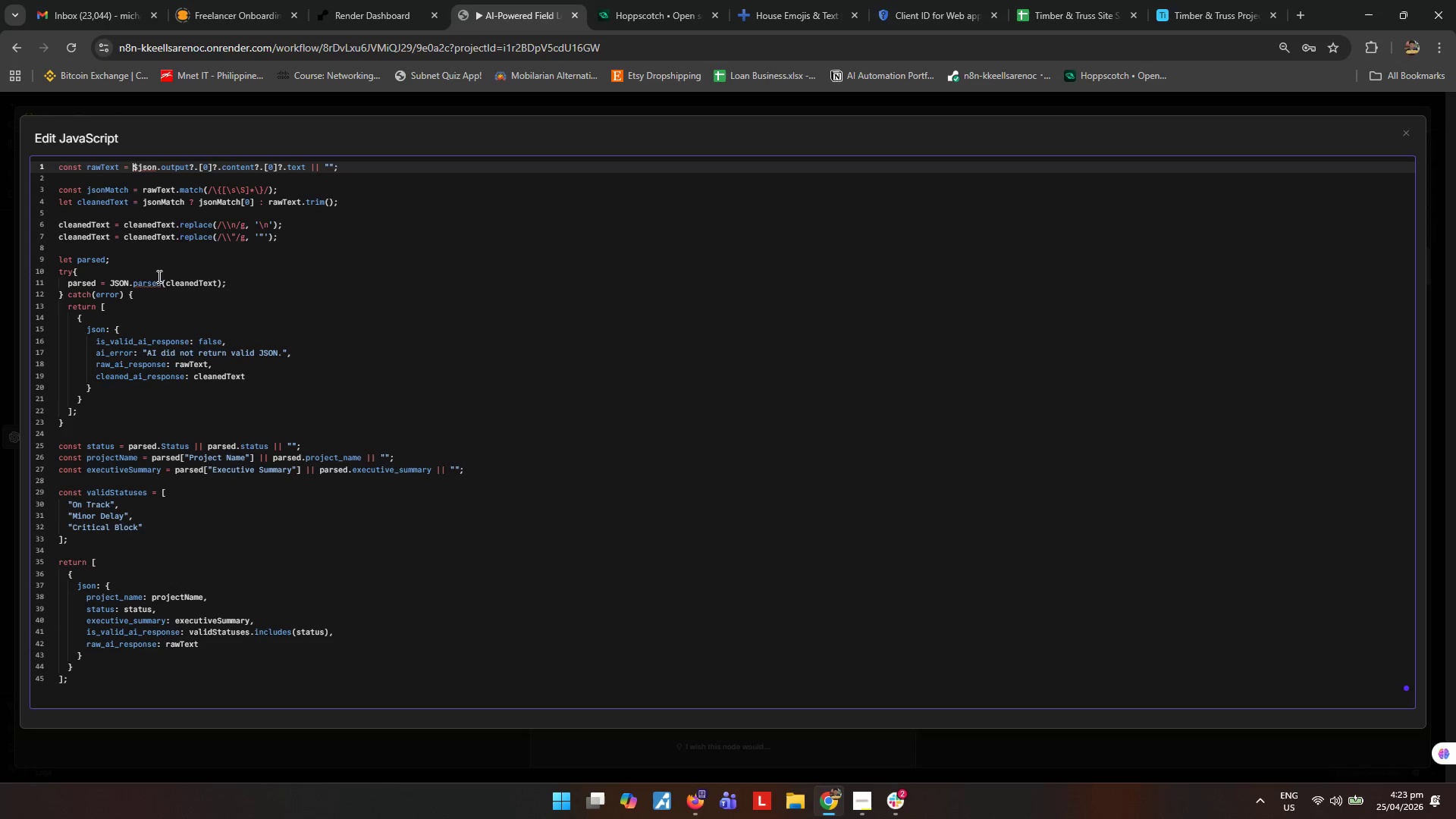 
left_click_drag(start_coordinate=[310, 247], to_coordinate=[36, 188])
 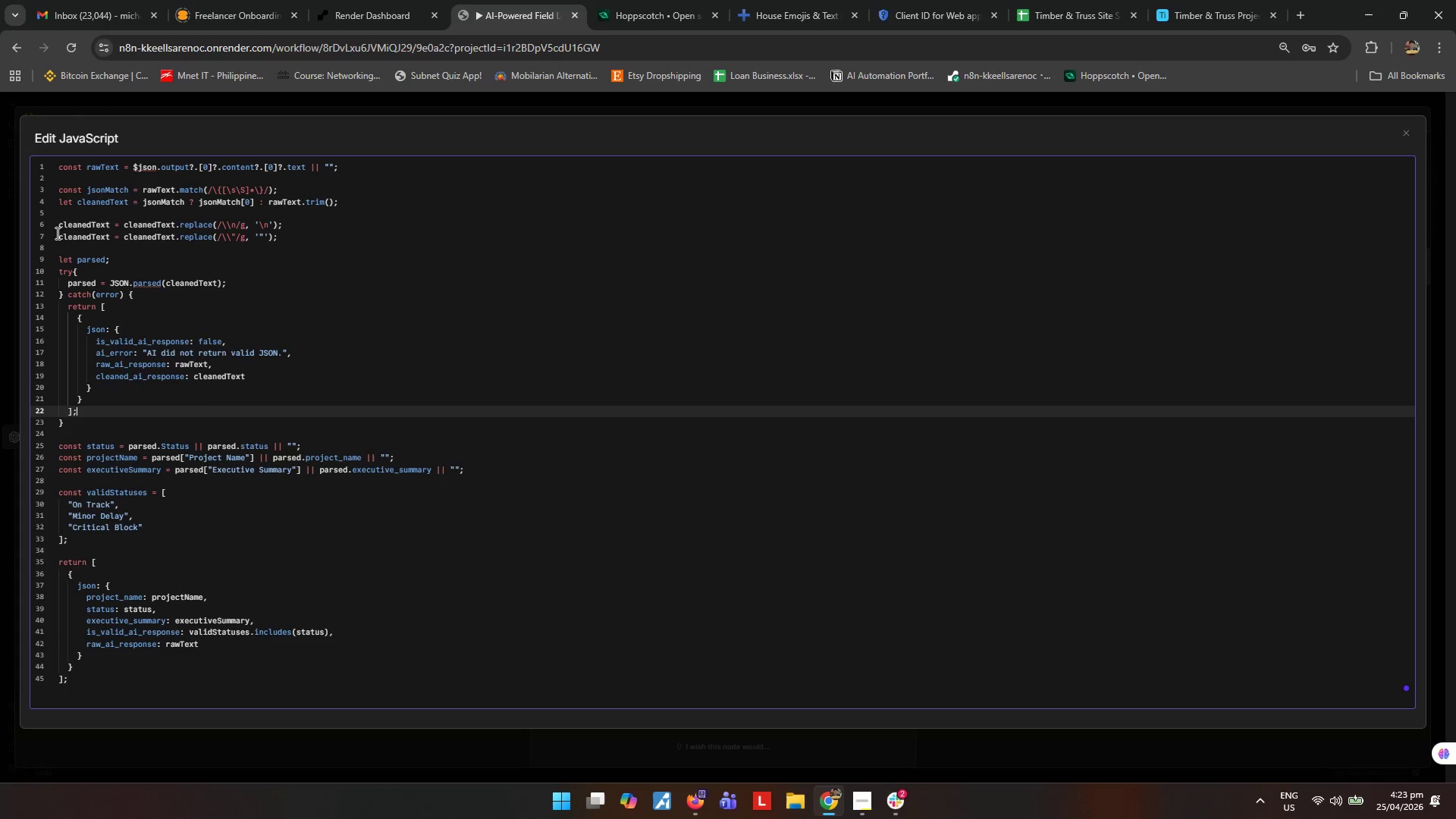 
wait(19.48)
 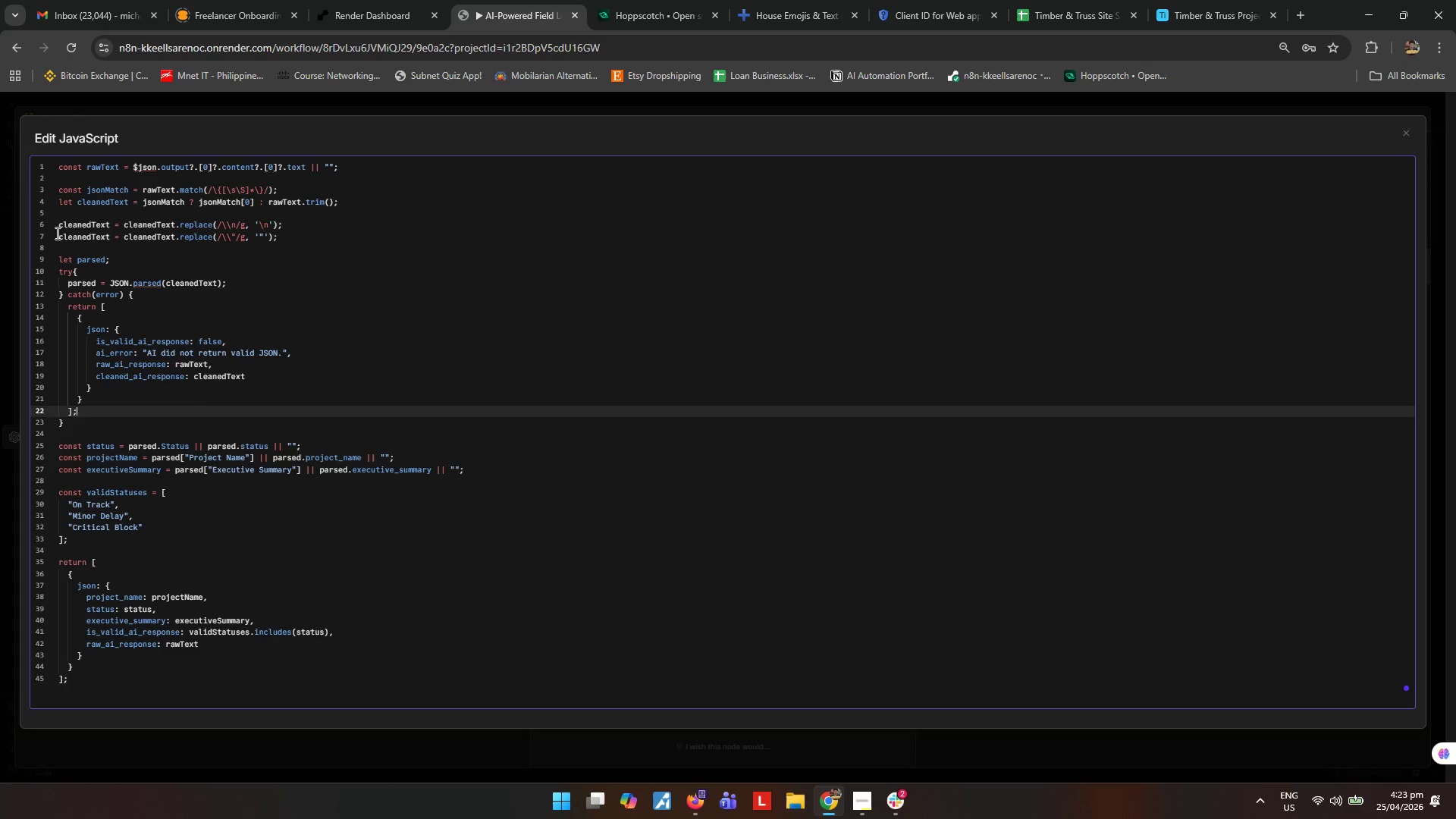 
left_click([509, 345])
 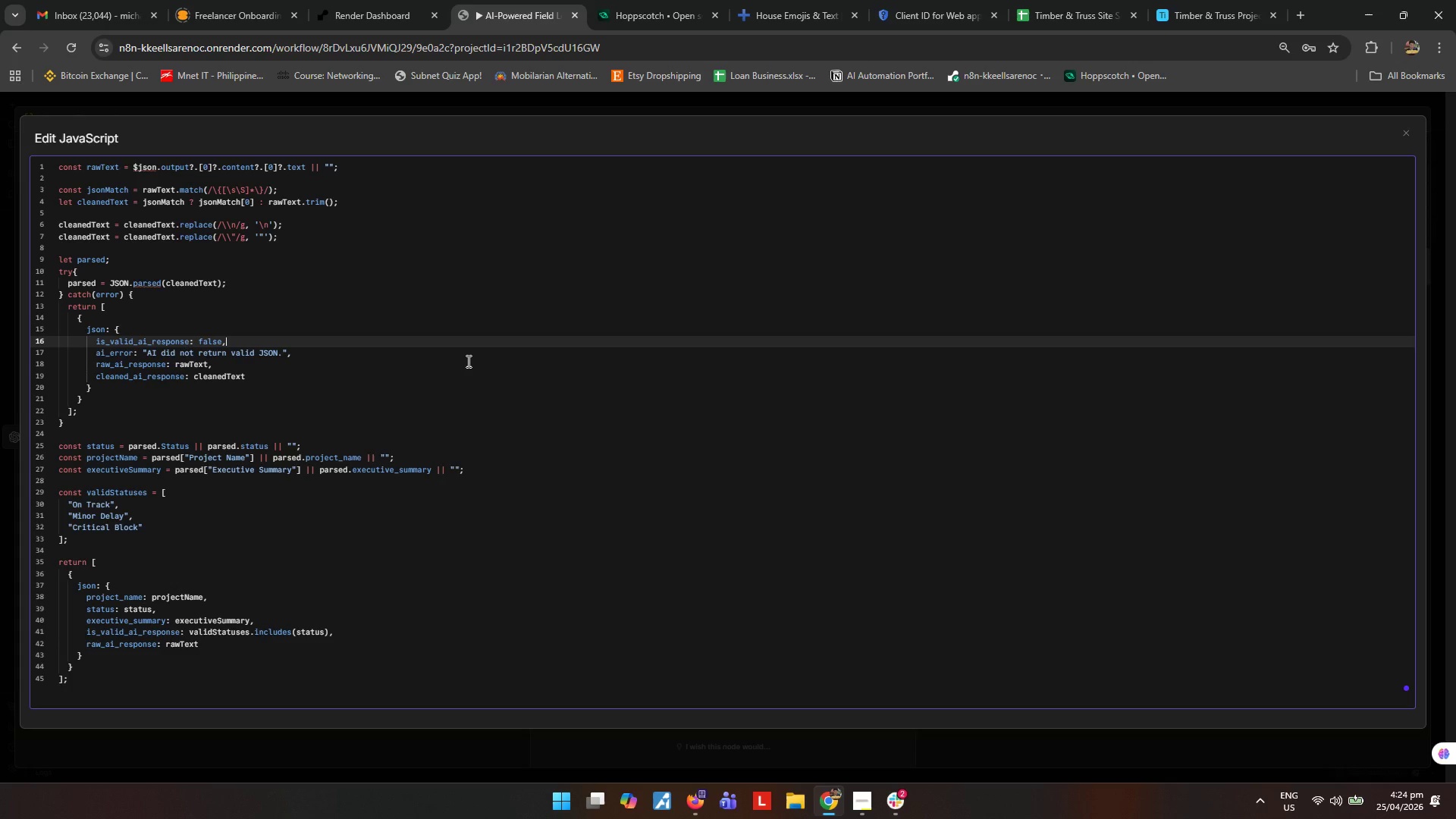 
wait(12.59)
 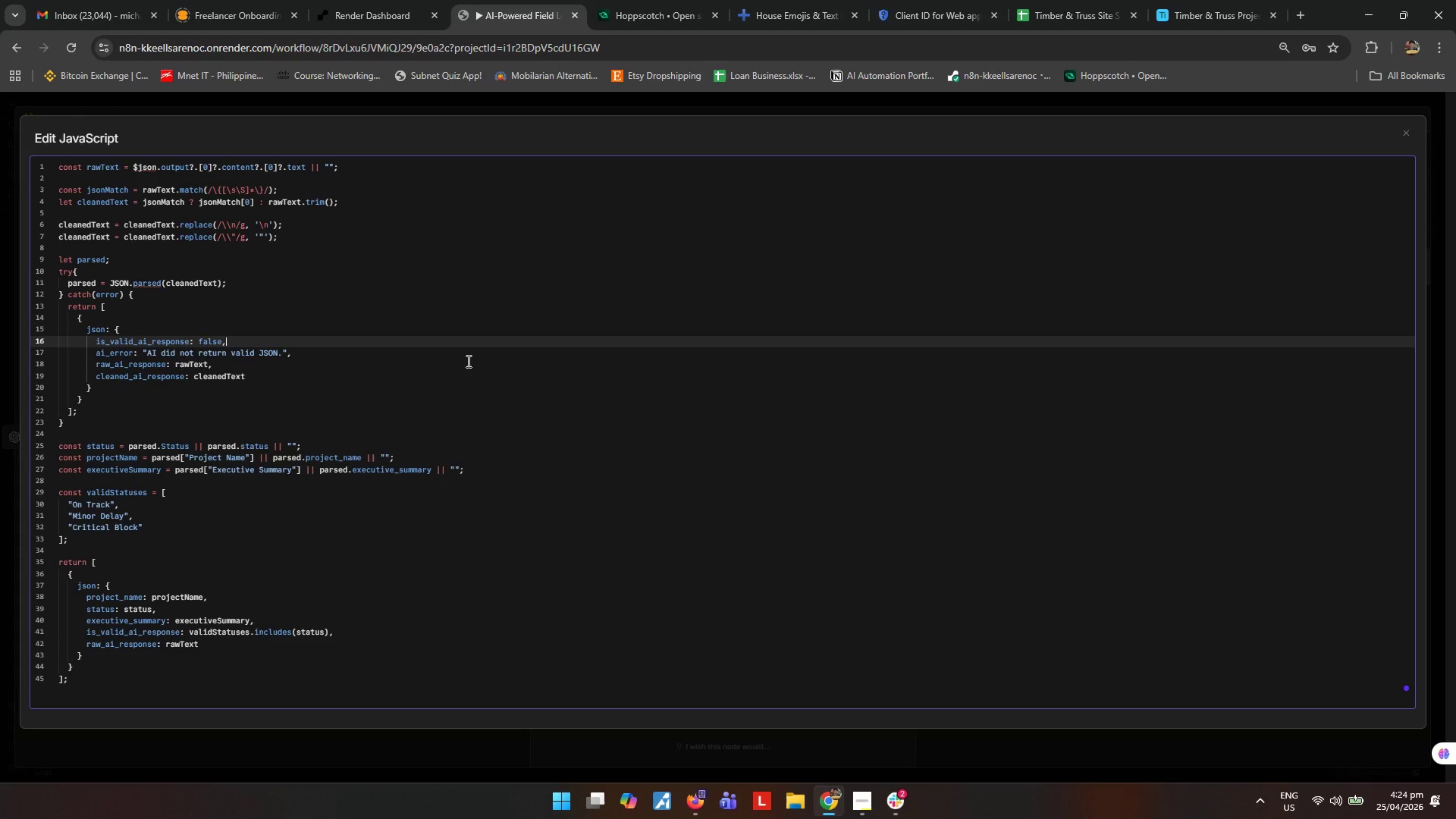 
left_click_drag(start_coordinate=[231, 408], to_coordinate=[237, 400])
 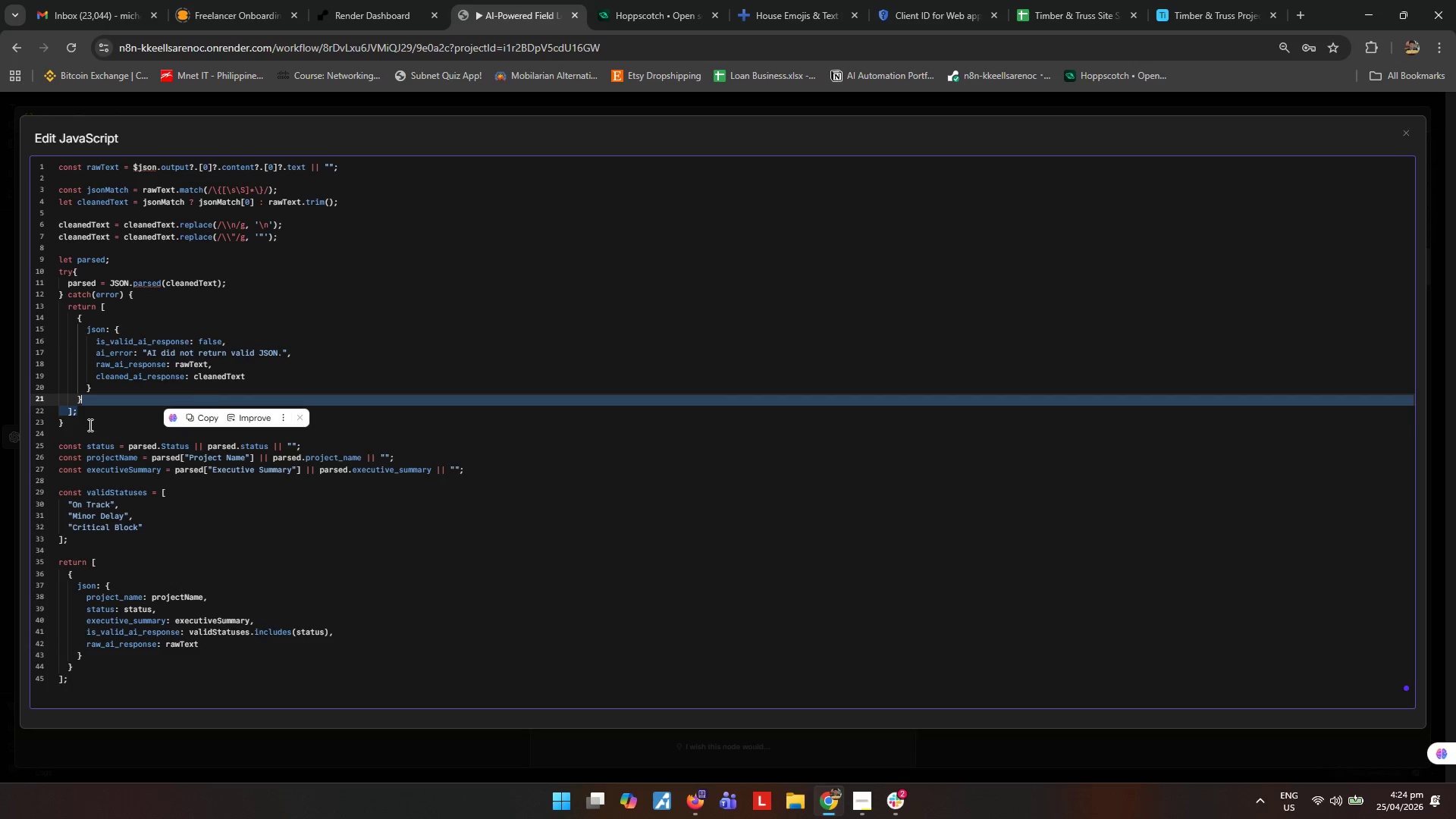 
left_click_drag(start_coordinate=[87, 428], to_coordinate=[52, 194])
 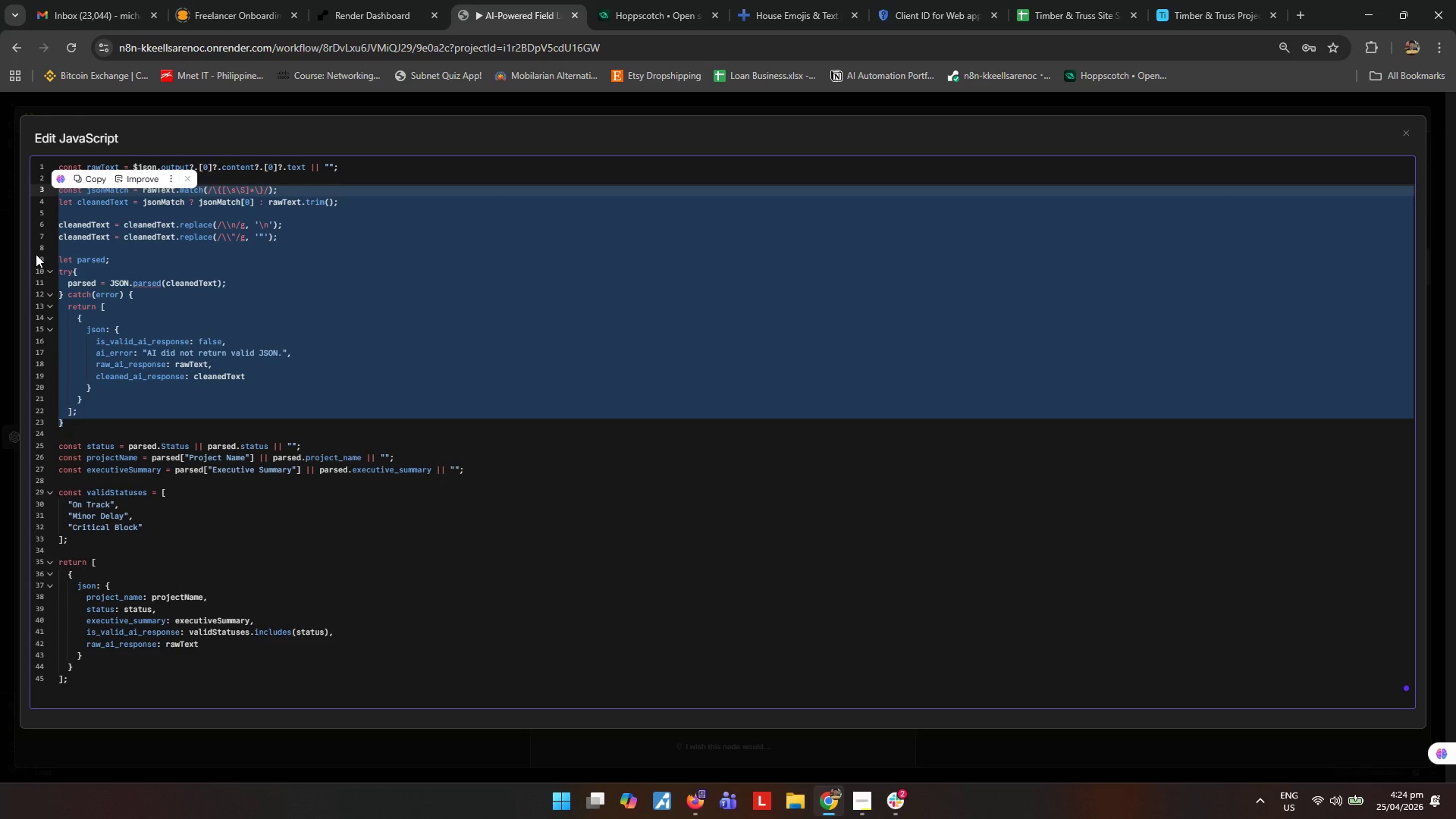 
type(et parsed;)
 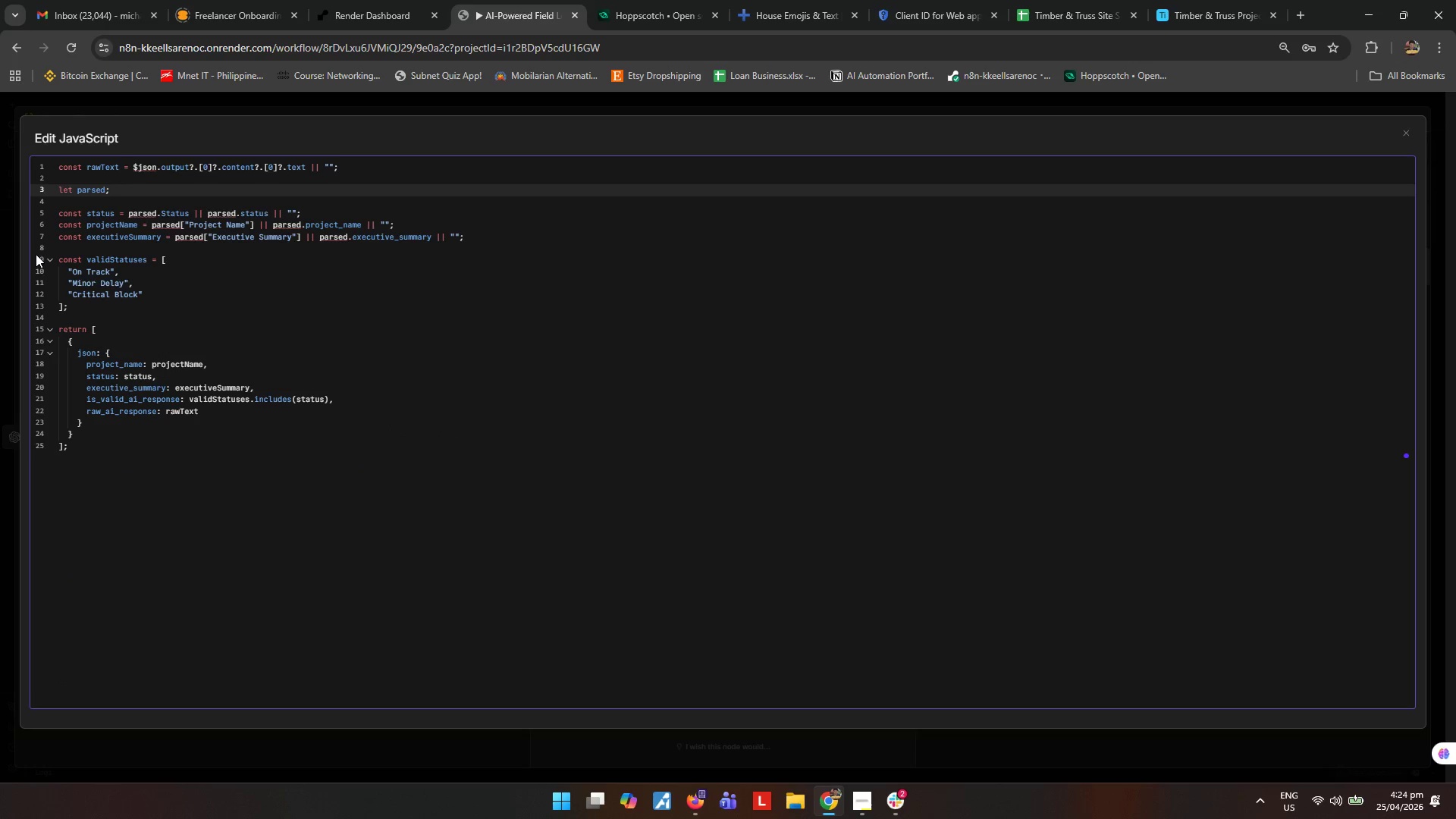 
key(Enter)
 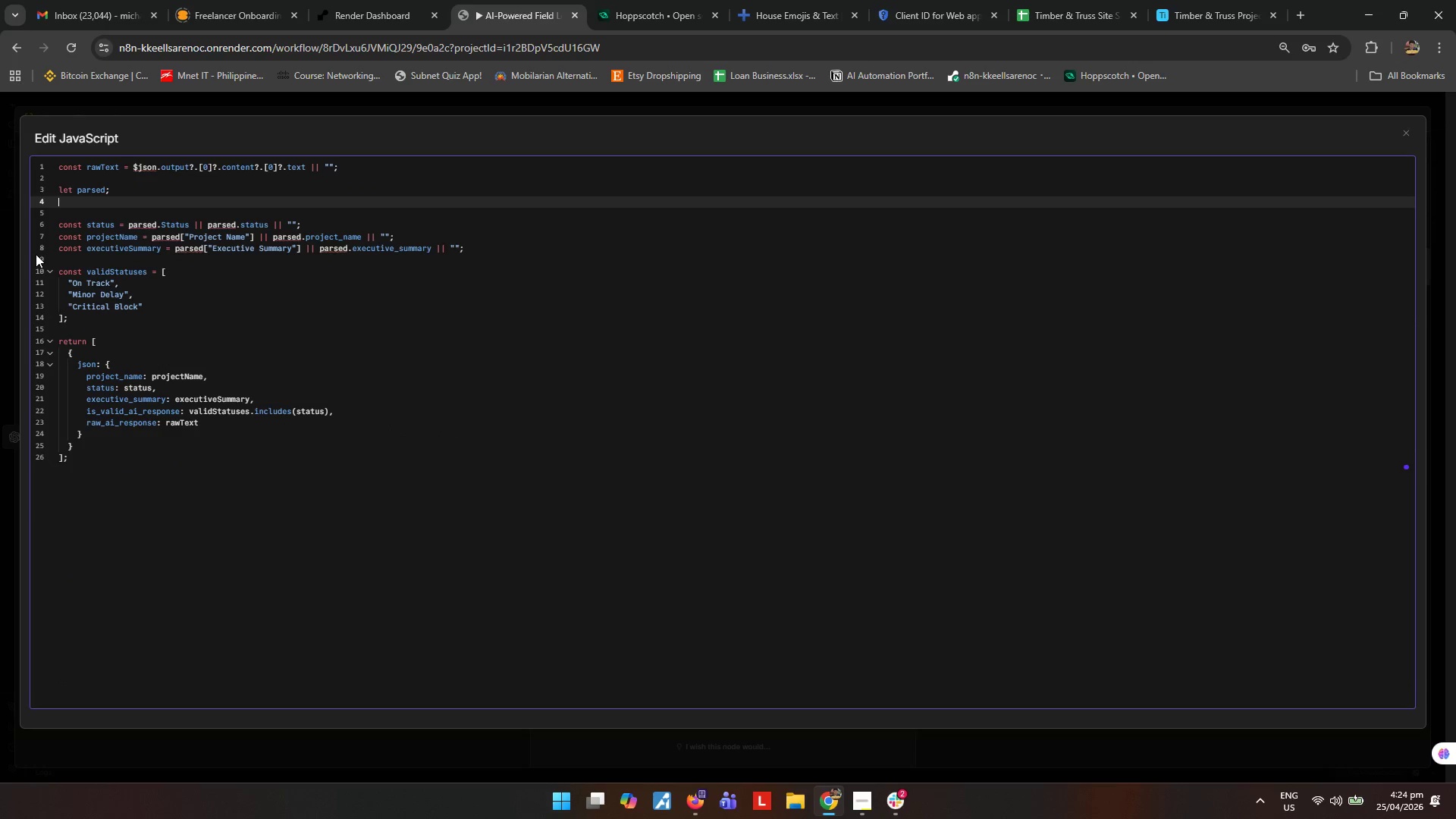 
key(Enter)
 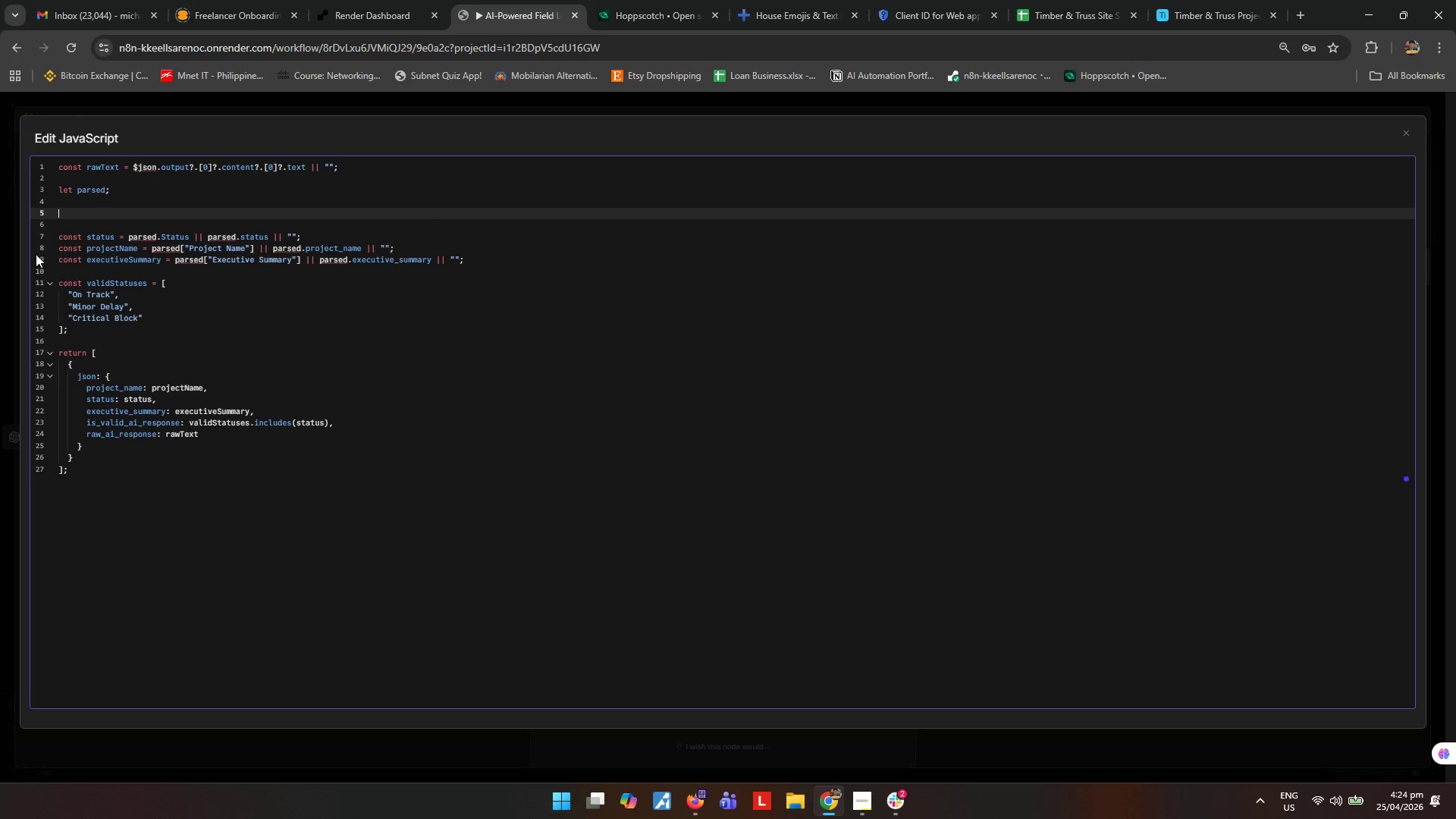 
type(try {)
 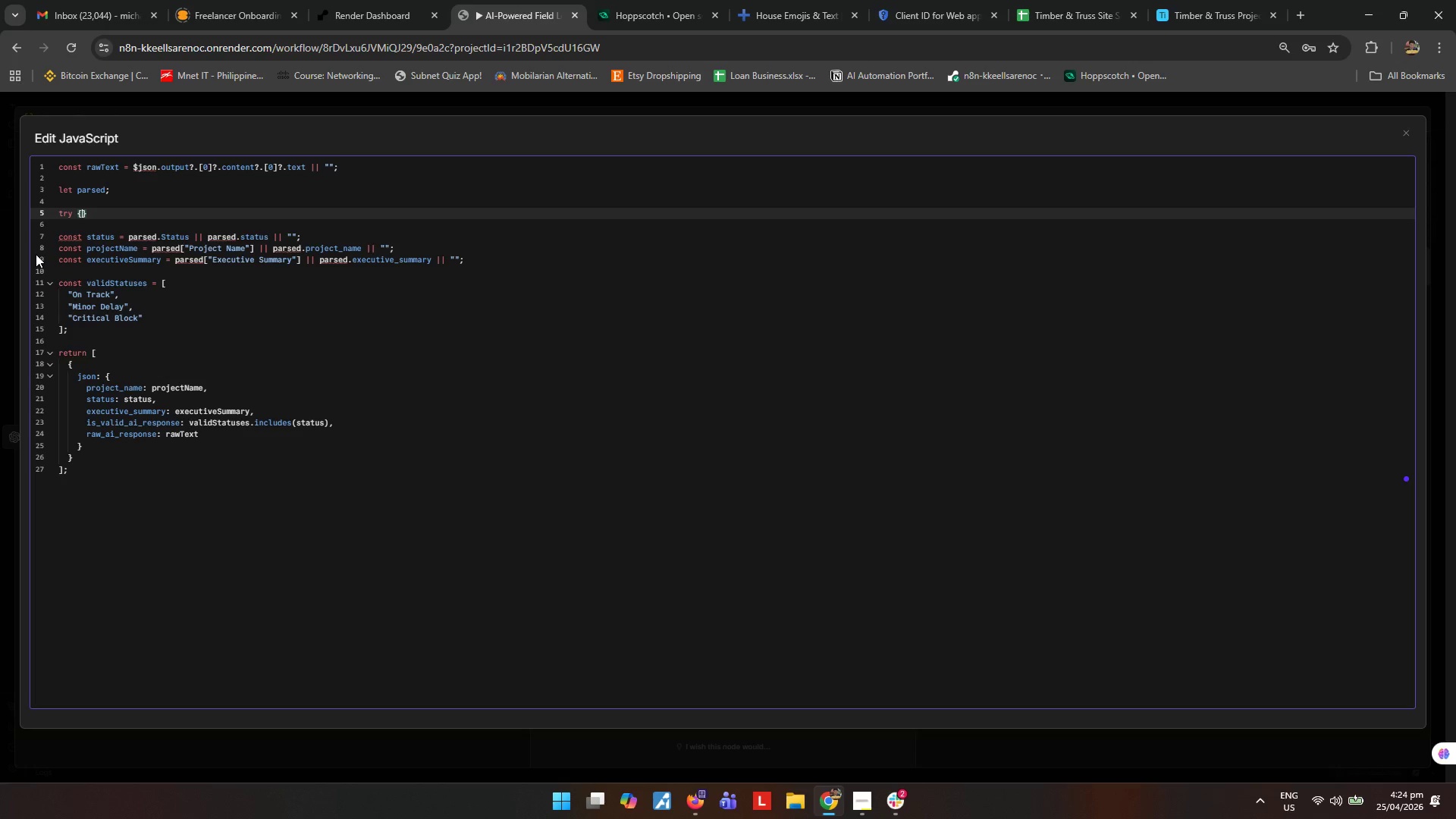 
key(Enter)
 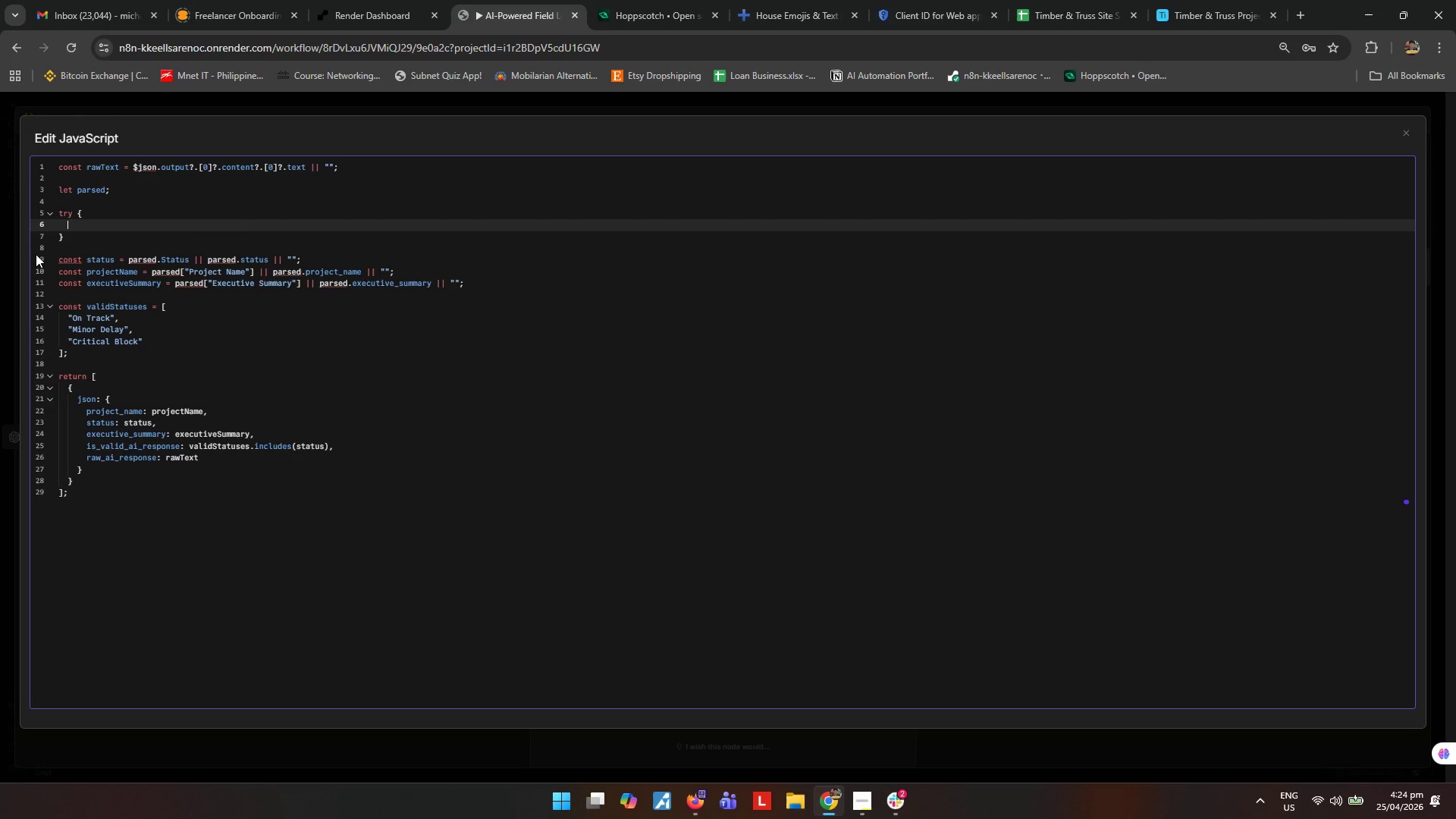 
type(parsed = JSON.parse(rawText)
 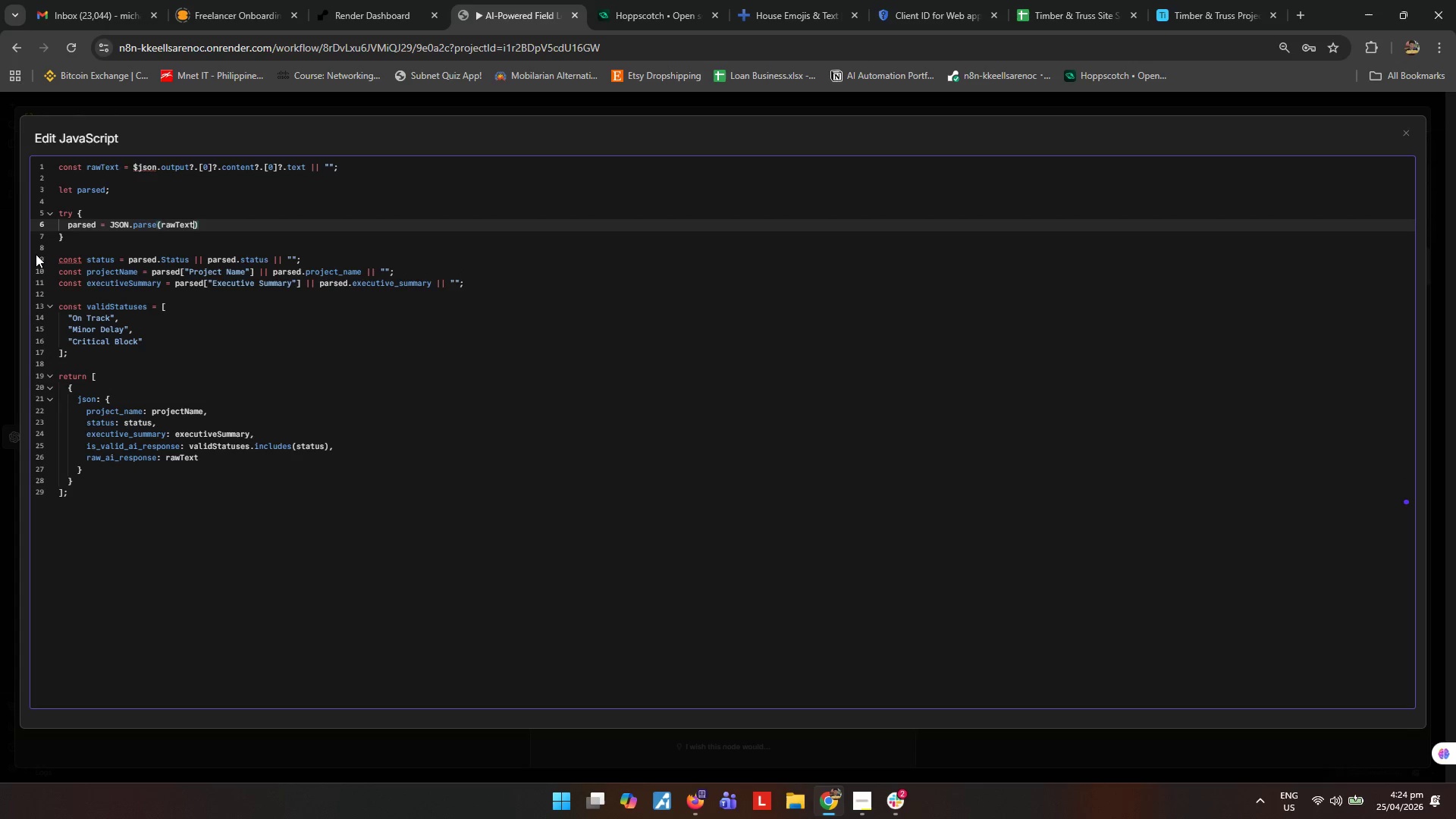 
key(ArrowRight)
 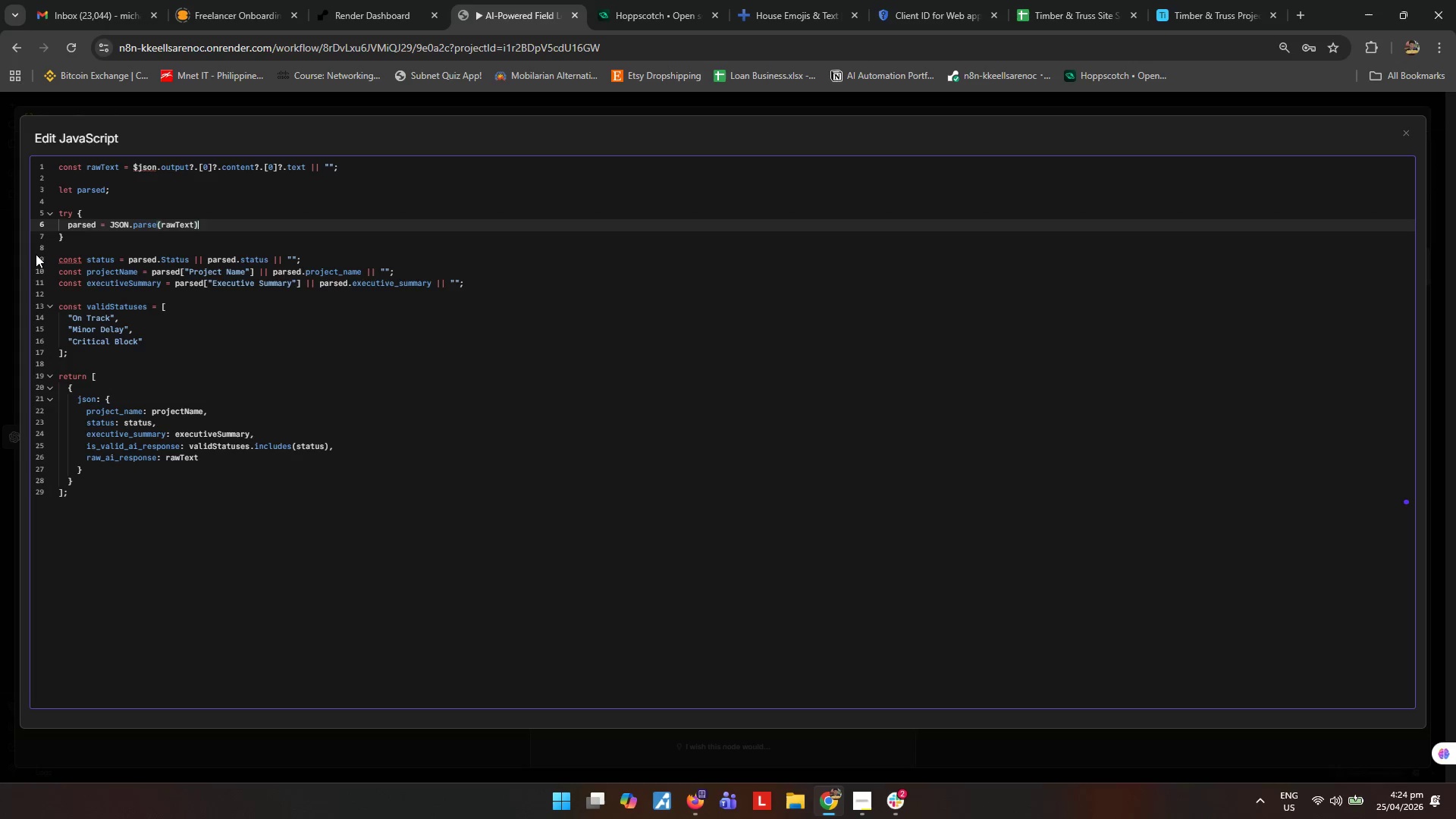 
key(Semicolon)
 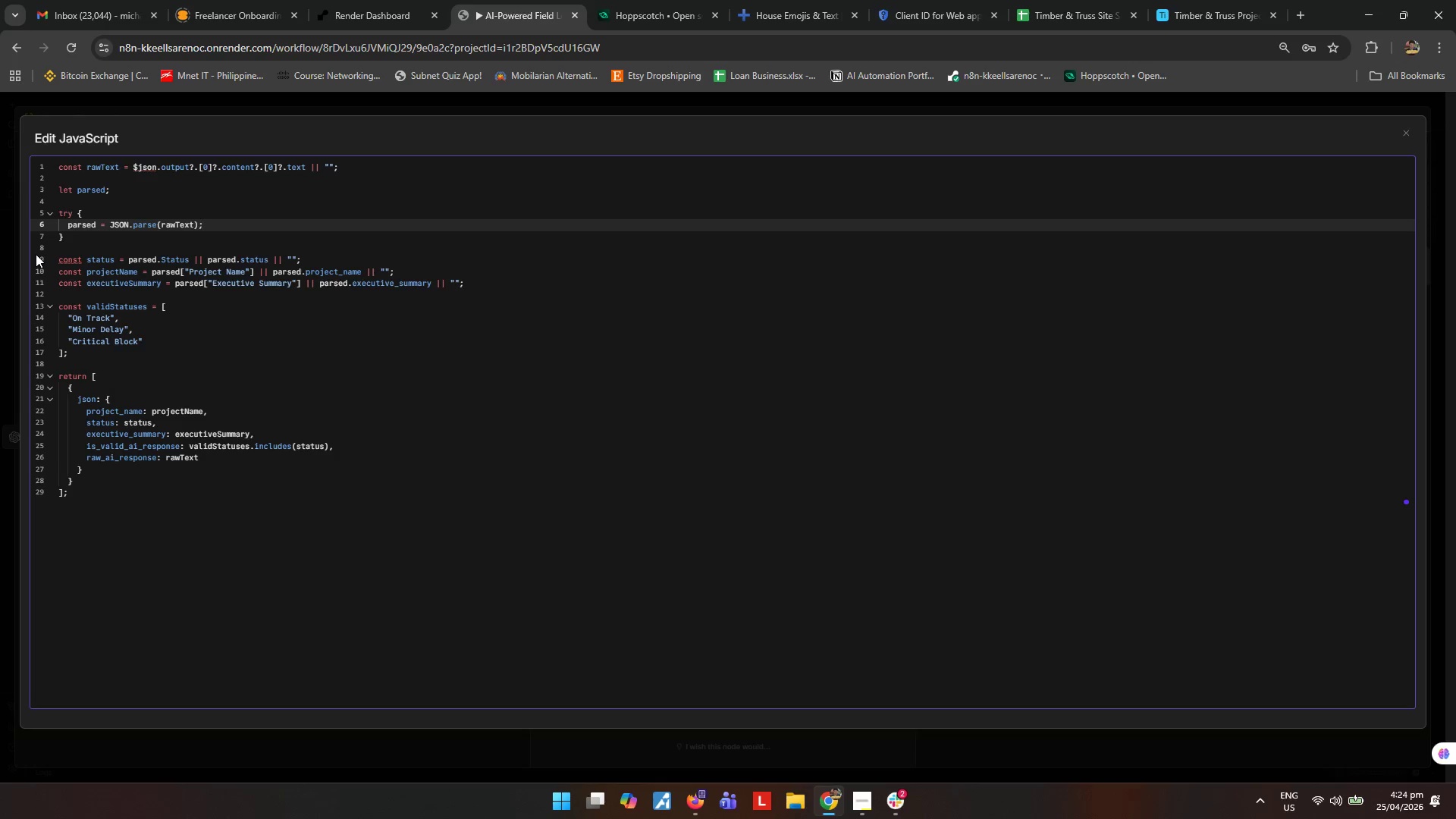 
key(Enter)
 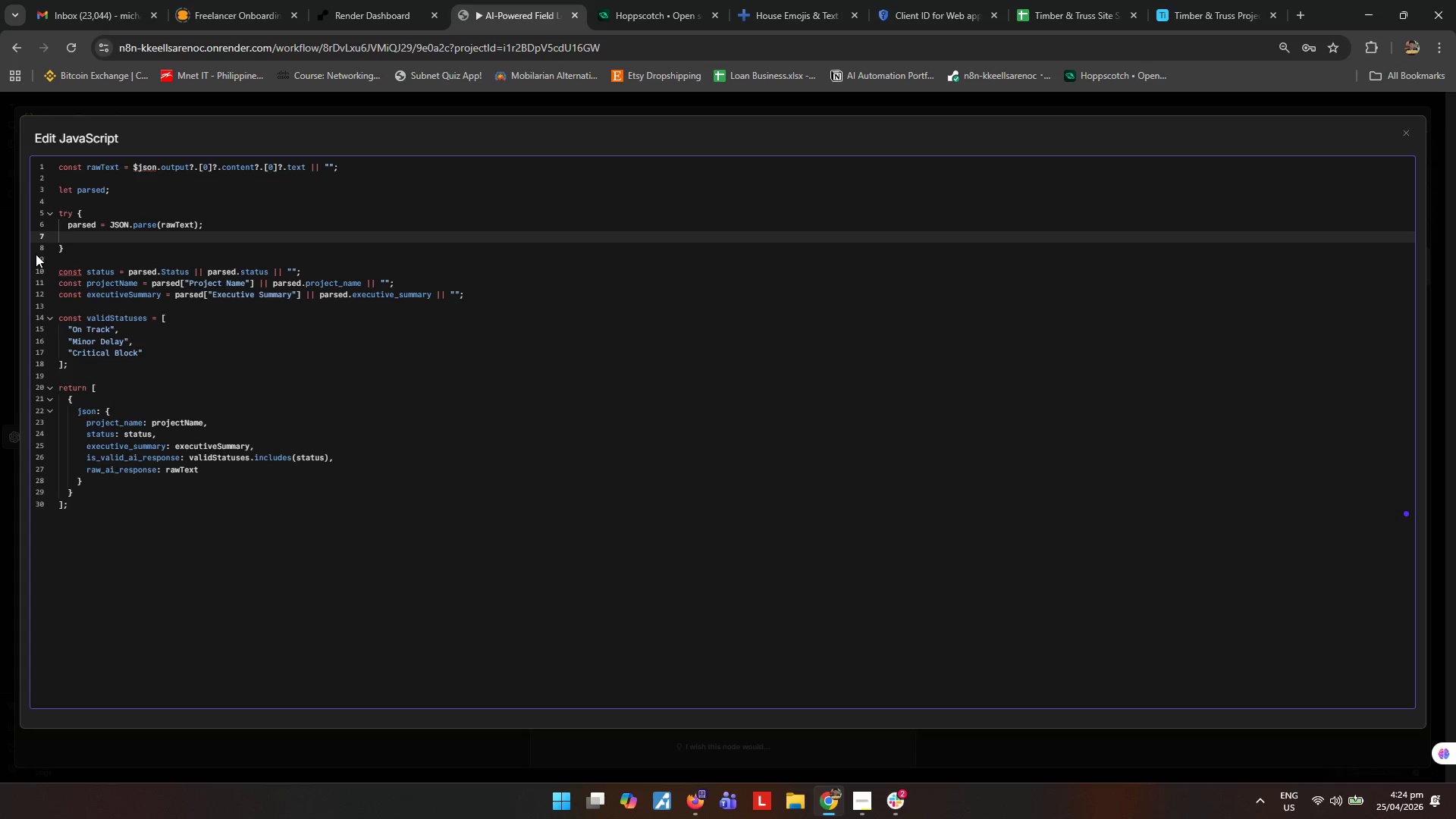 
key(Backspace)
 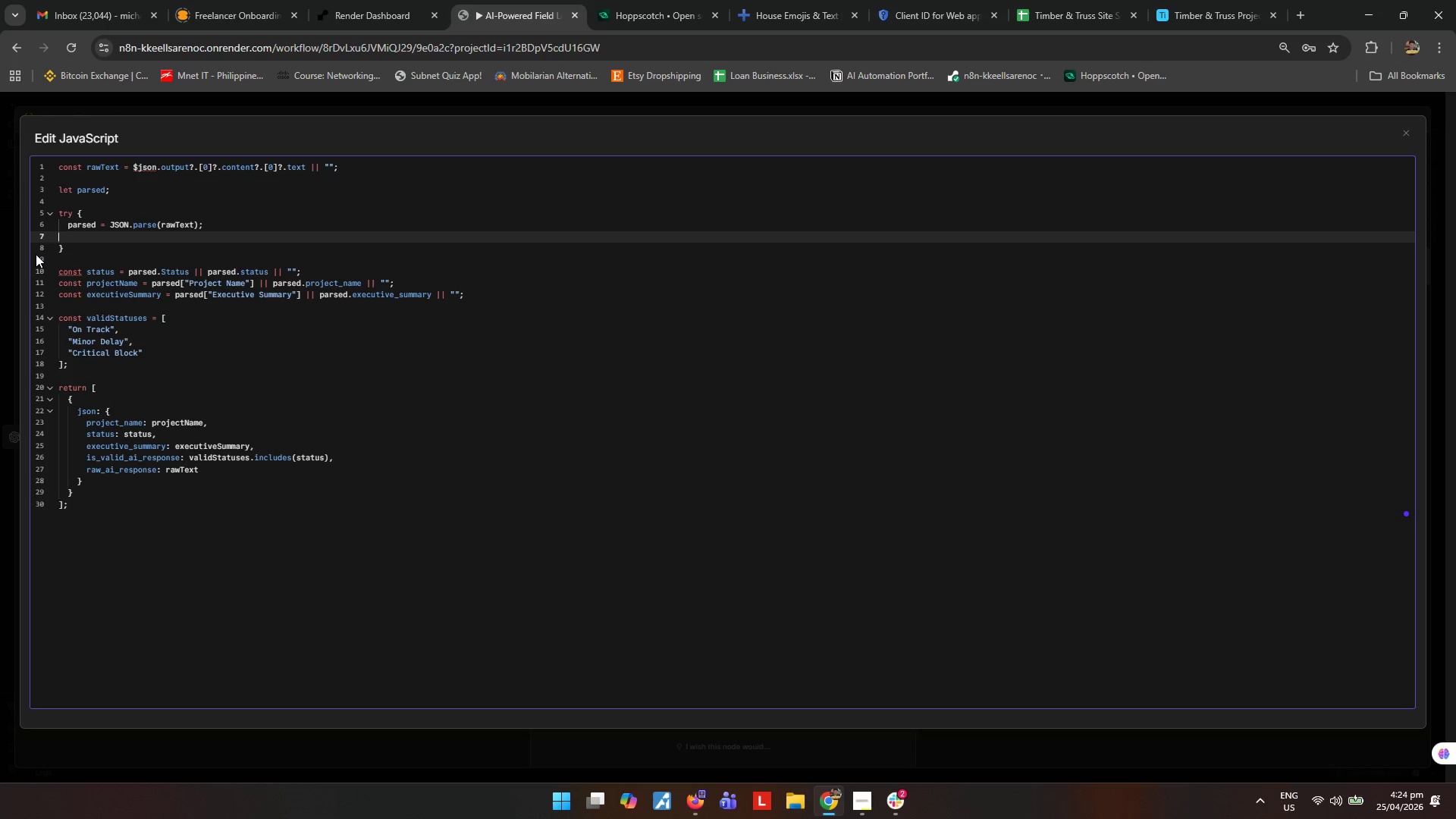 
key(Backspace)
 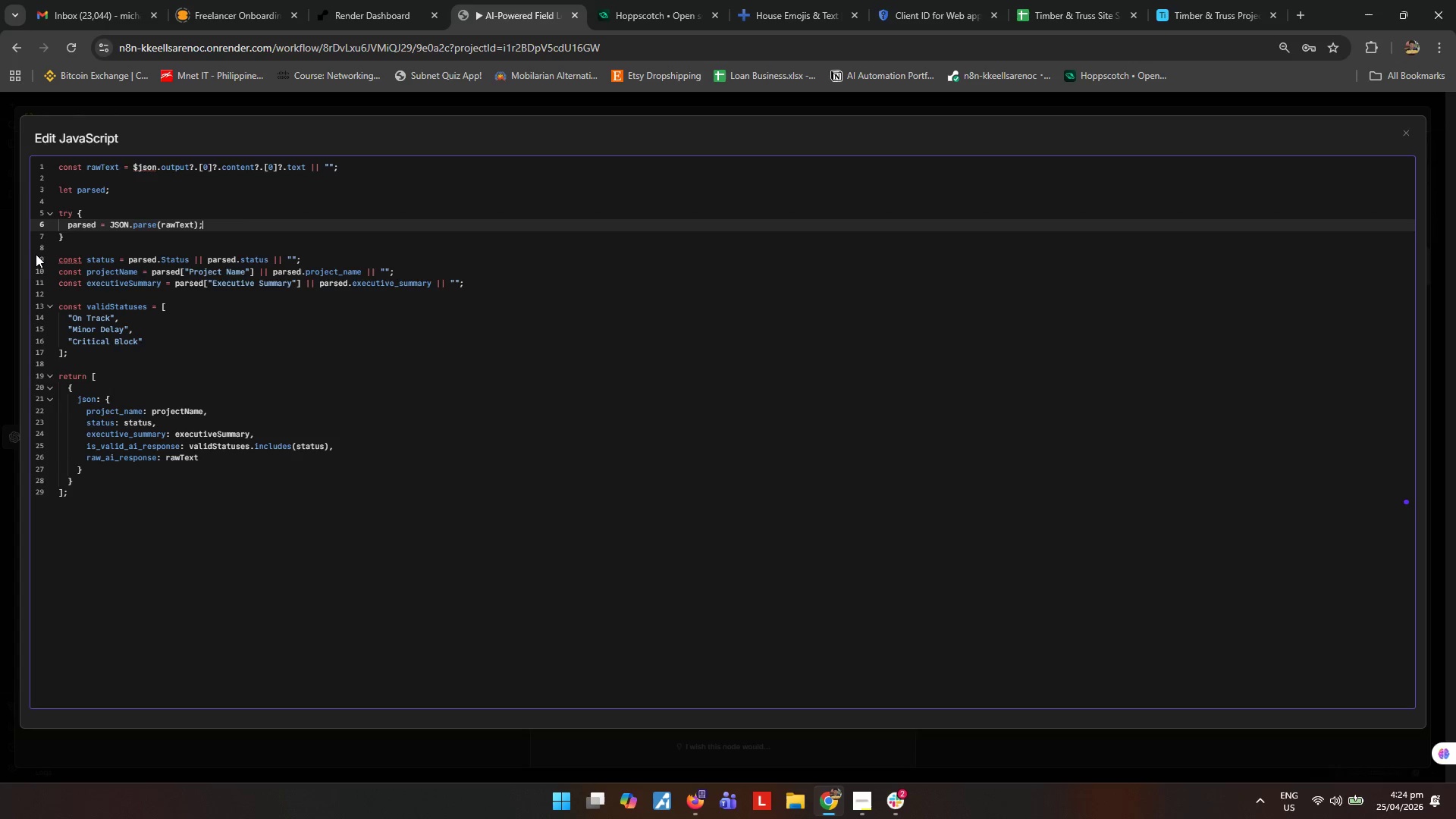 
key(ArrowDown)
 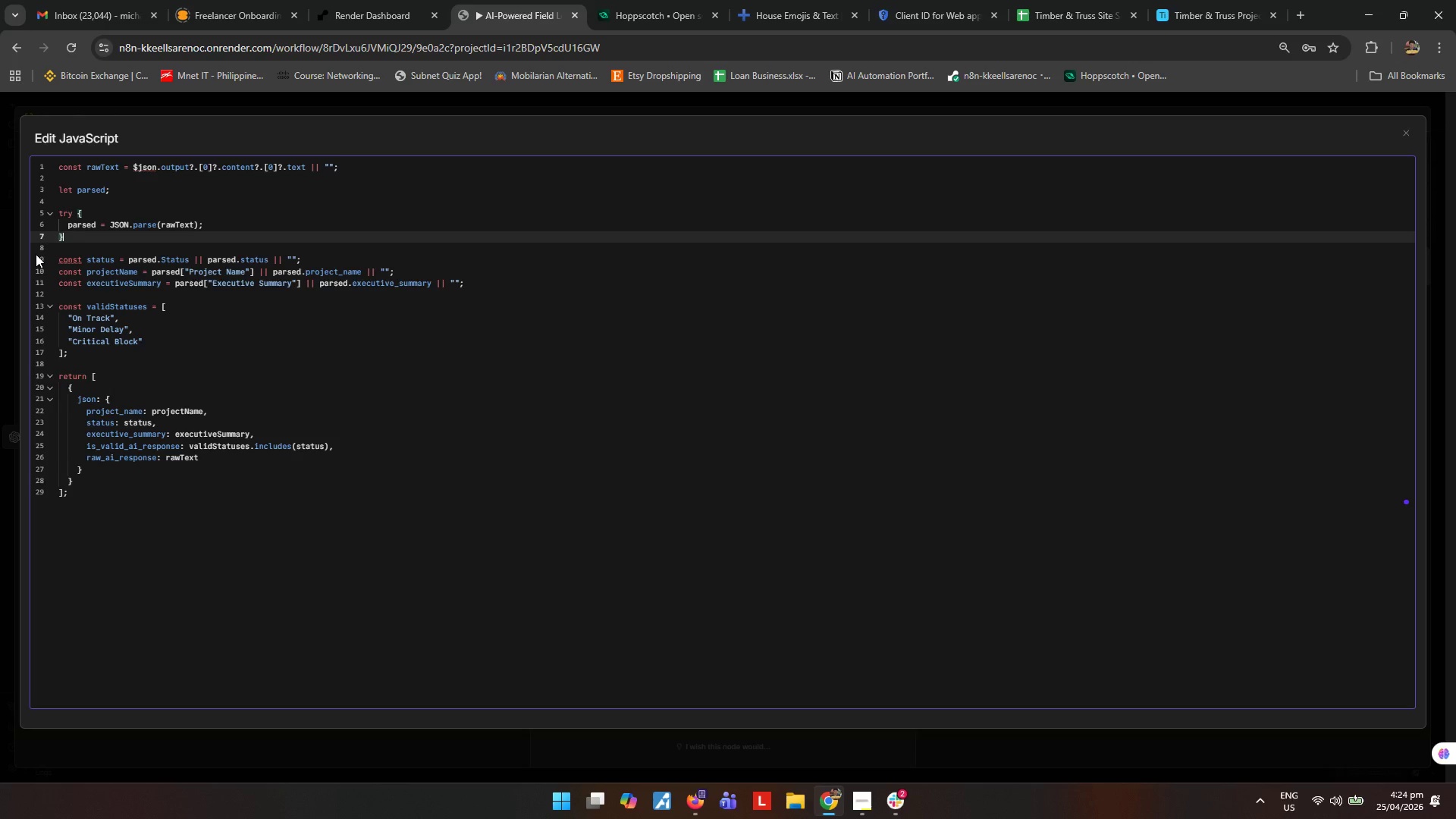 
type( catch(e1)
 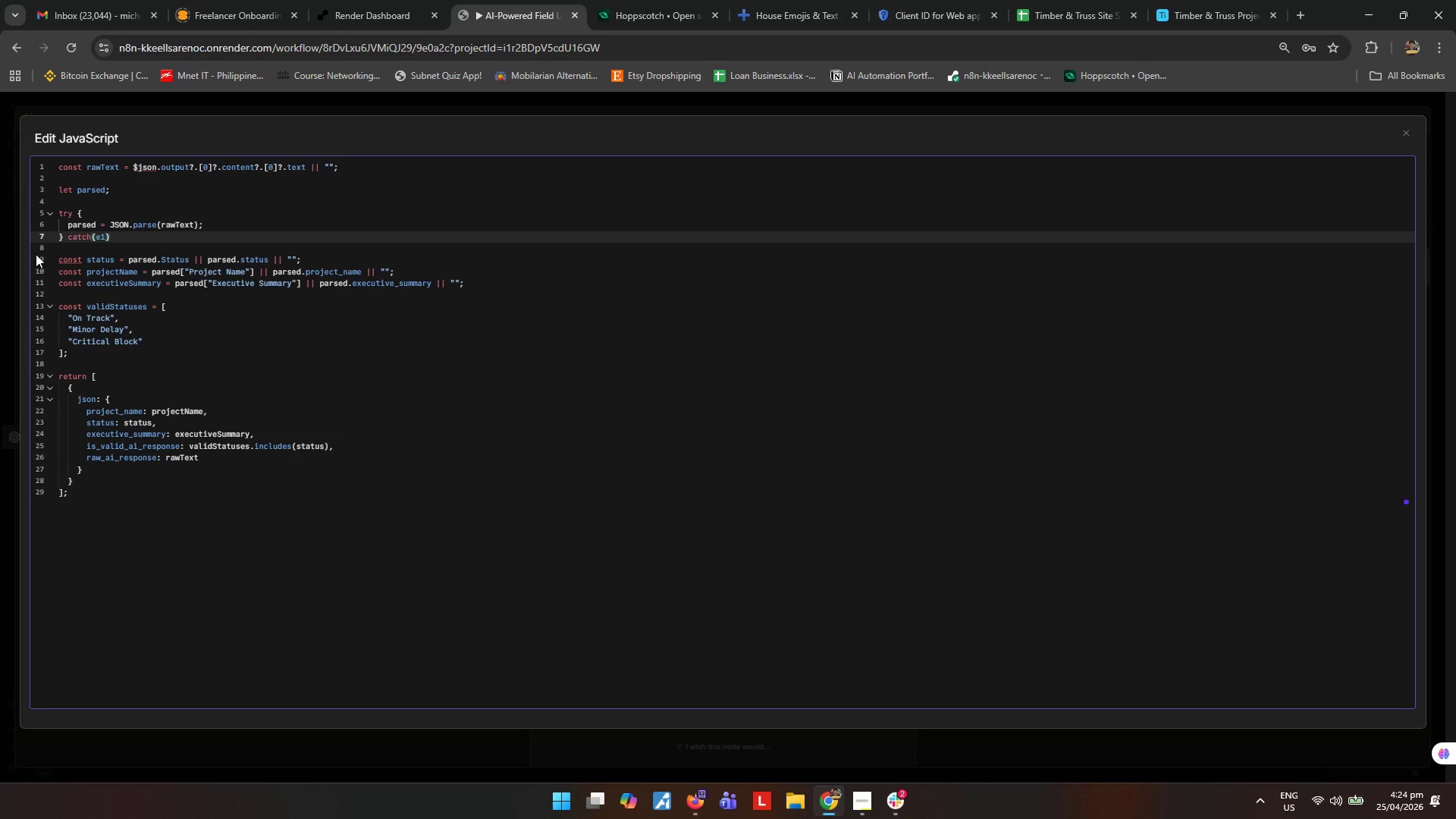 
key(ArrowRight)
 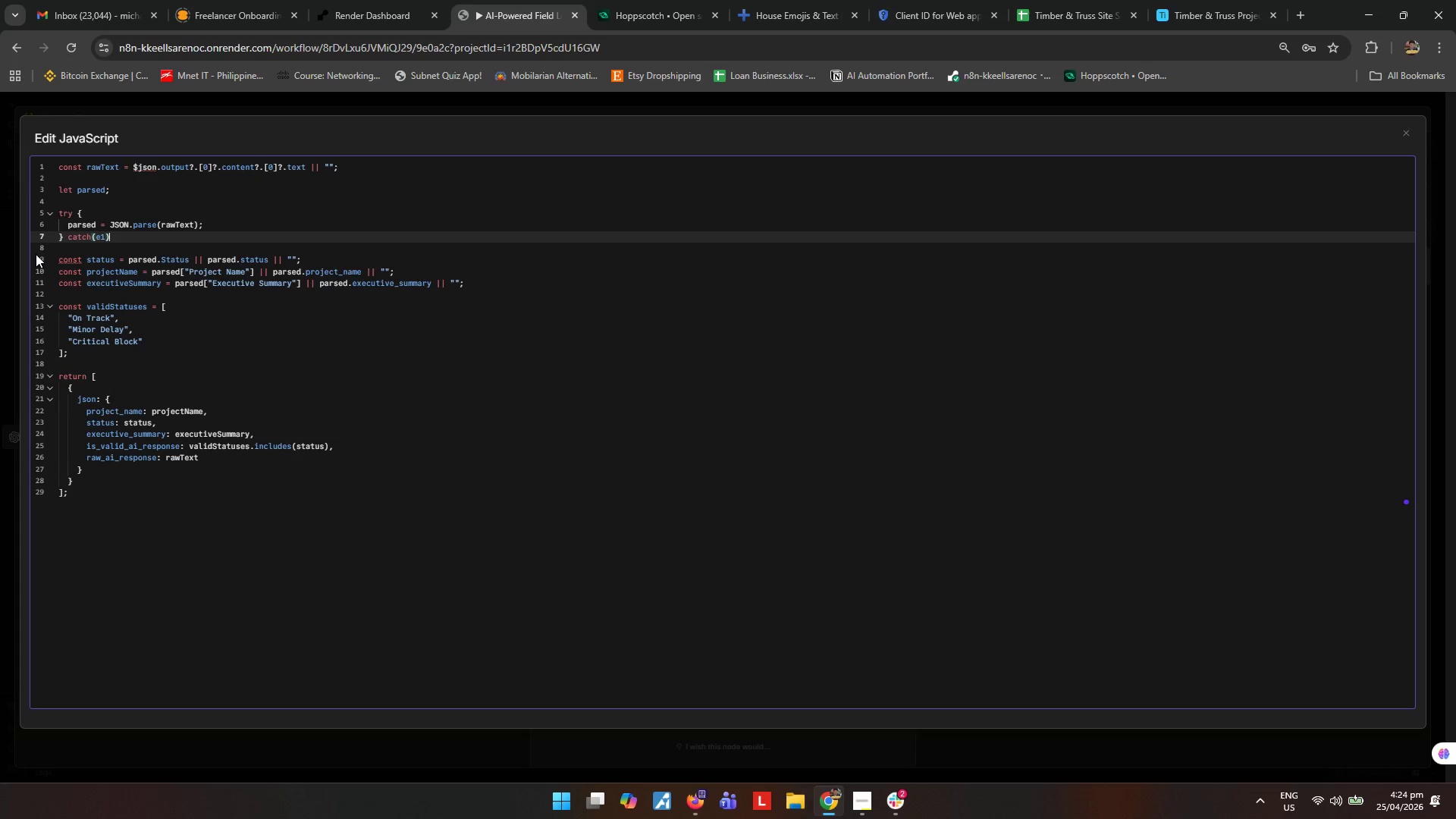 
key(Space)
 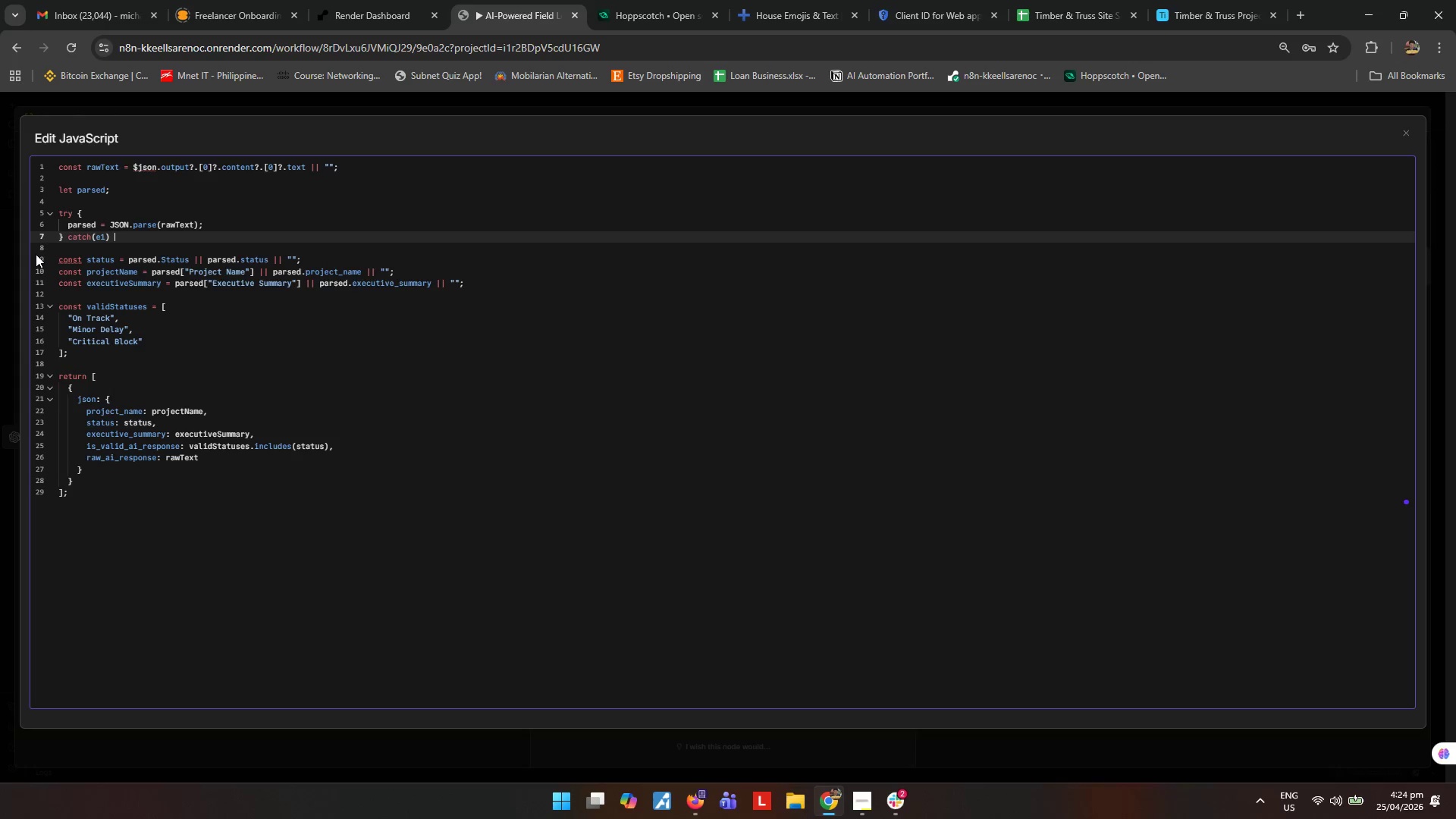 
key(Shift+ShiftRight)
 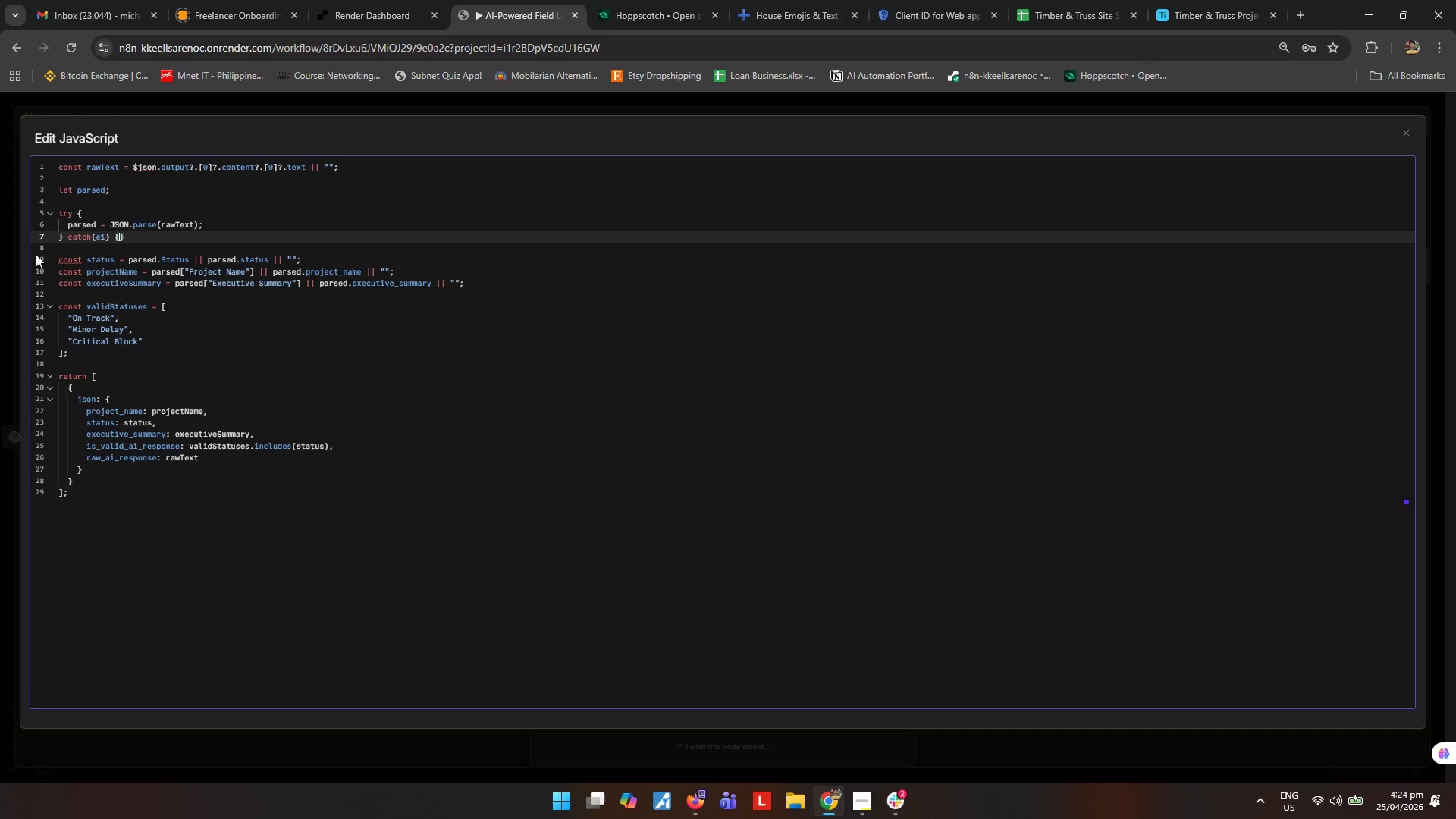 
key(Shift+BracketLeft)
 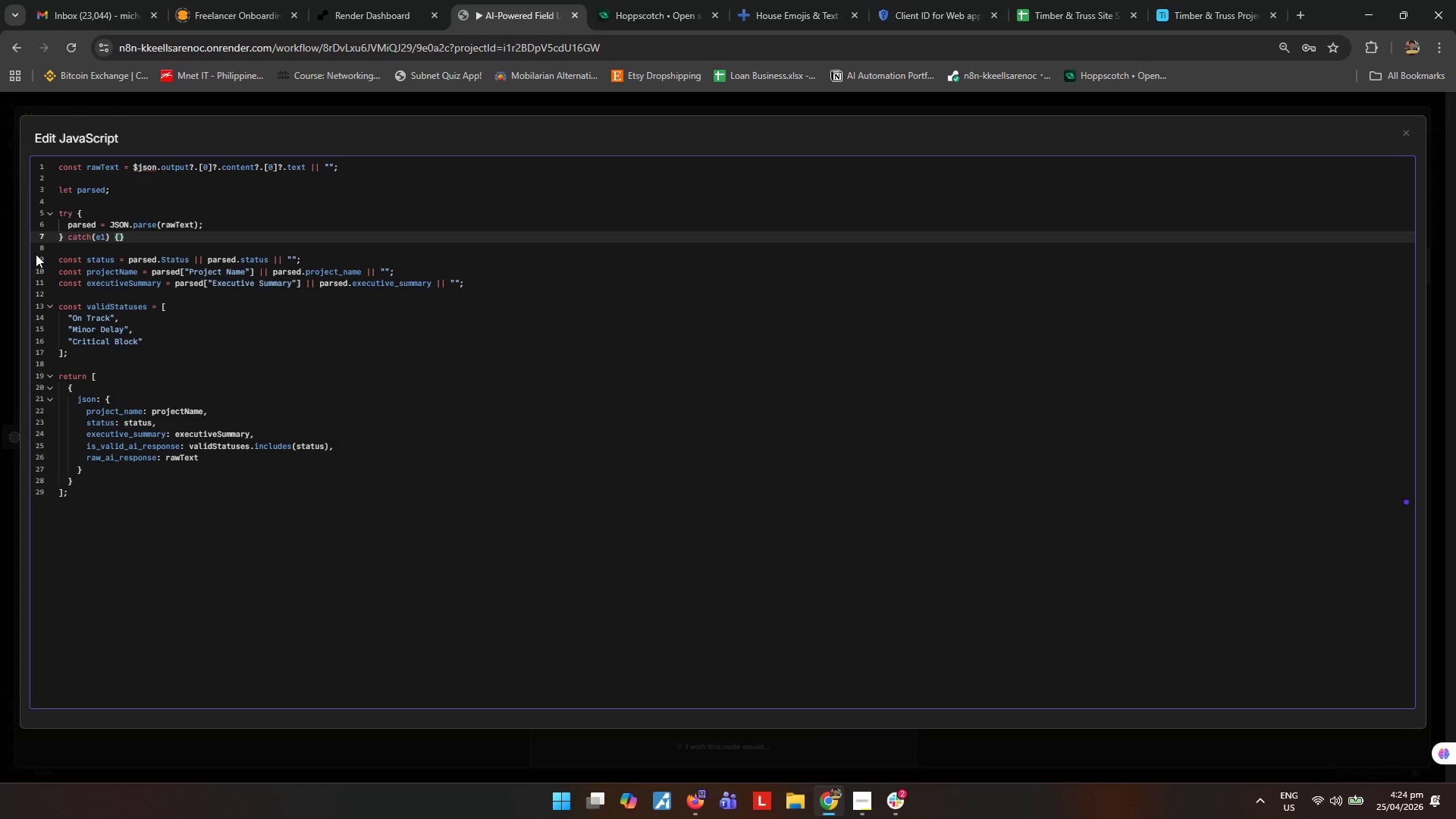 
key(Enter)
 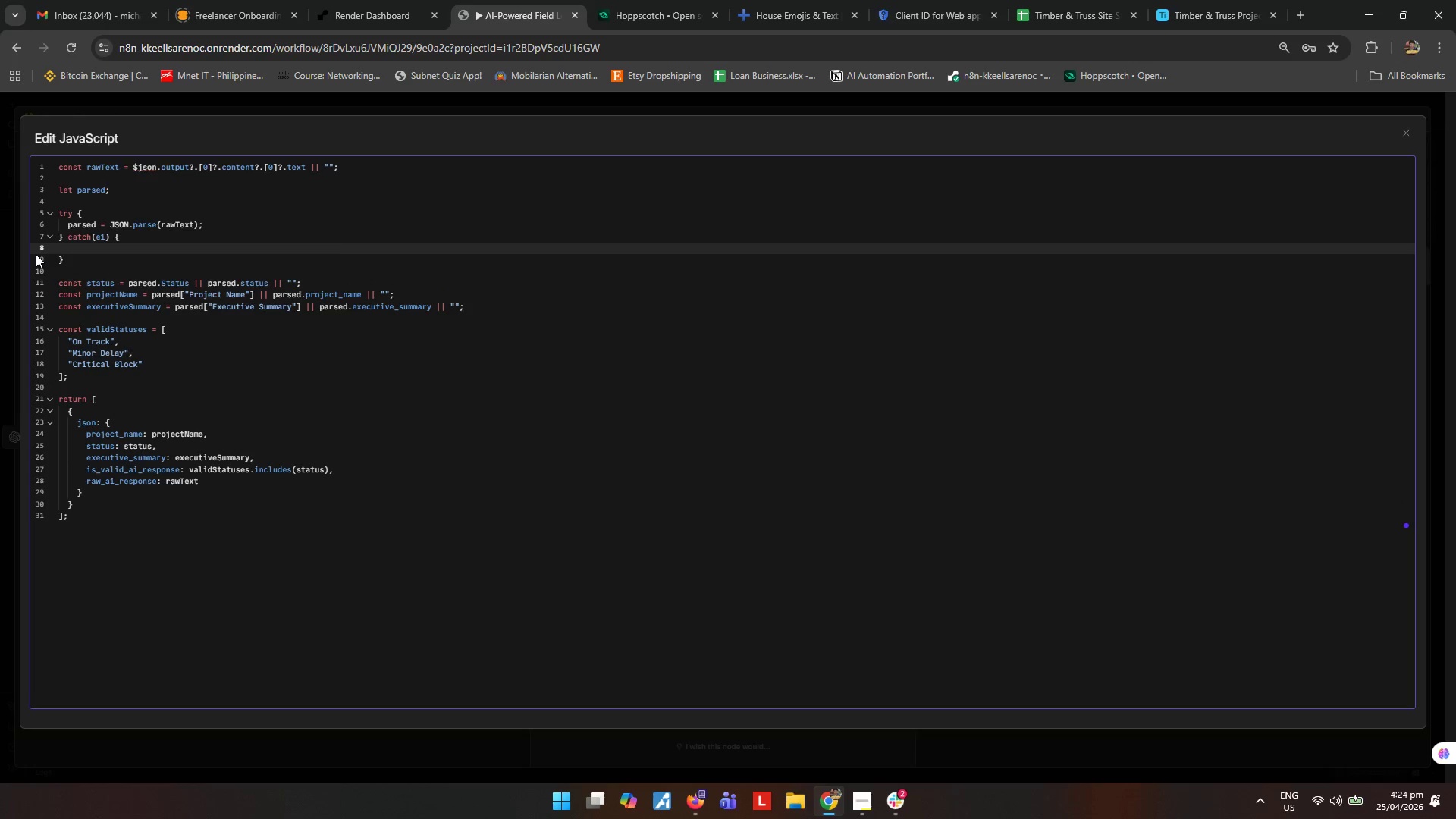 
wait(7.34)
 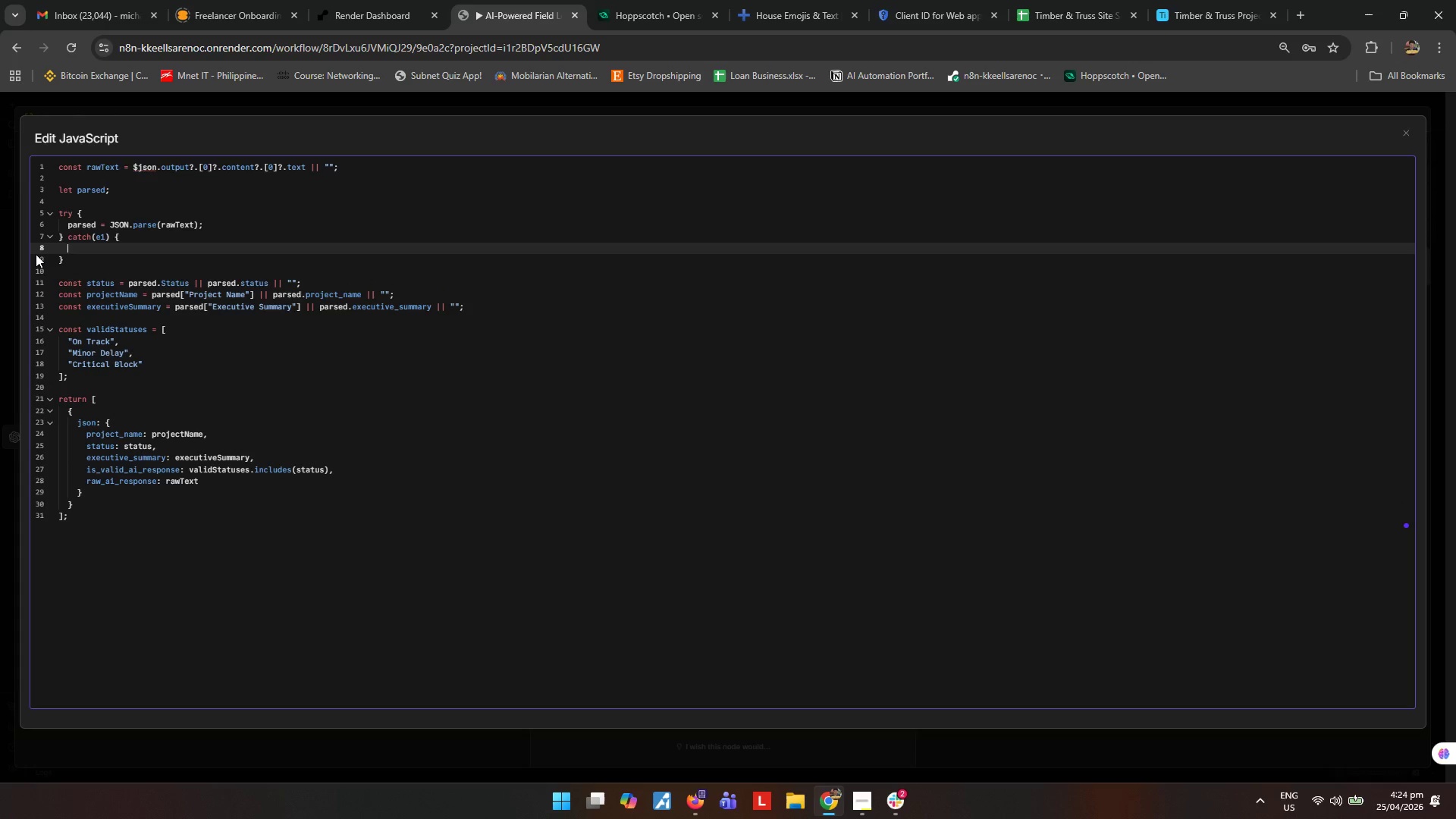 
key(Enter)
 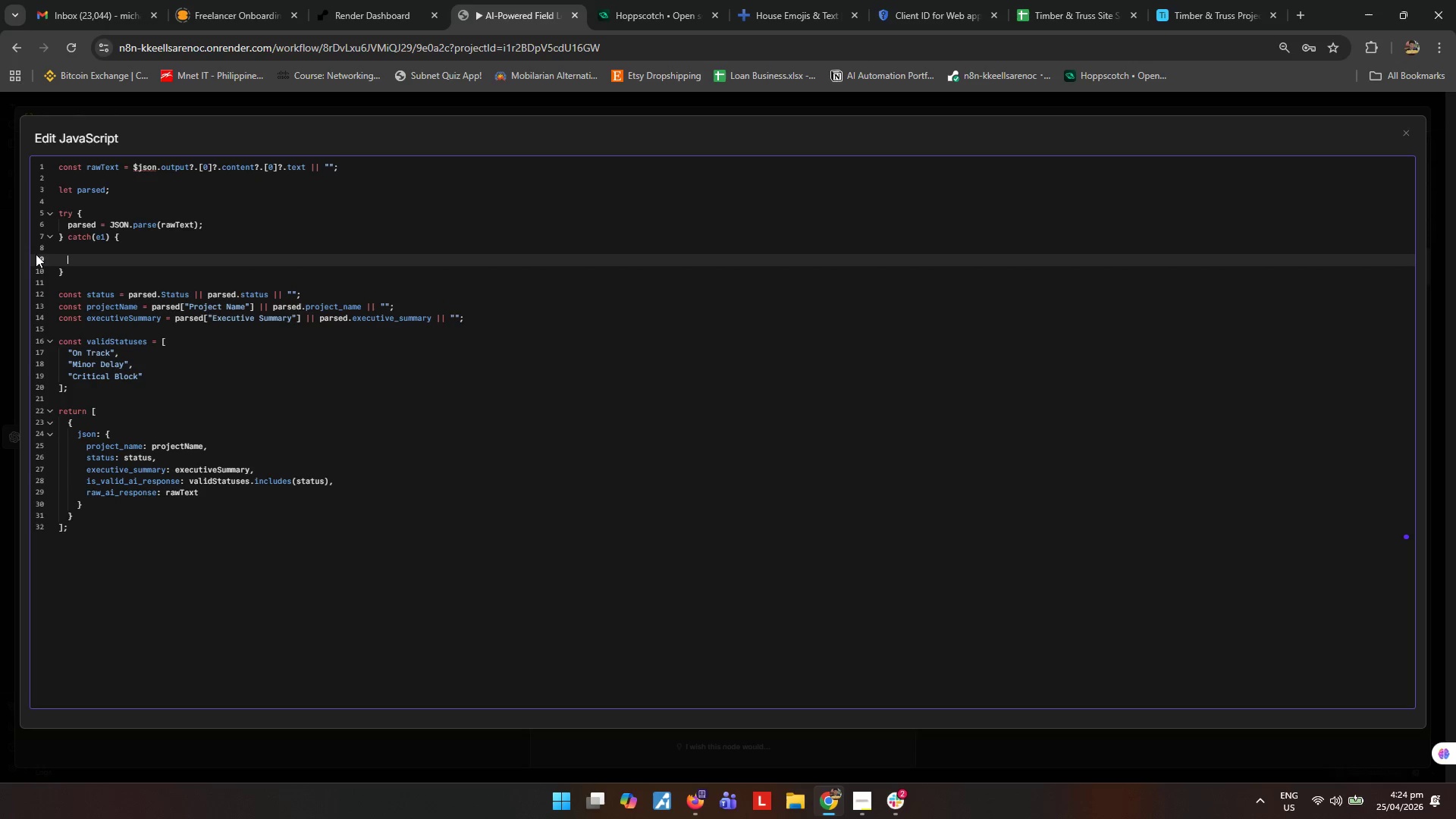 
type(const jsonMatch = rawText.match(/\{[\s\S)
 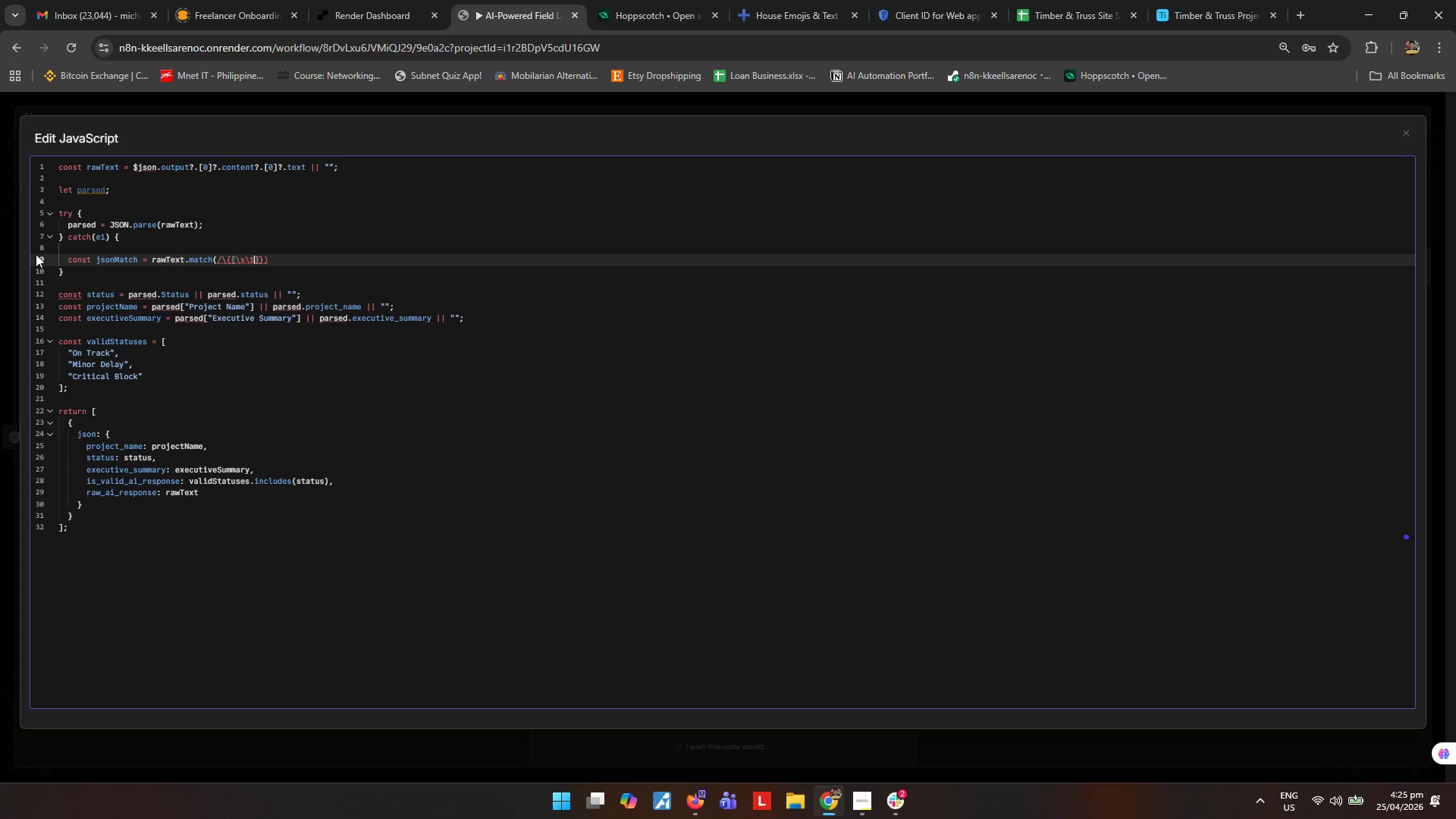 
key(ArrowRight)
 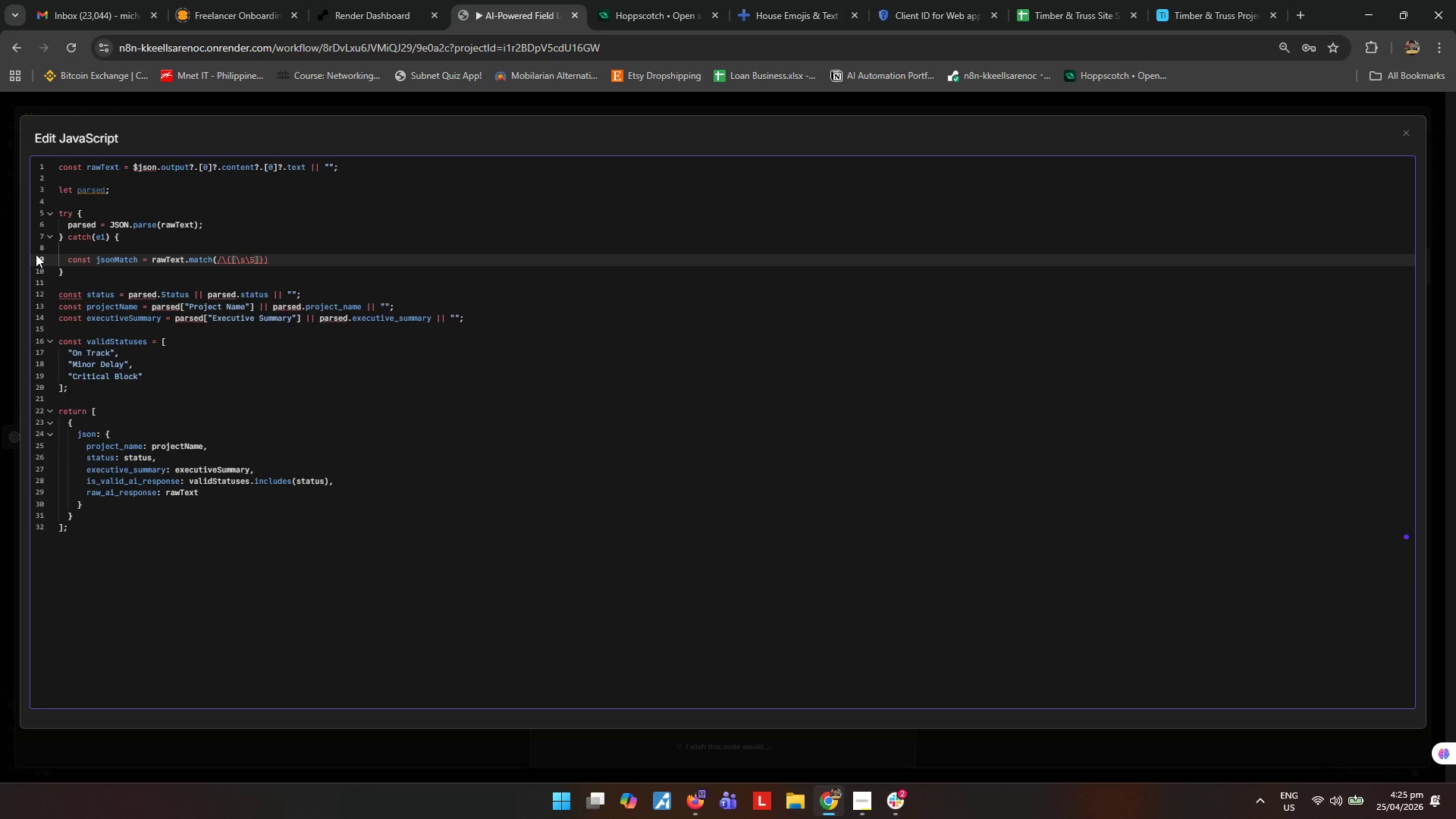 
key(Shift+ShiftLeft)
 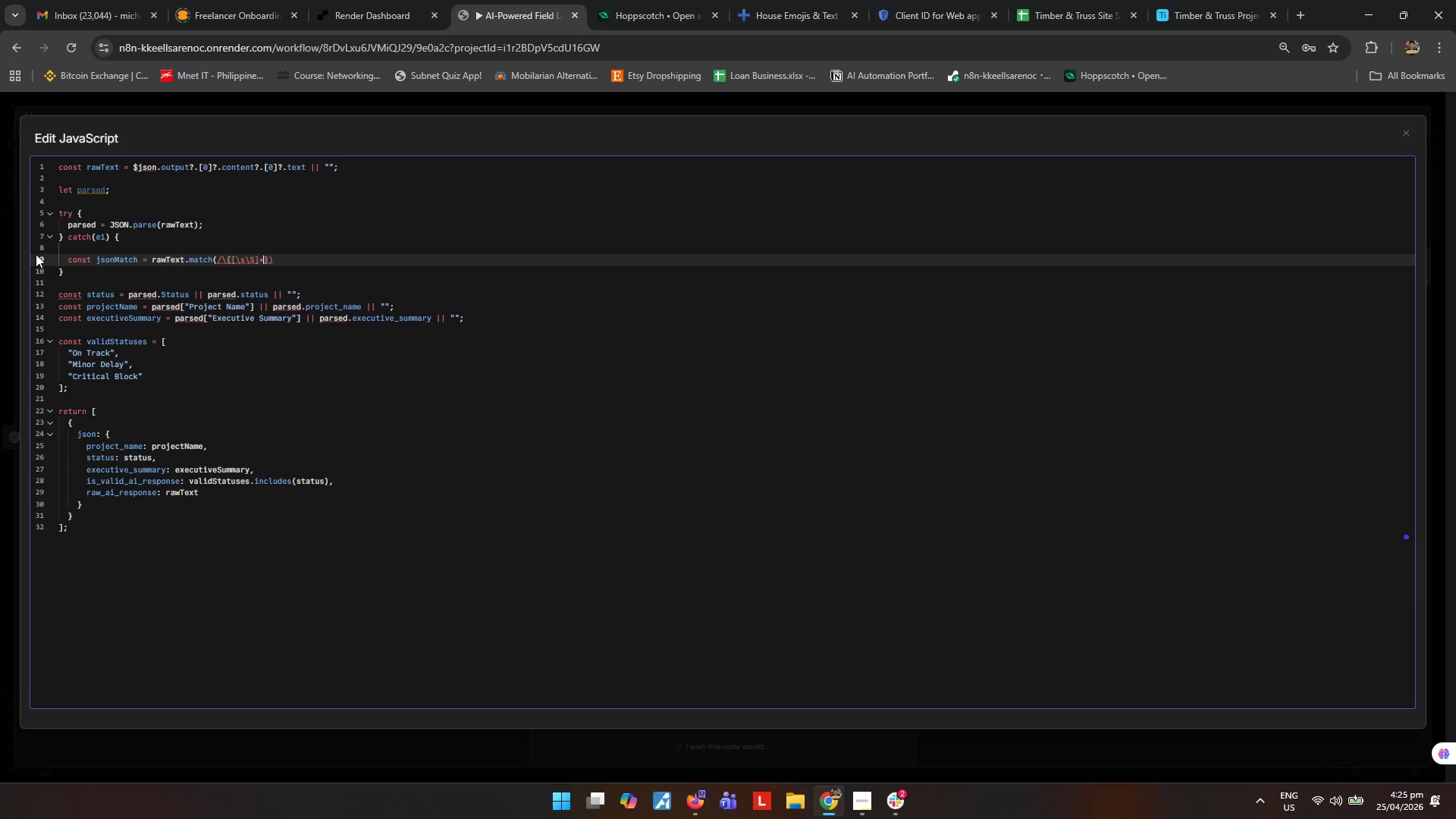 
key(Shift+8)
 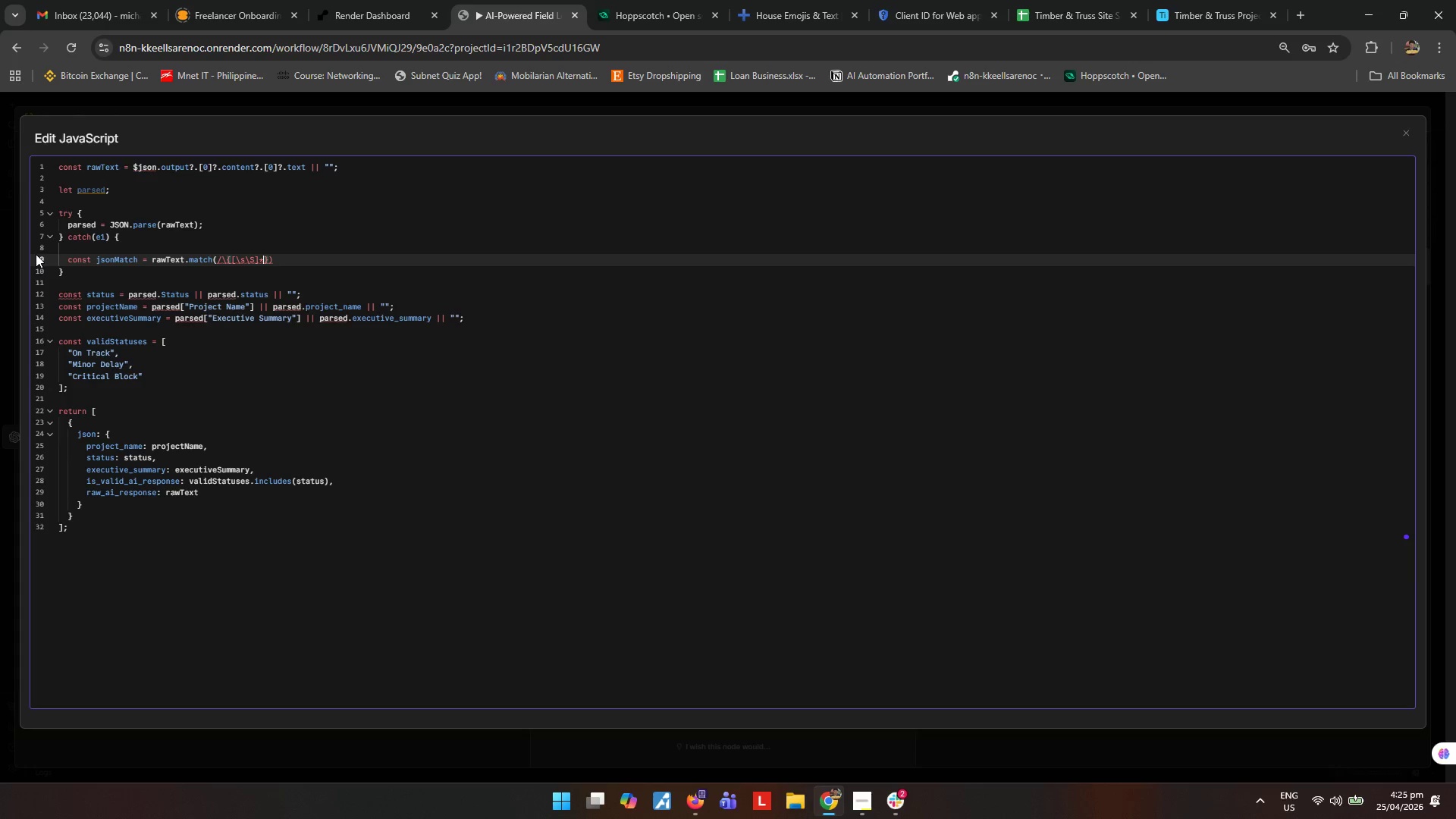 
key(Backslash)
 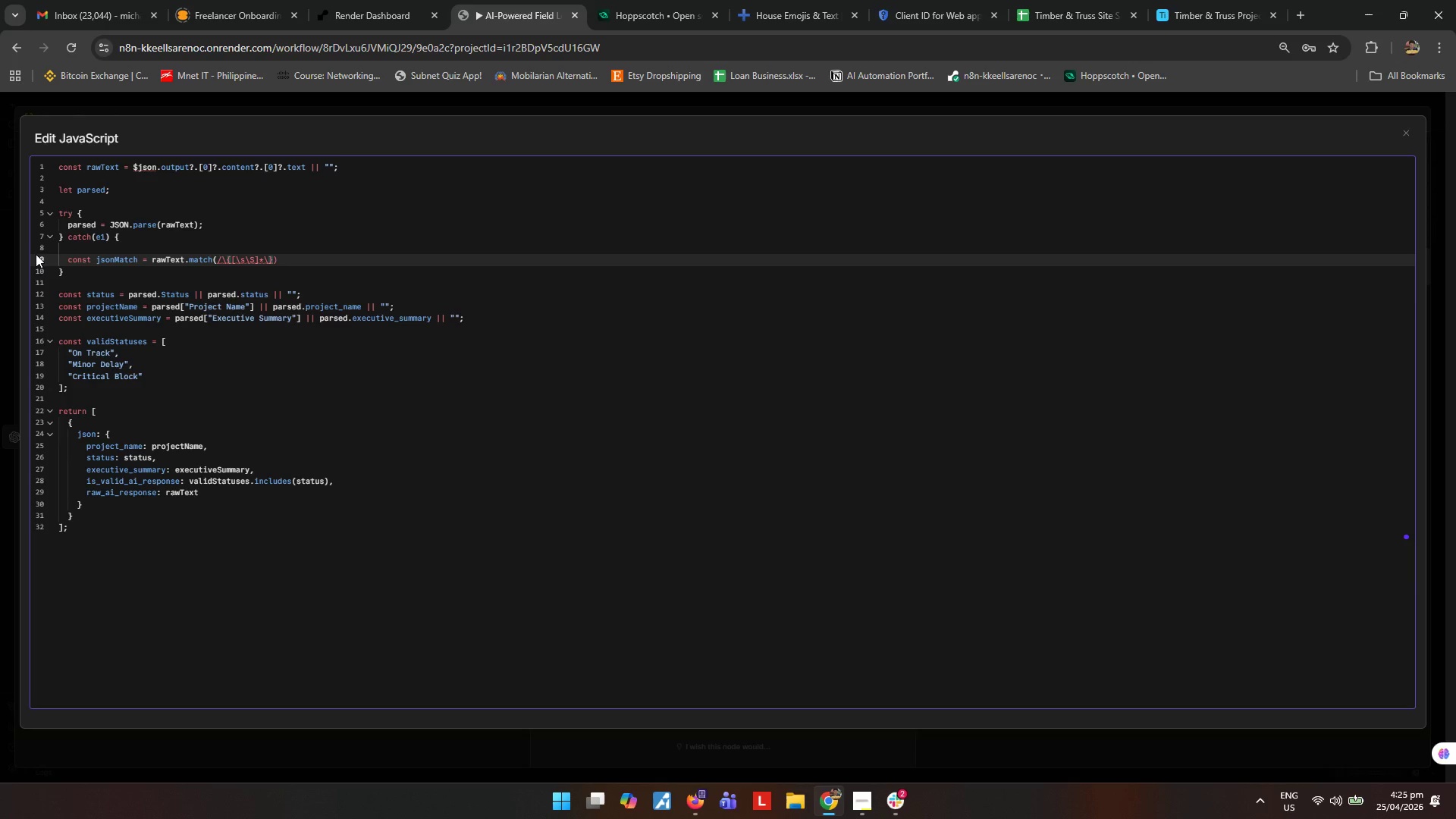 
key(ArrowRight)
 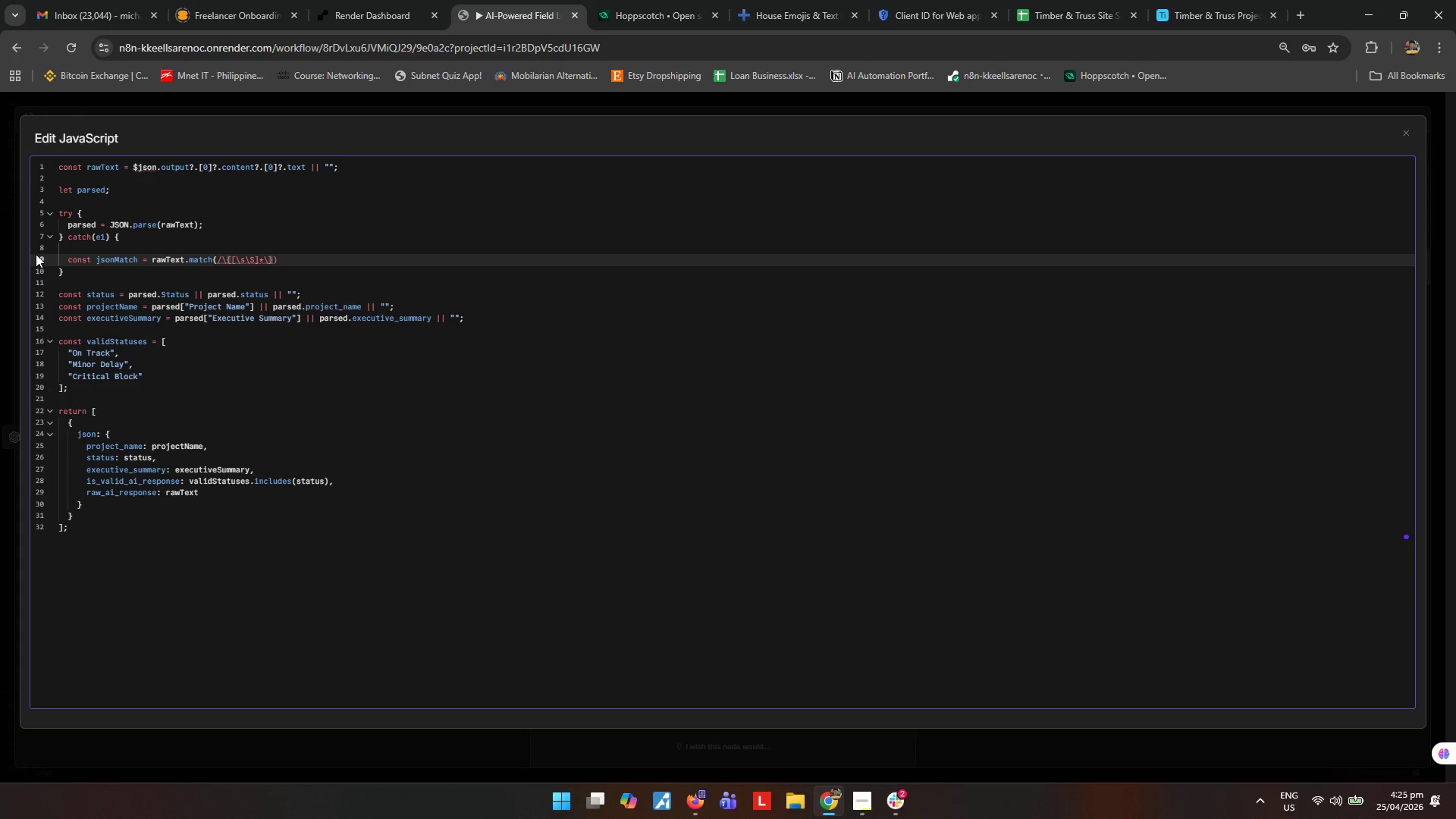 
key(Slash)
 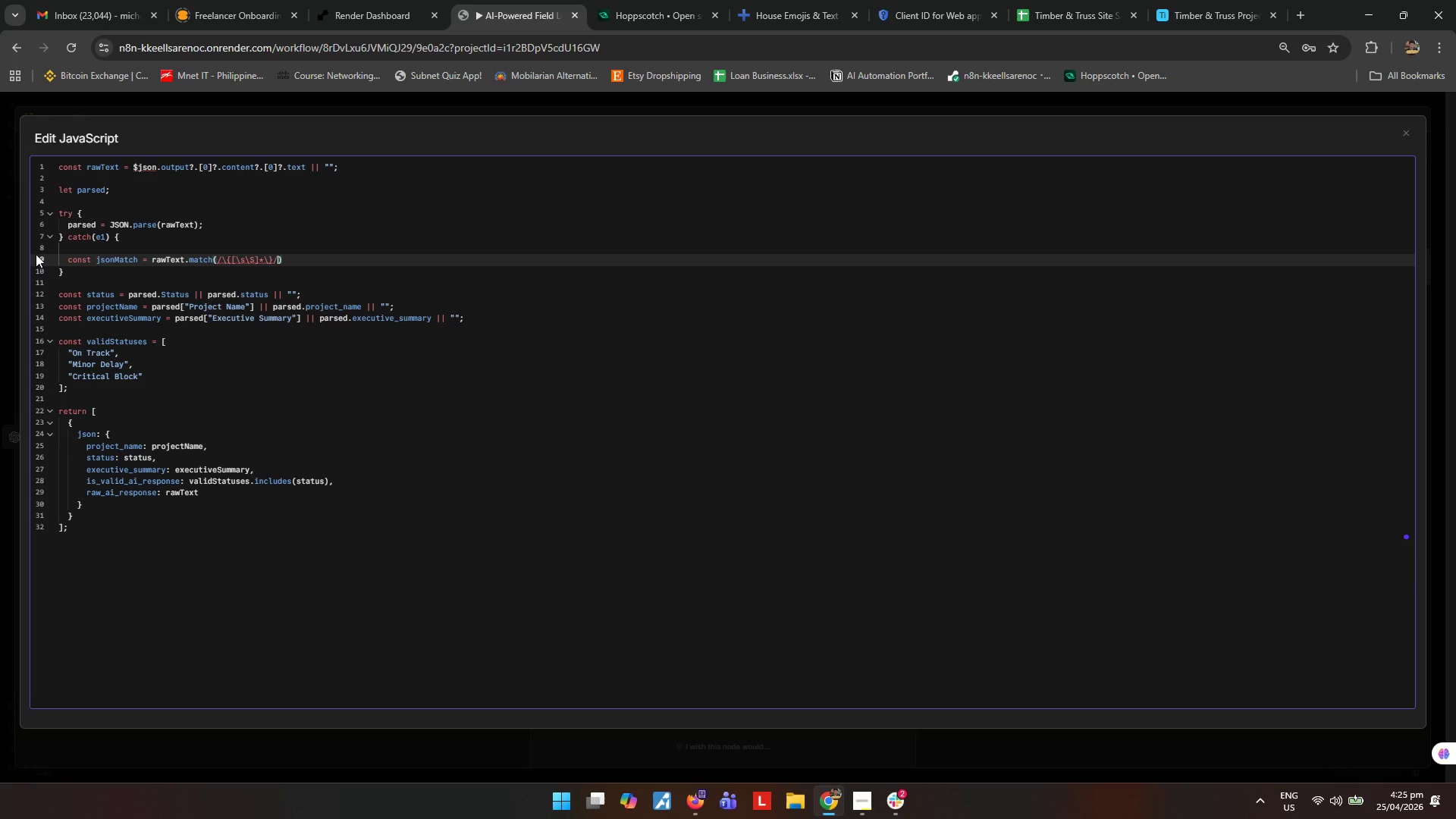 
key(ArrowRight)
 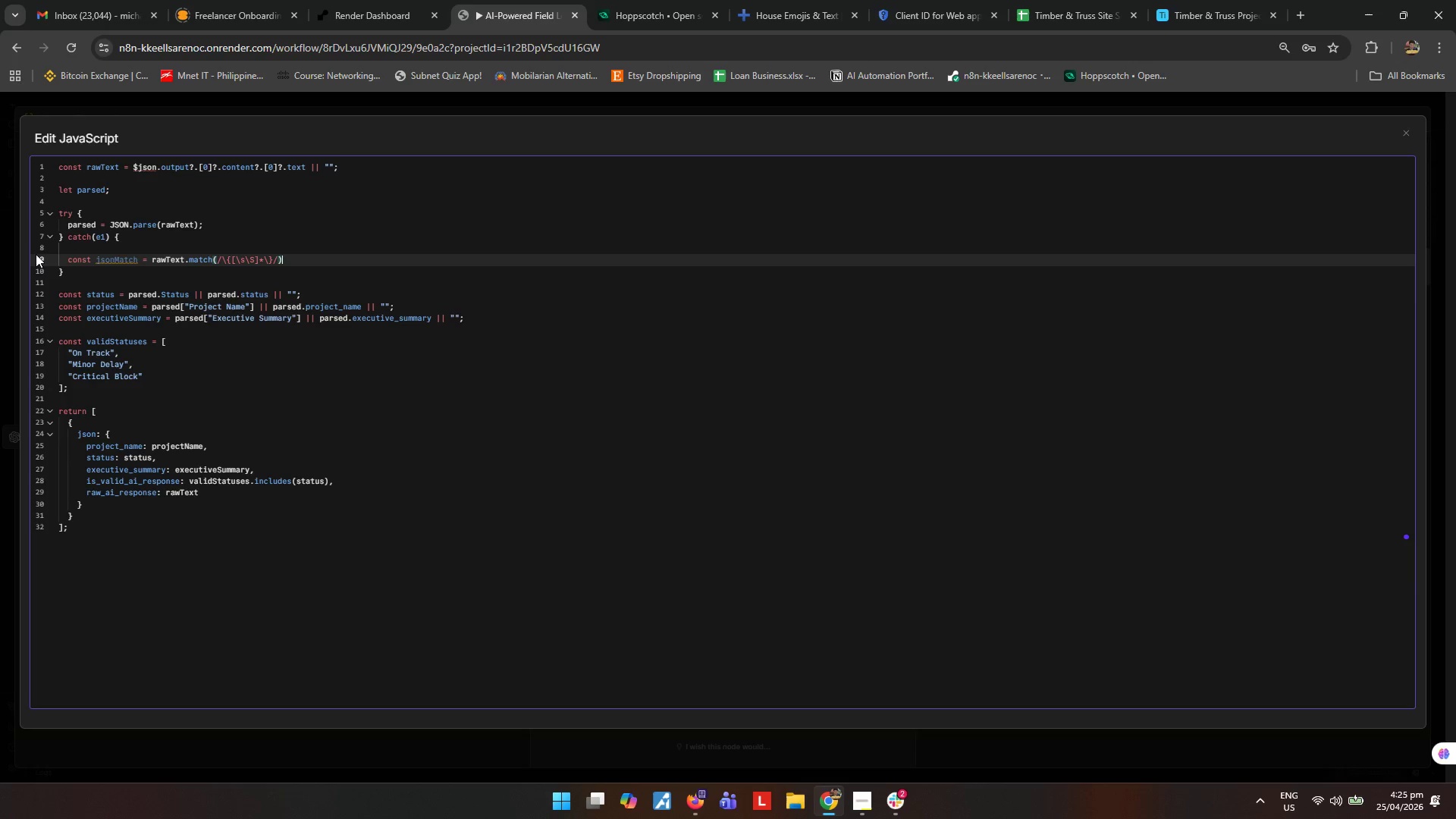 
wait(5.33)
 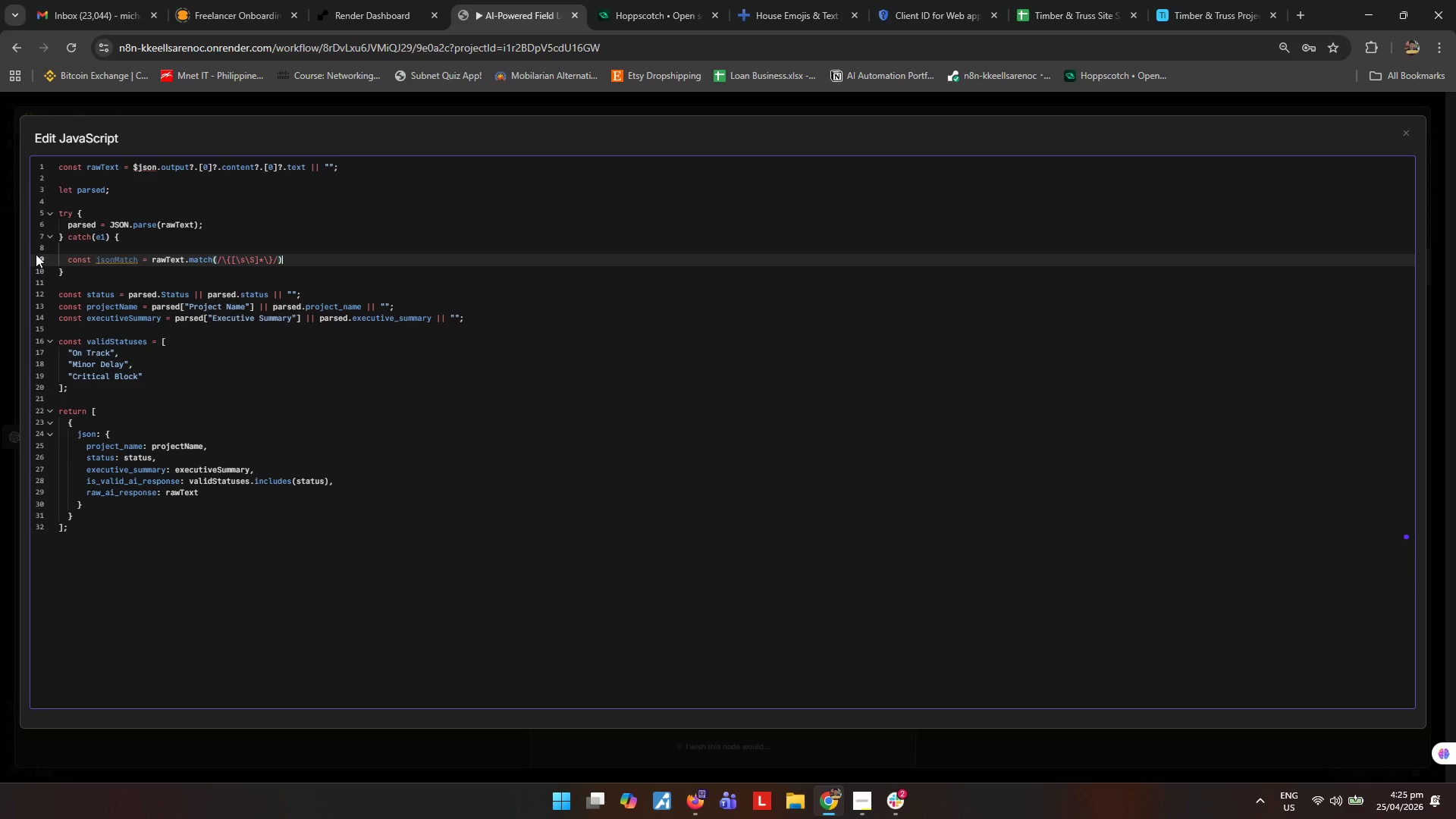 
key(Semicolon)
 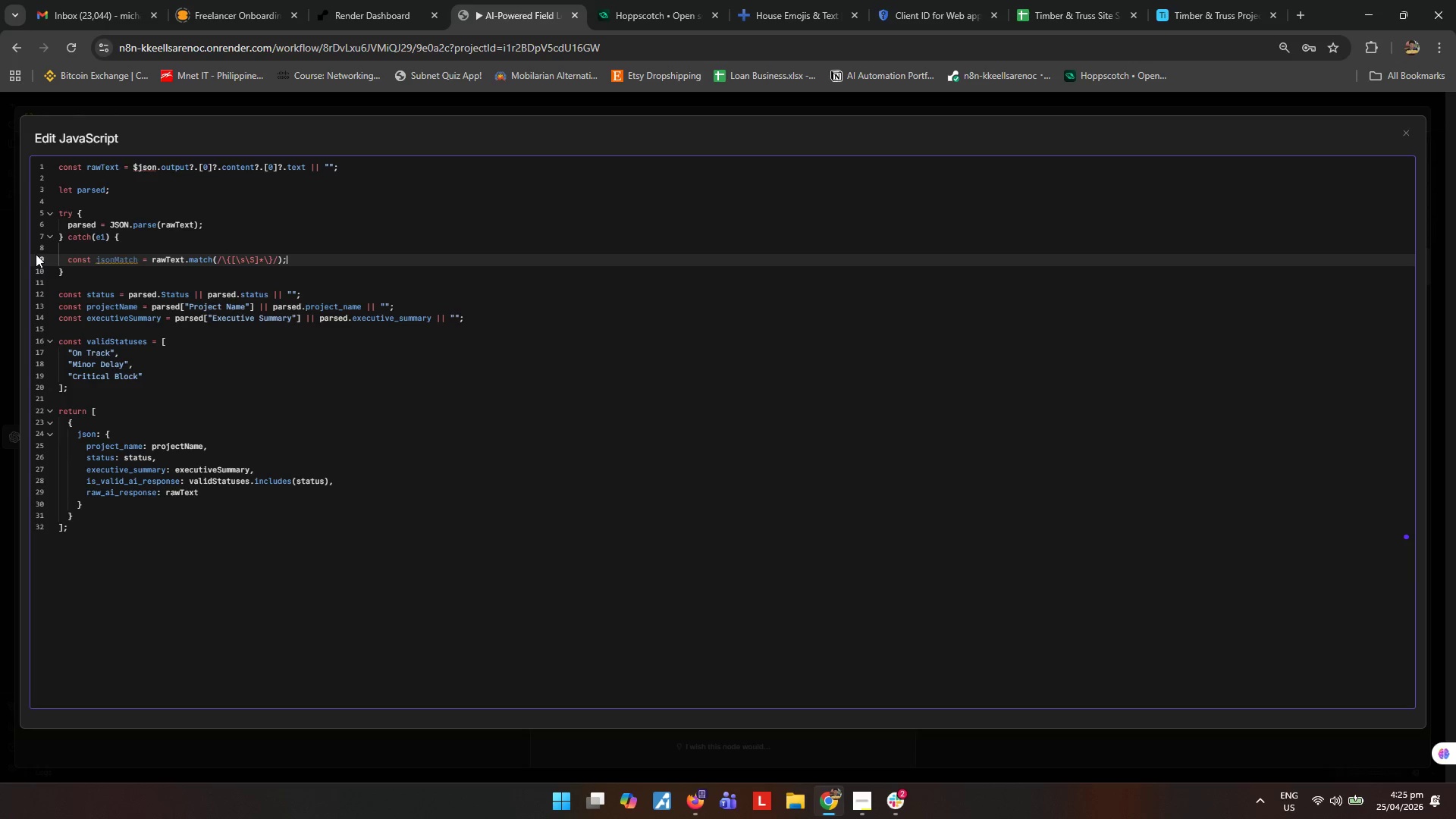 
key(Enter)
 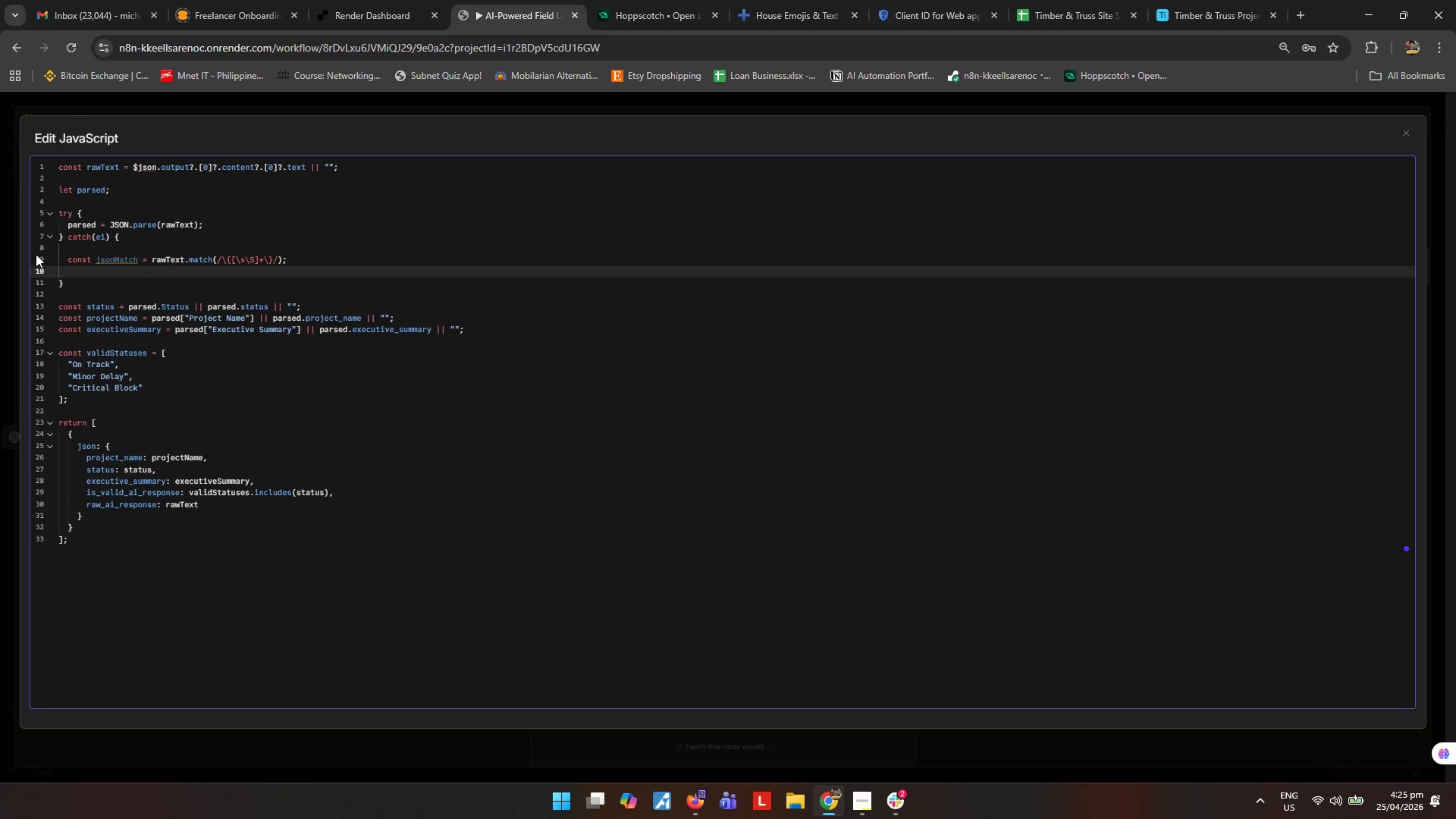 
wait(5.94)
 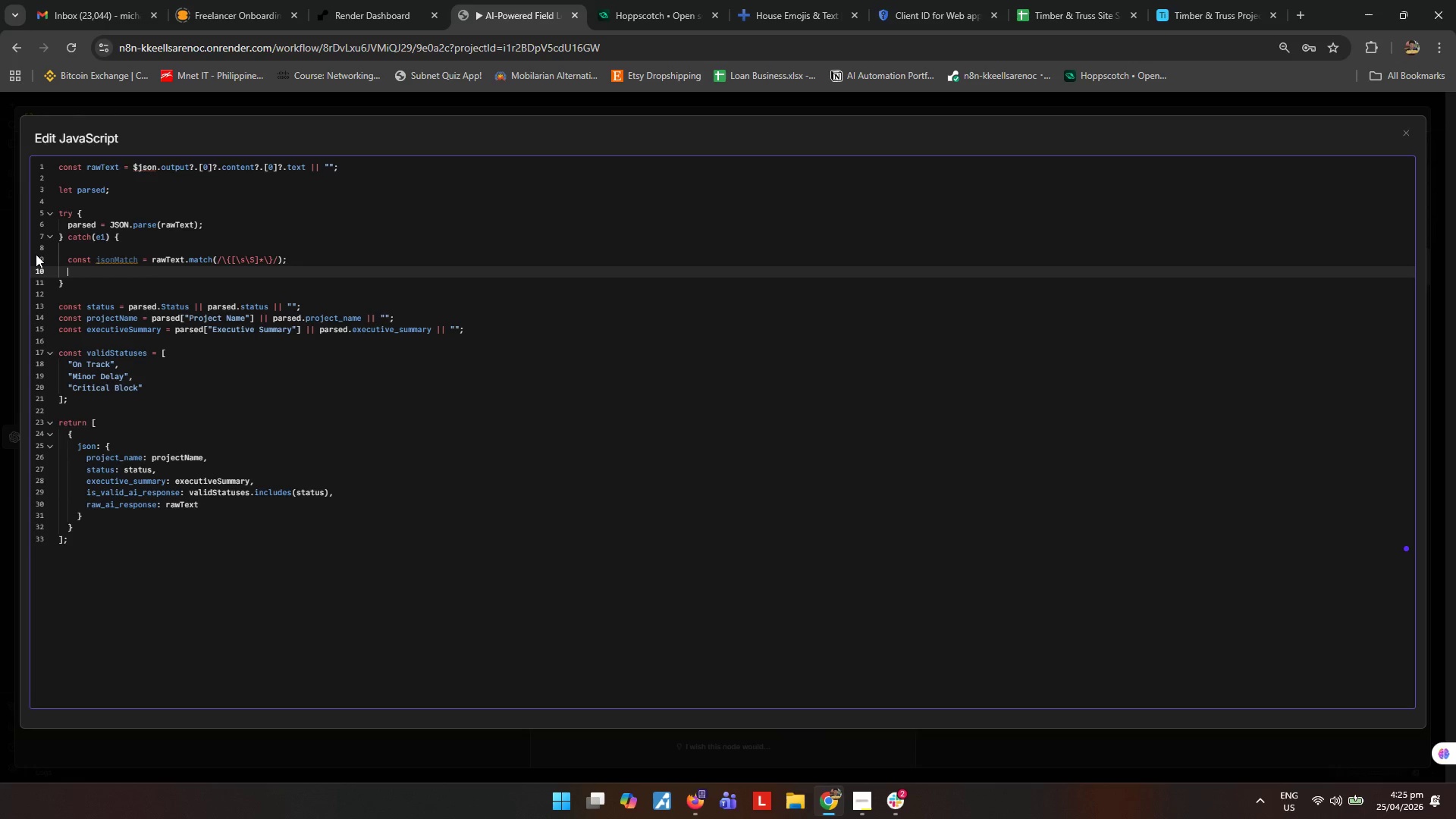 
type(let cleanedText = jsonMatch ? kspm)
key(Backspace)
key(Backspace)
key(Backspace)
key(Backspace)
type(jsonMatchp)
key(Backspace)
type([0)
 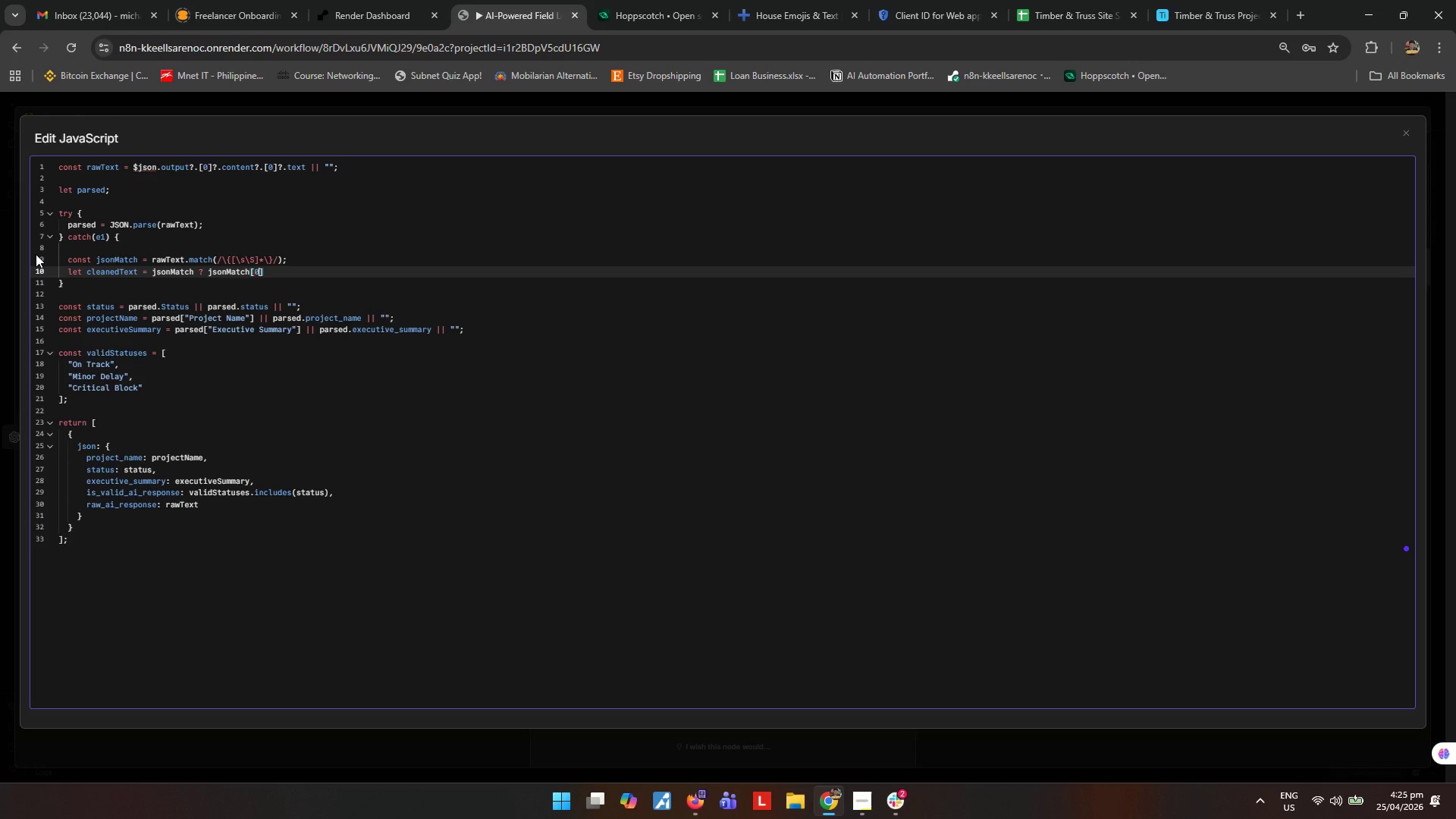 
key(ArrowRight)
 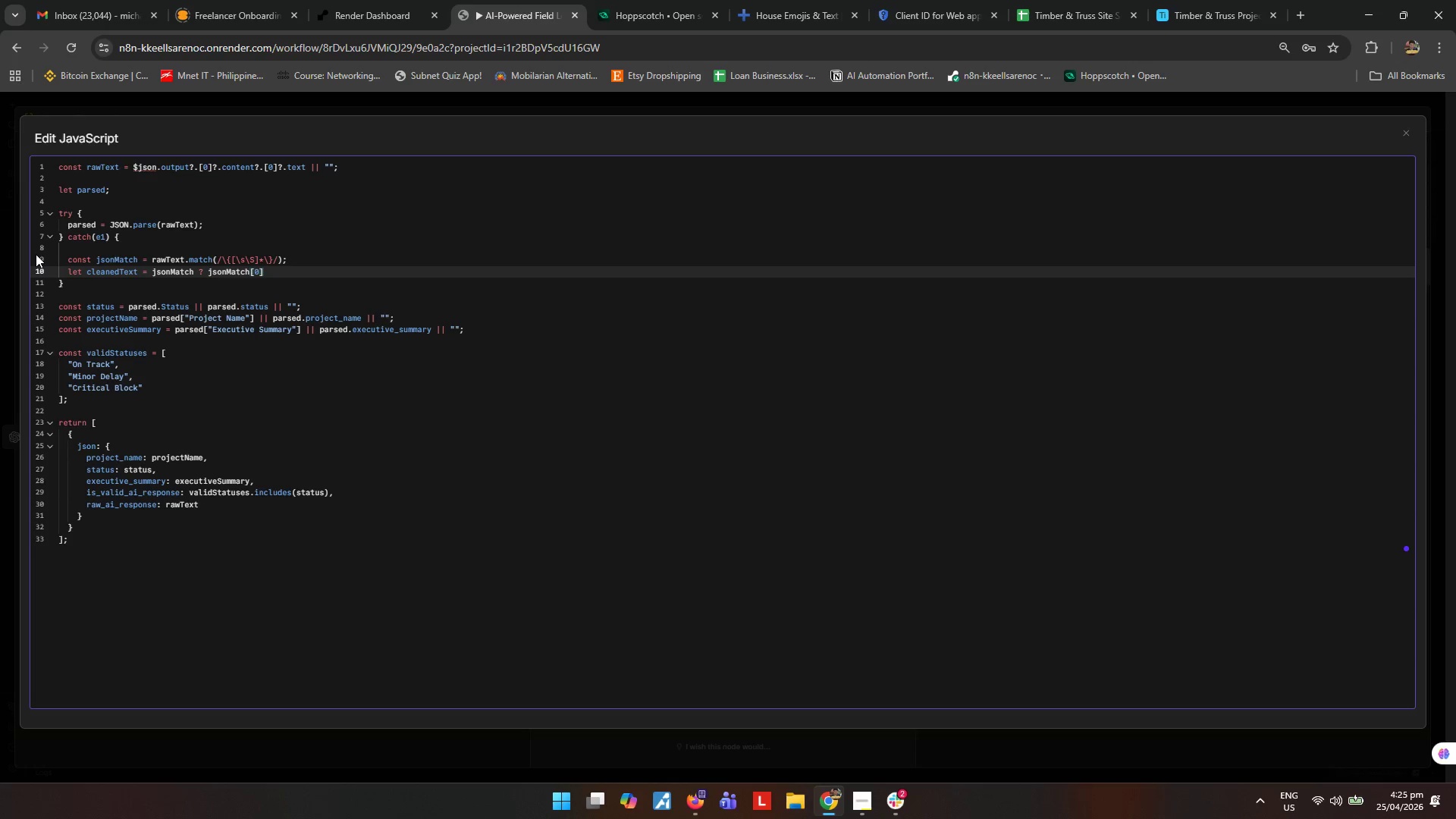 
type( : rawText.trim()
 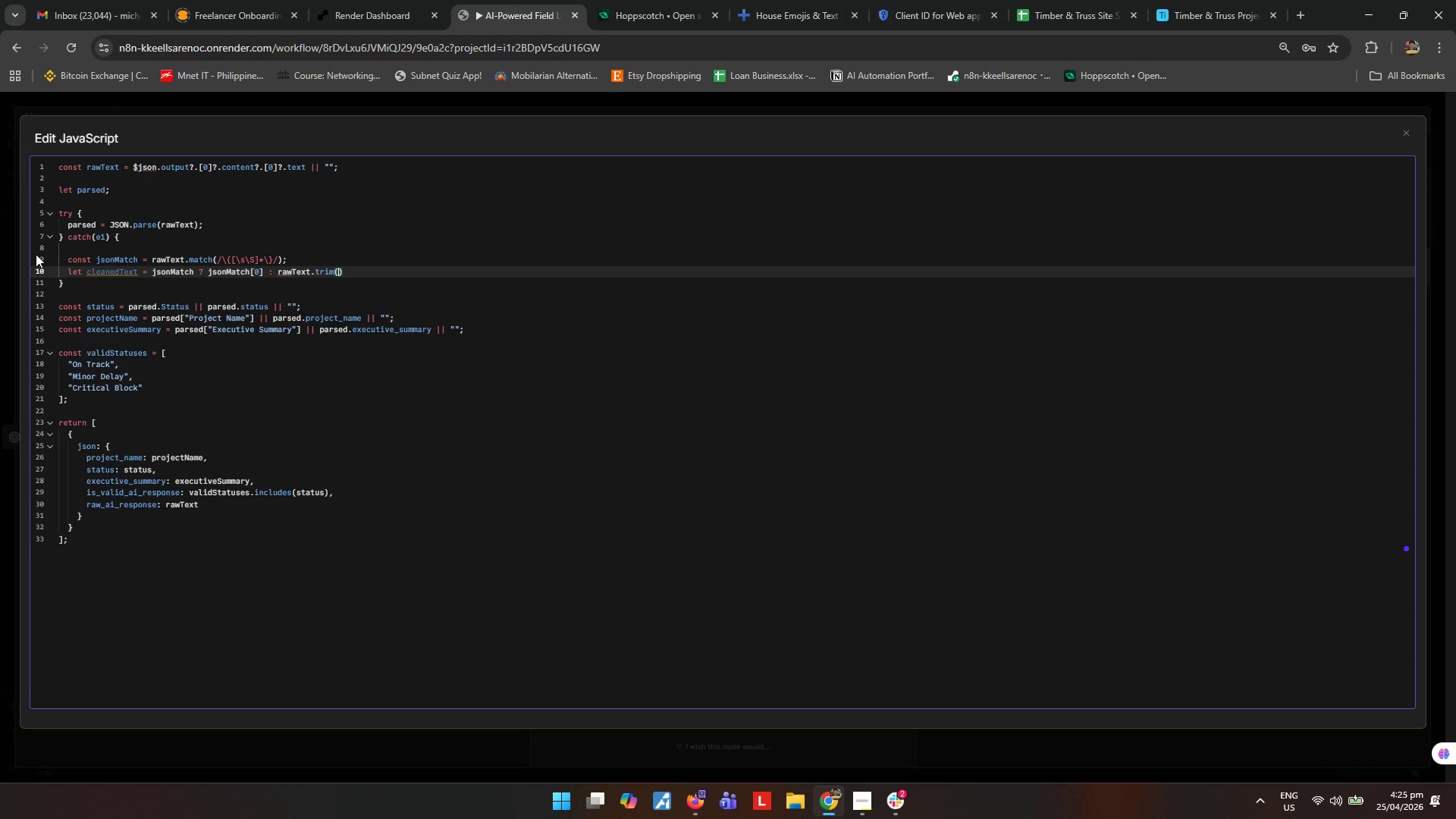 
key(ArrowRight)
 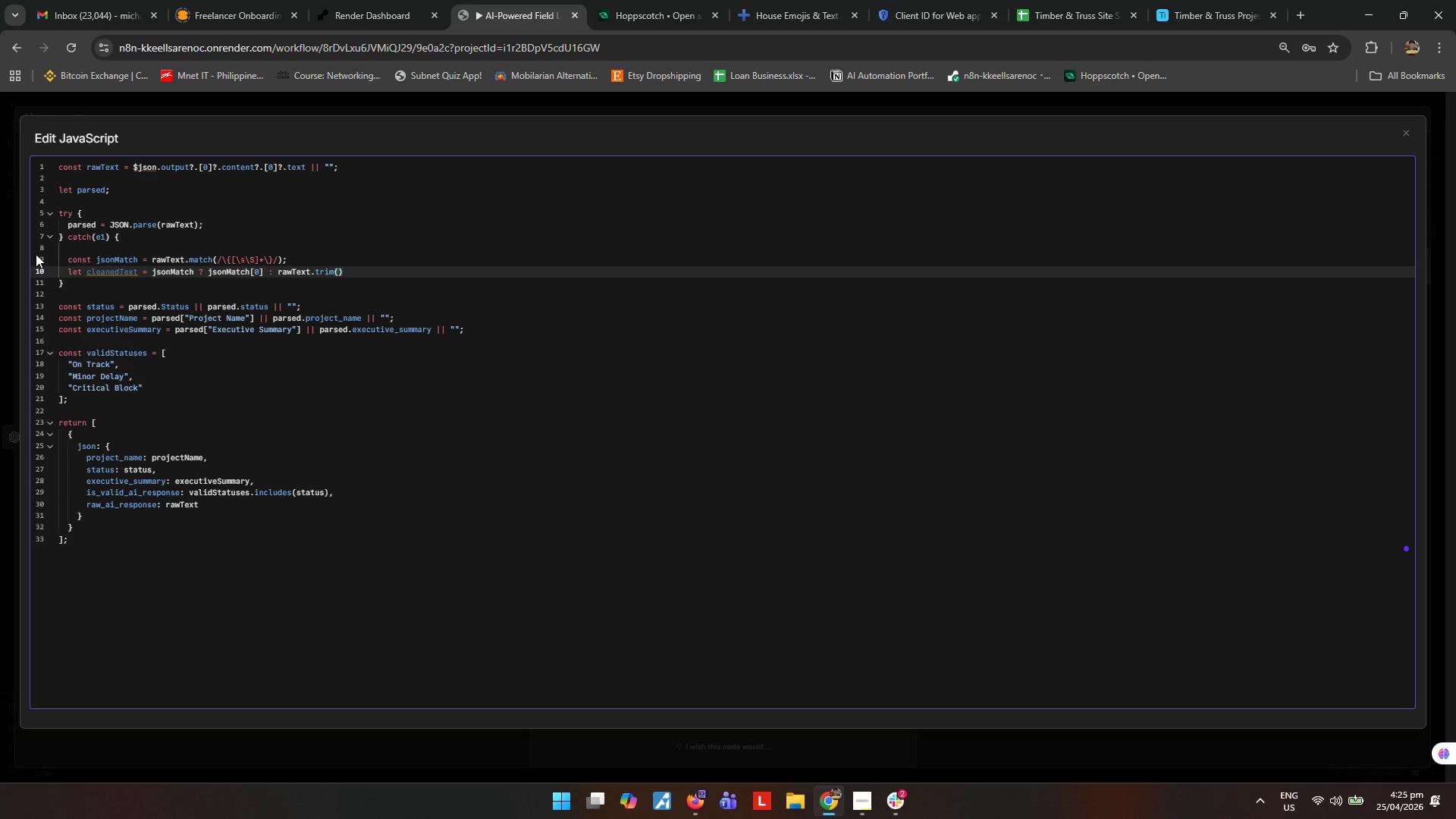 
key(Semicolon)
 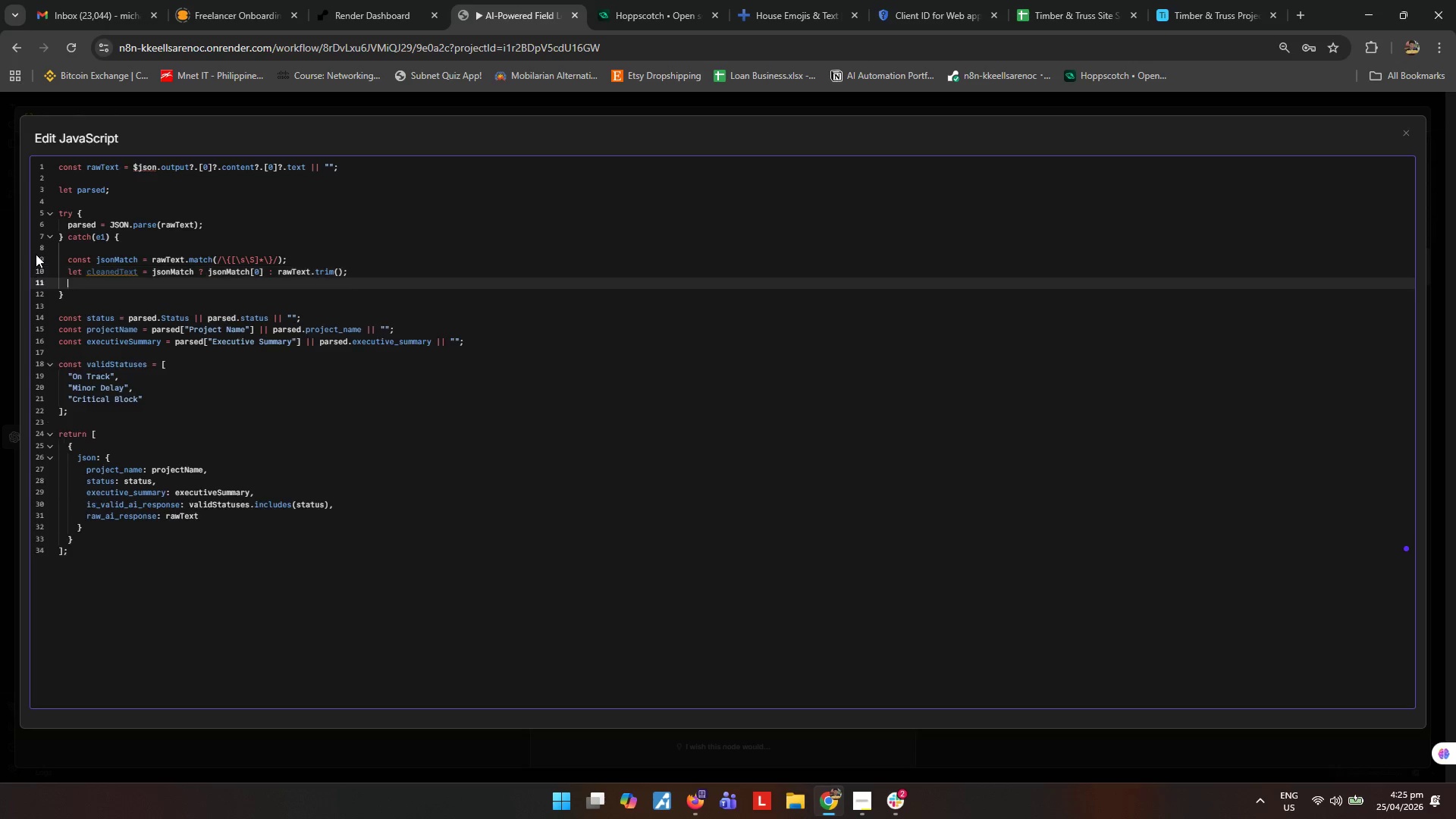 
key(Enter)
 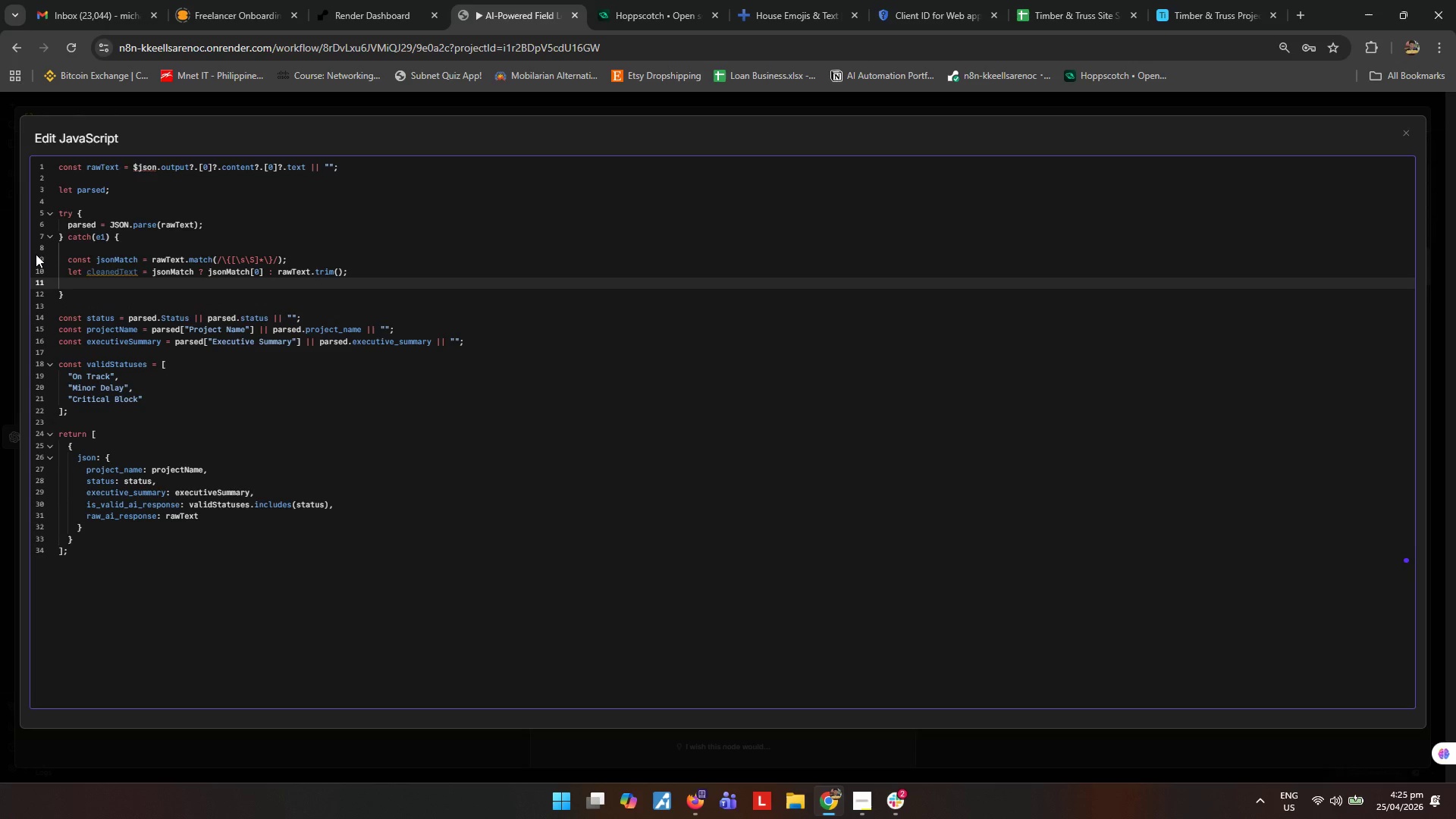 
type(cleanedText = cleanText)
 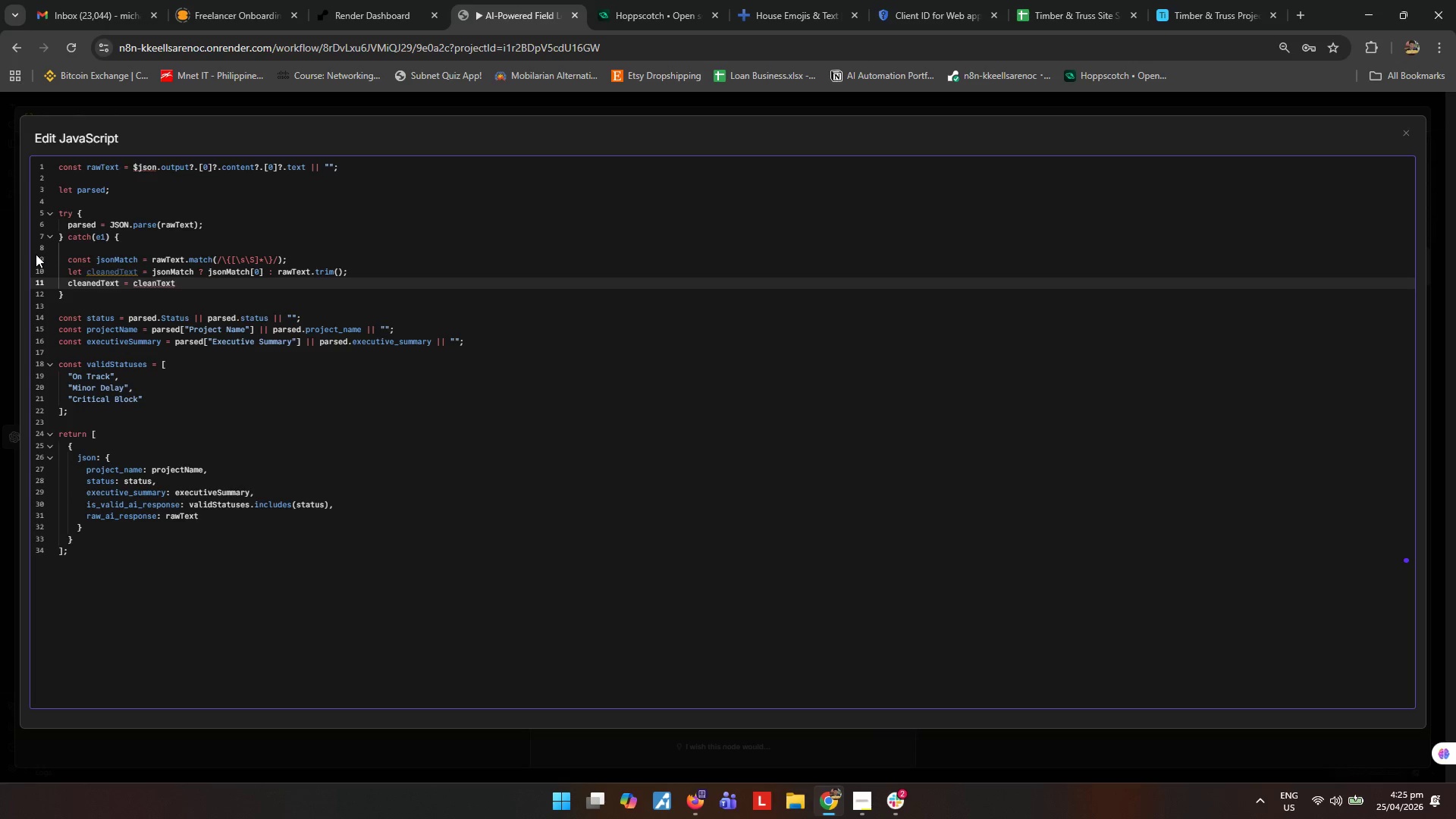 
wait(5.64)
 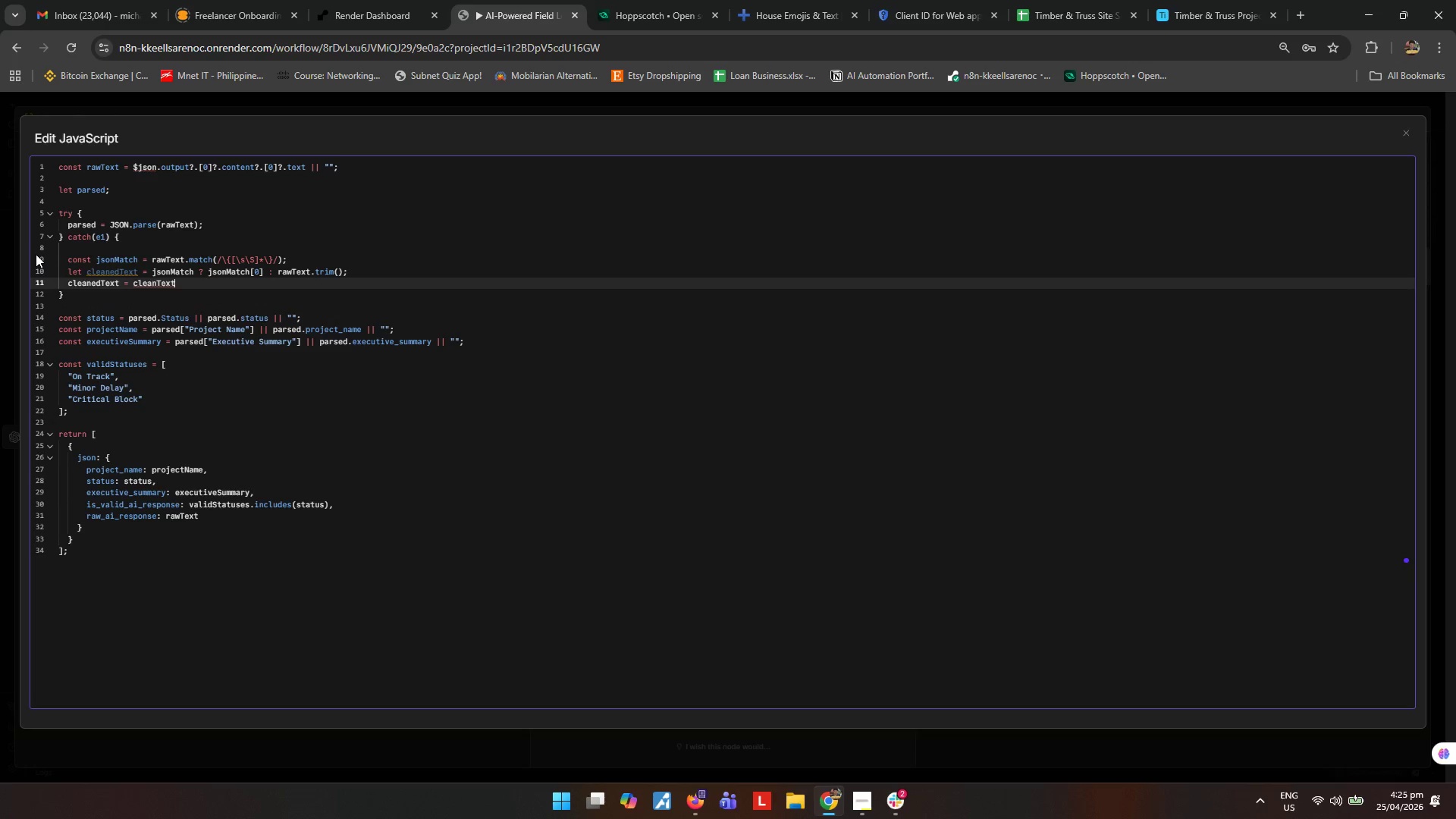 
key(ArrowLeft)
 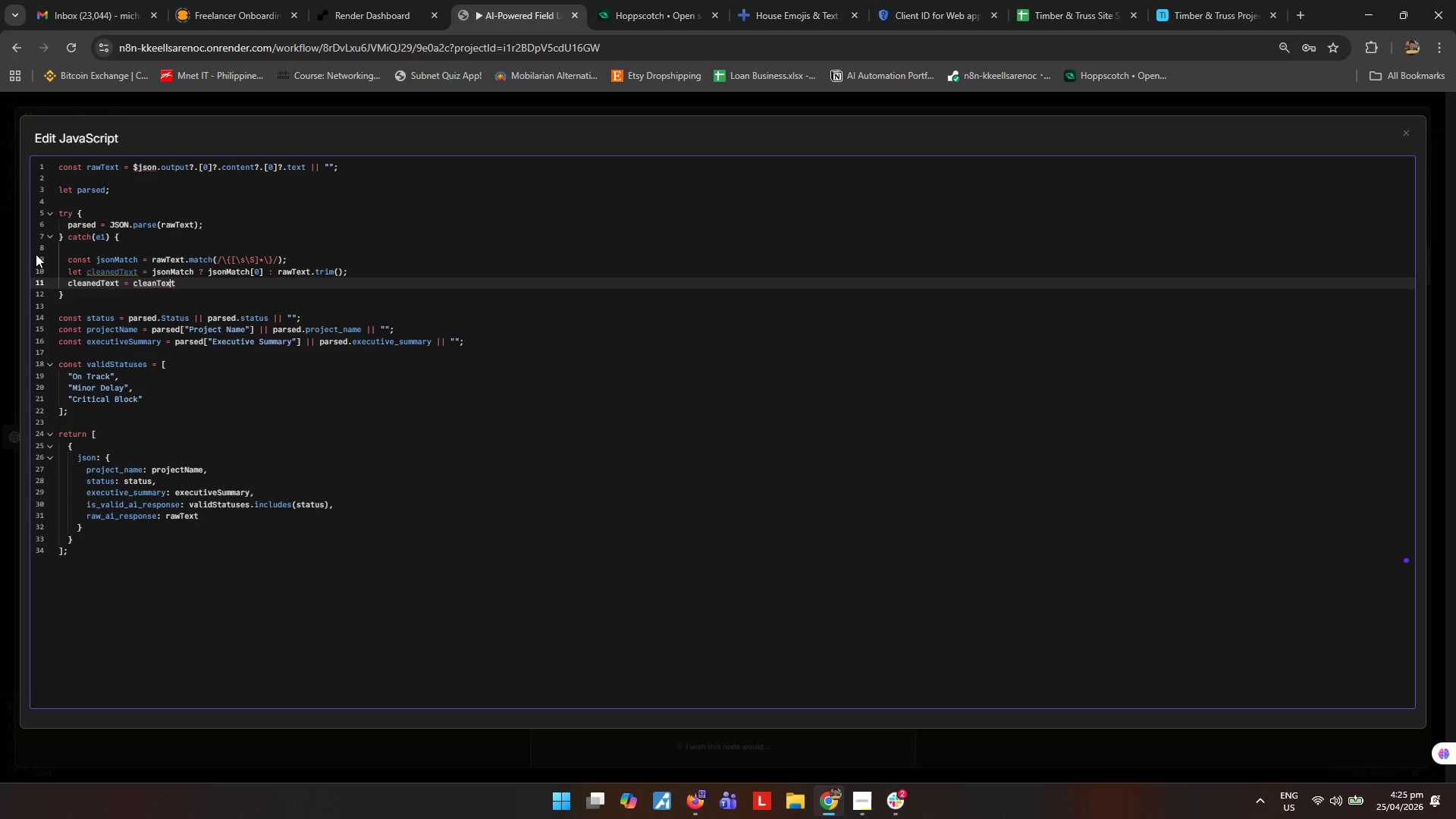 
key(ArrowLeft)
 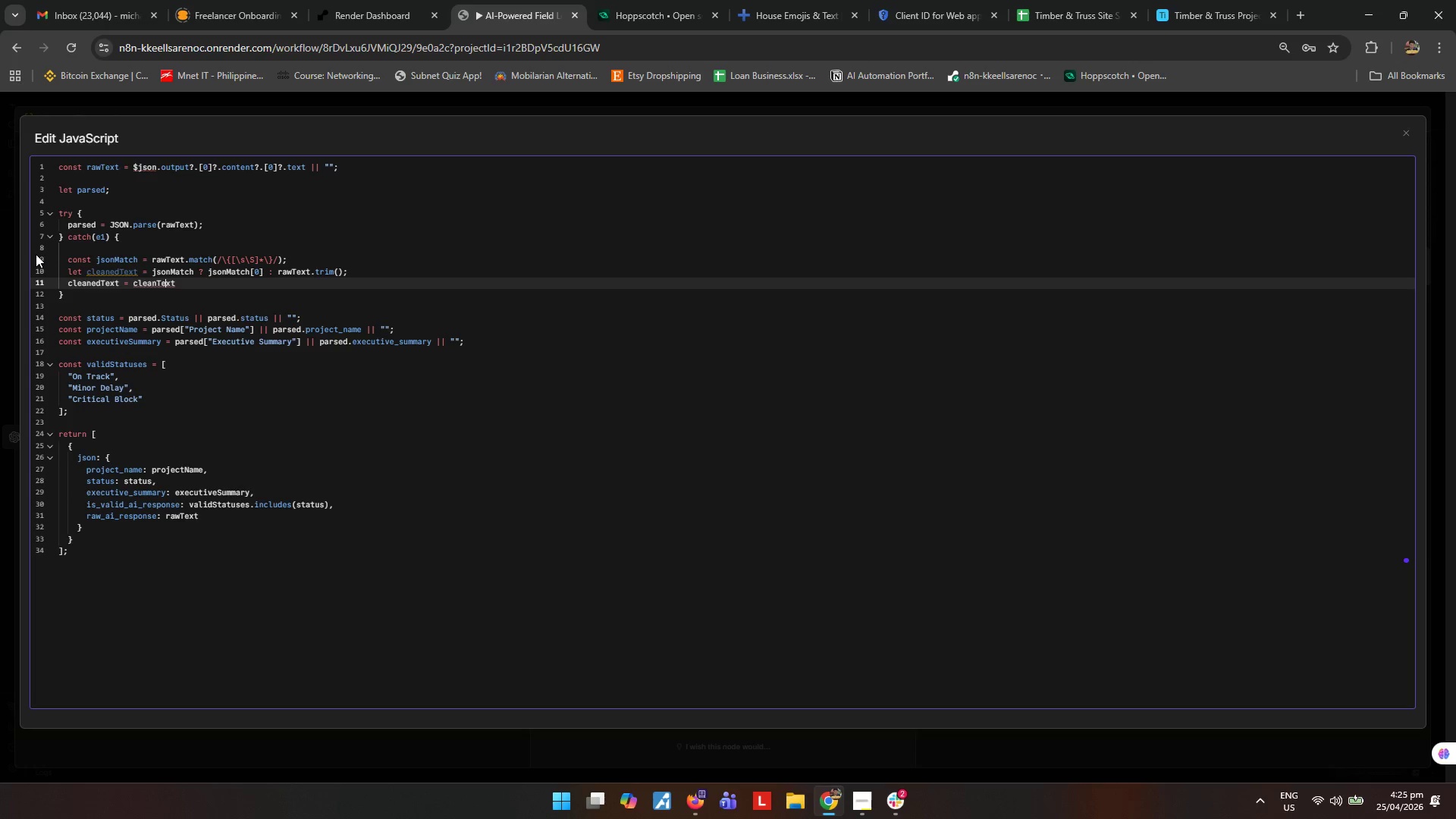 
key(ArrowLeft)
 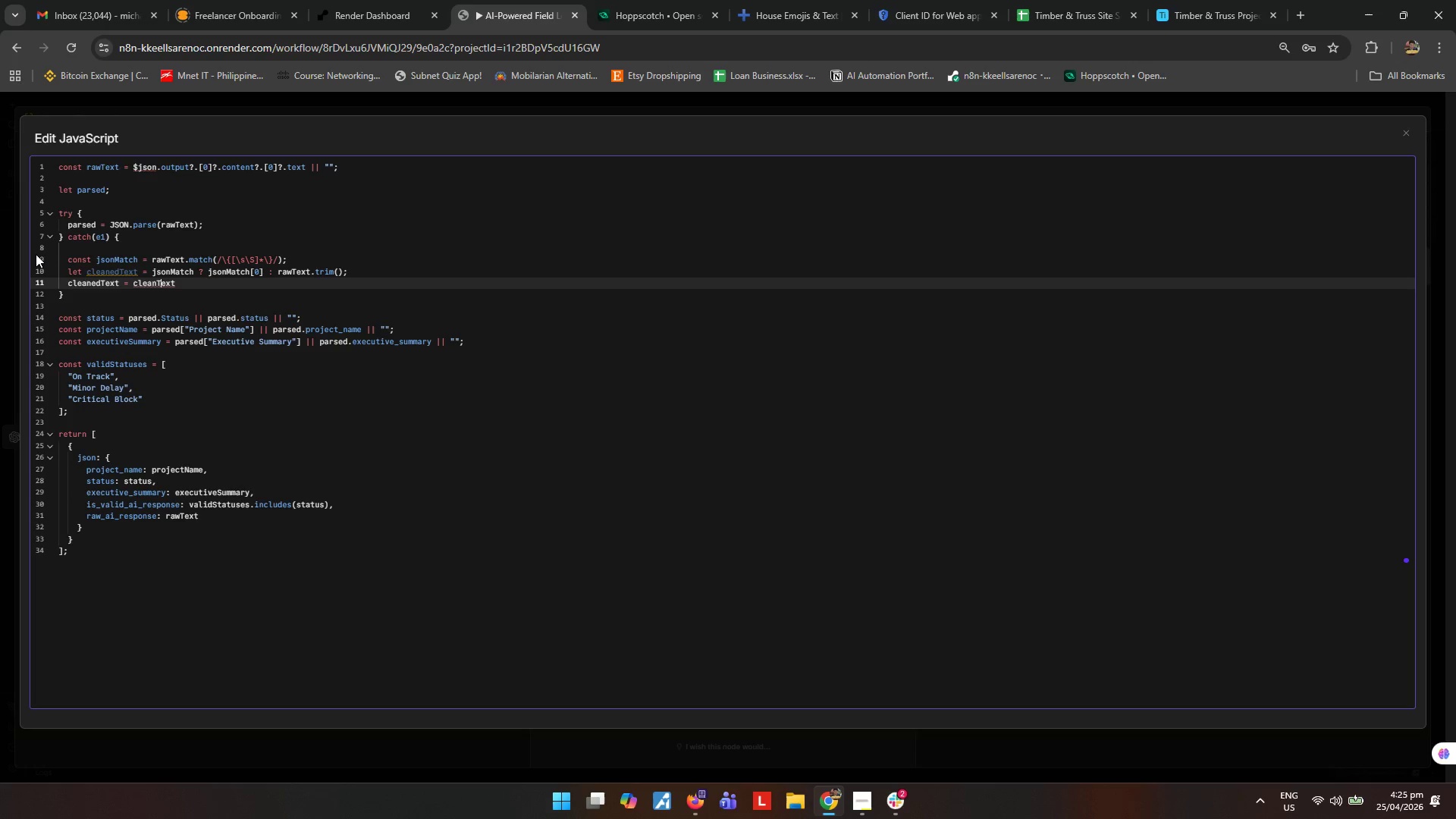 
key(ArrowLeft)
 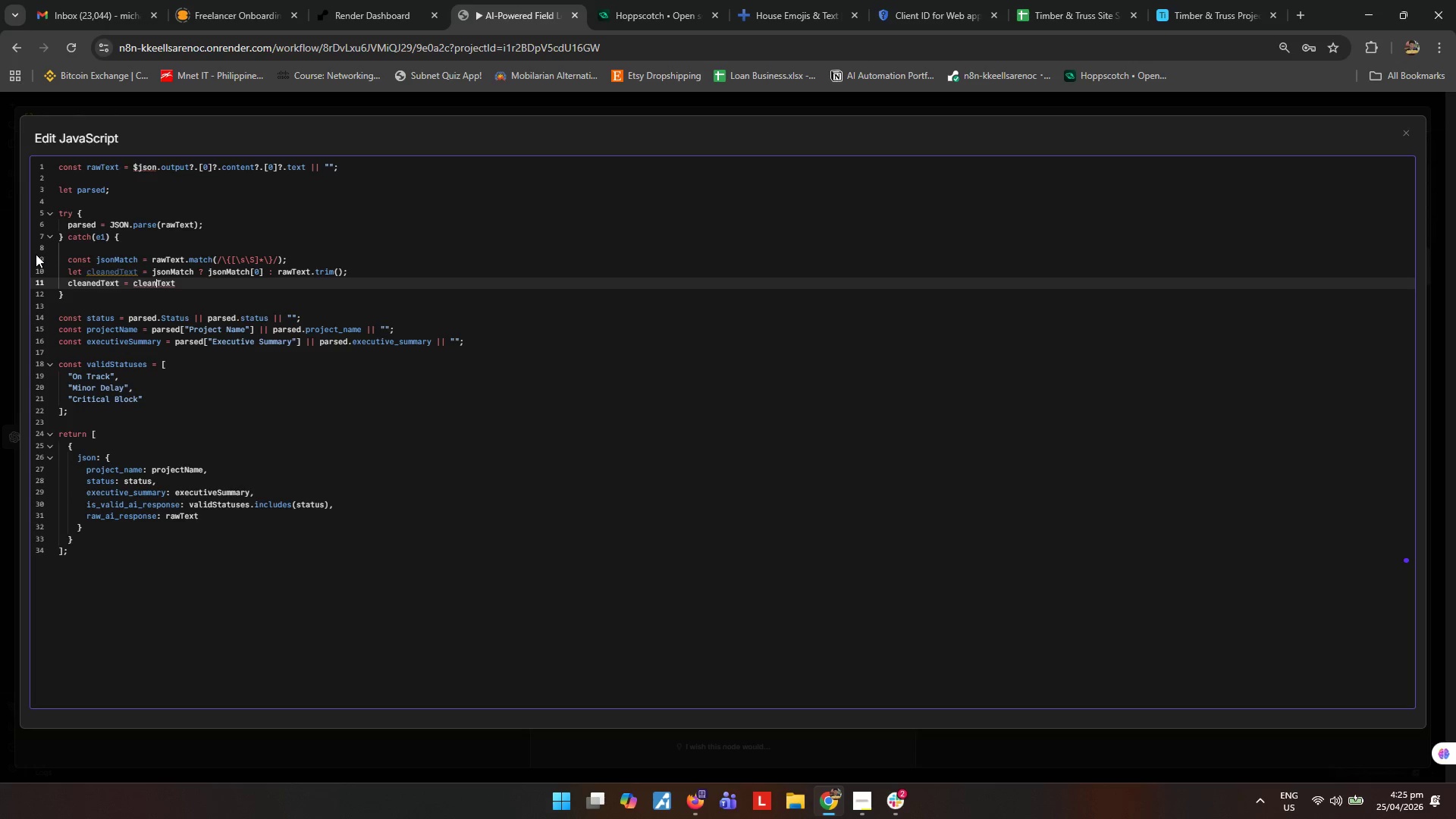 
type(ed)
 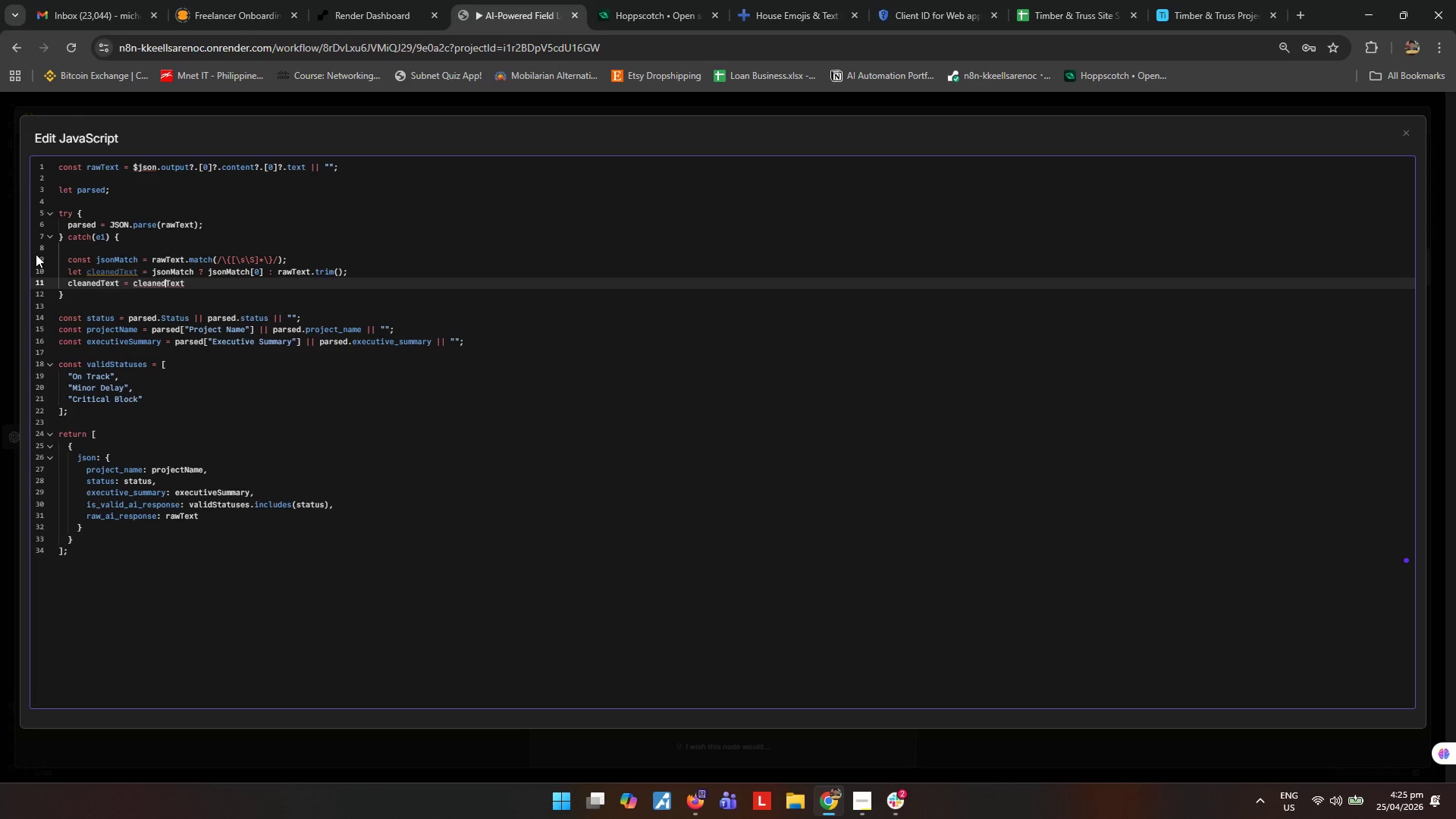 
key(ArrowRight)
 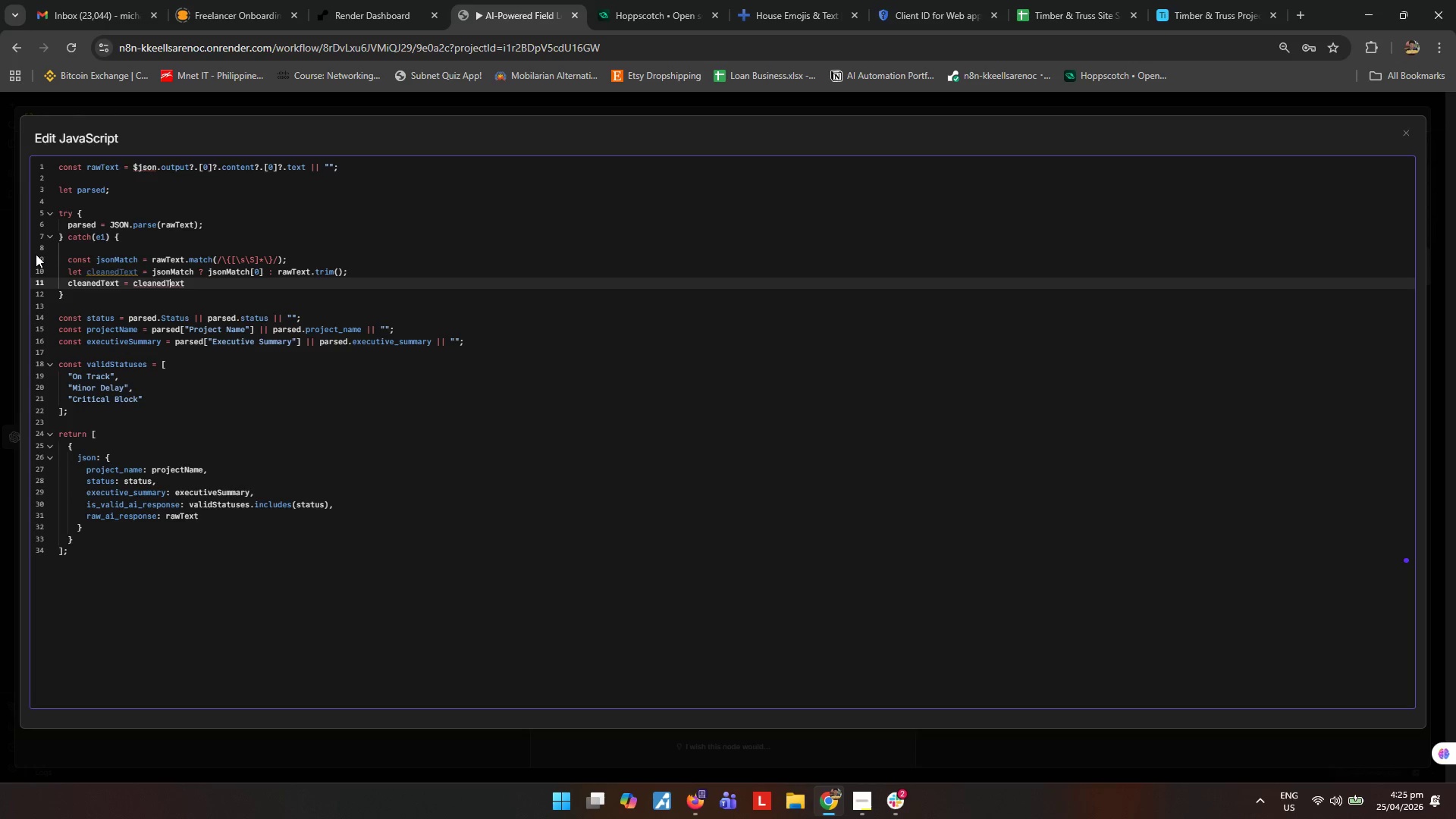 
key(ArrowRight)
 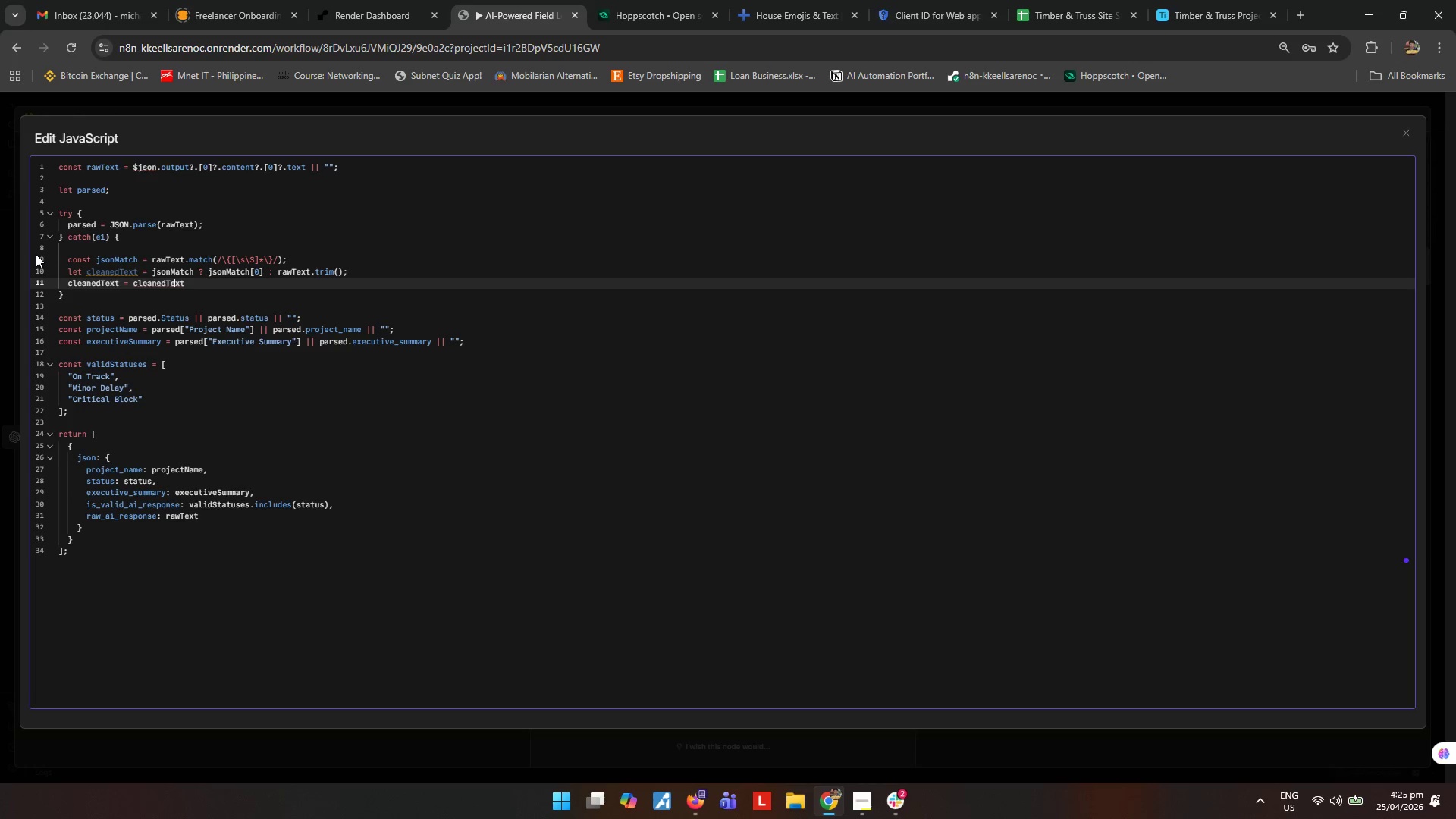 
key(ArrowRight)
 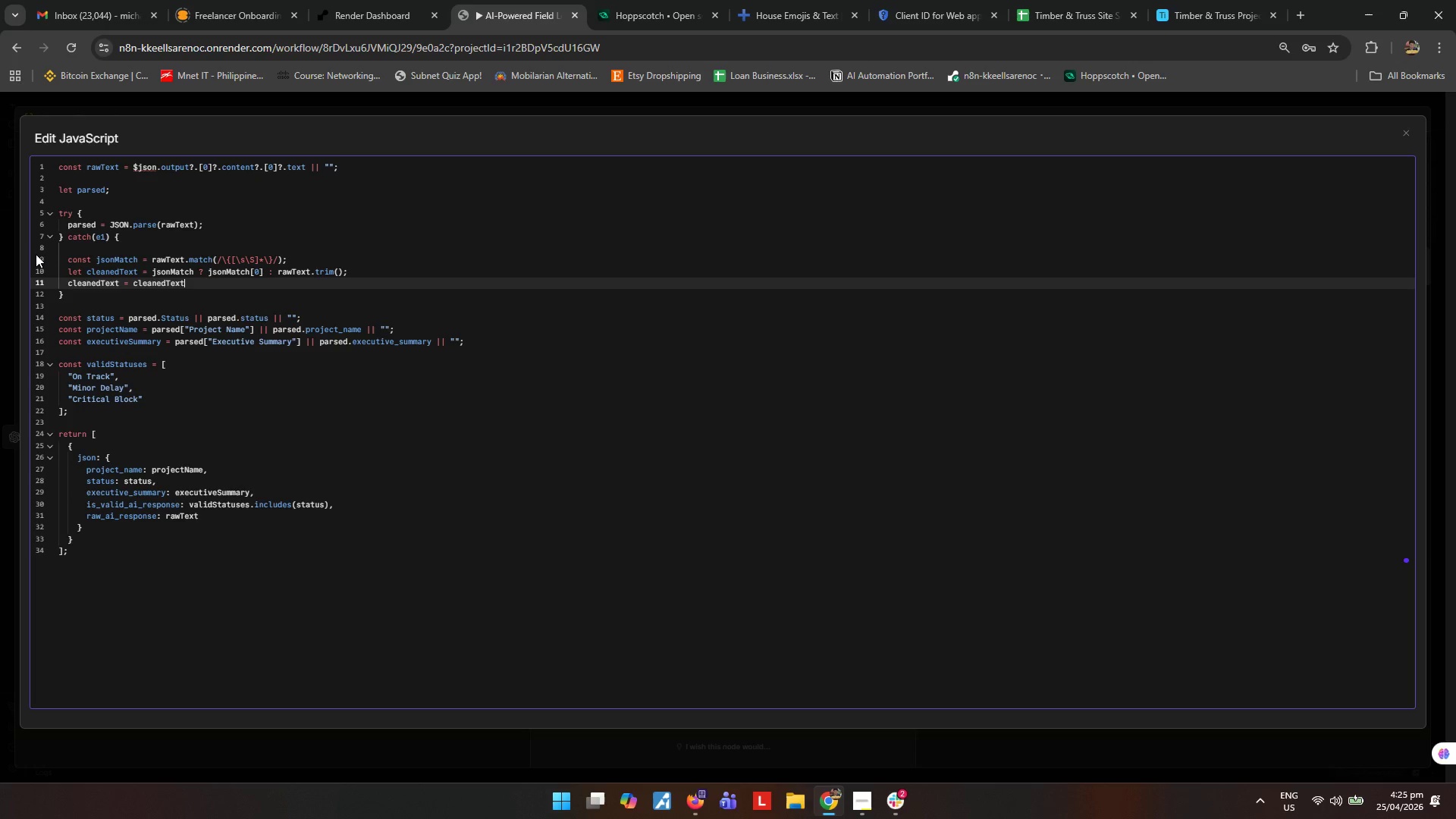 
key(ArrowRight)
 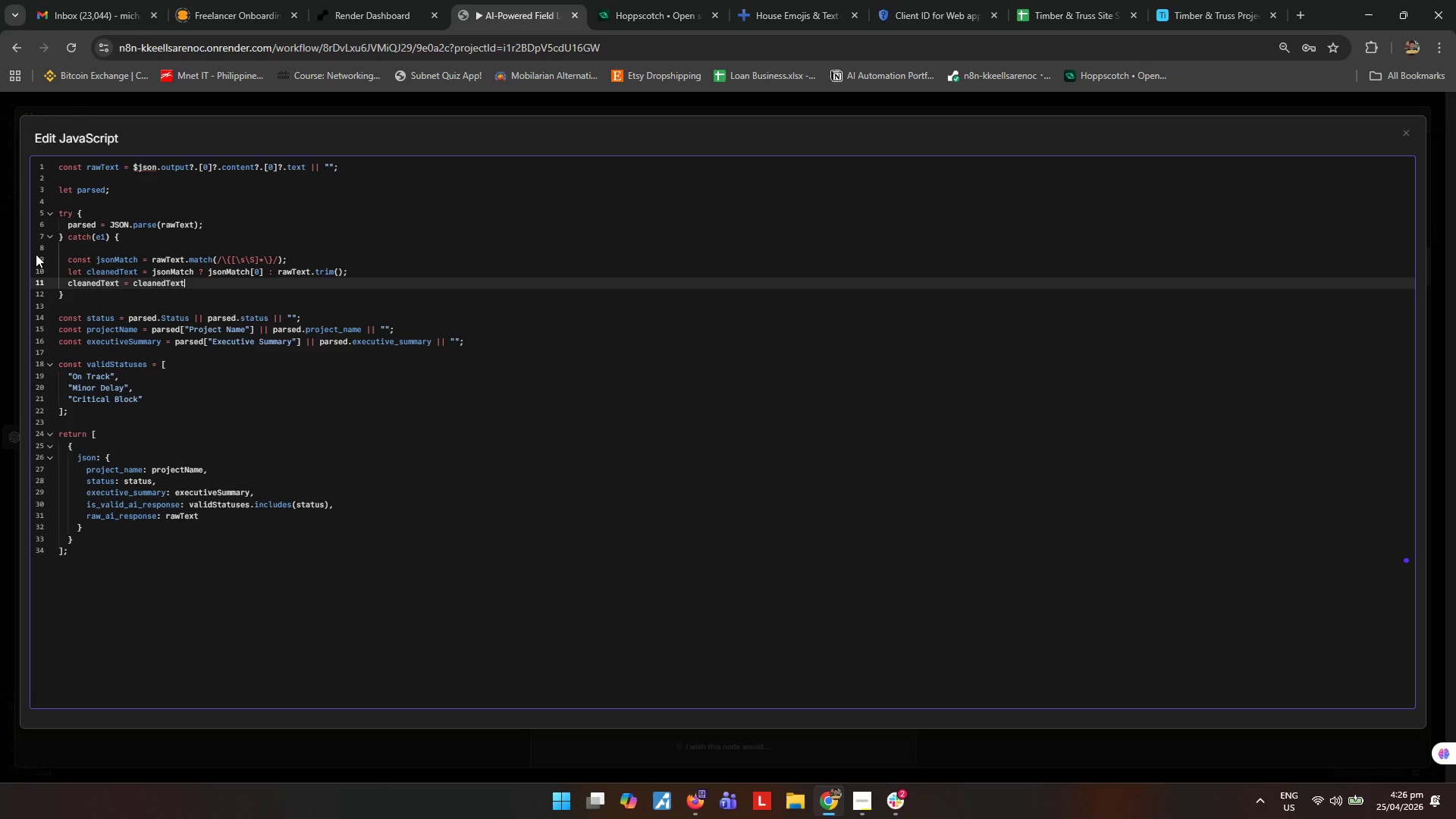 
key(Enter)
 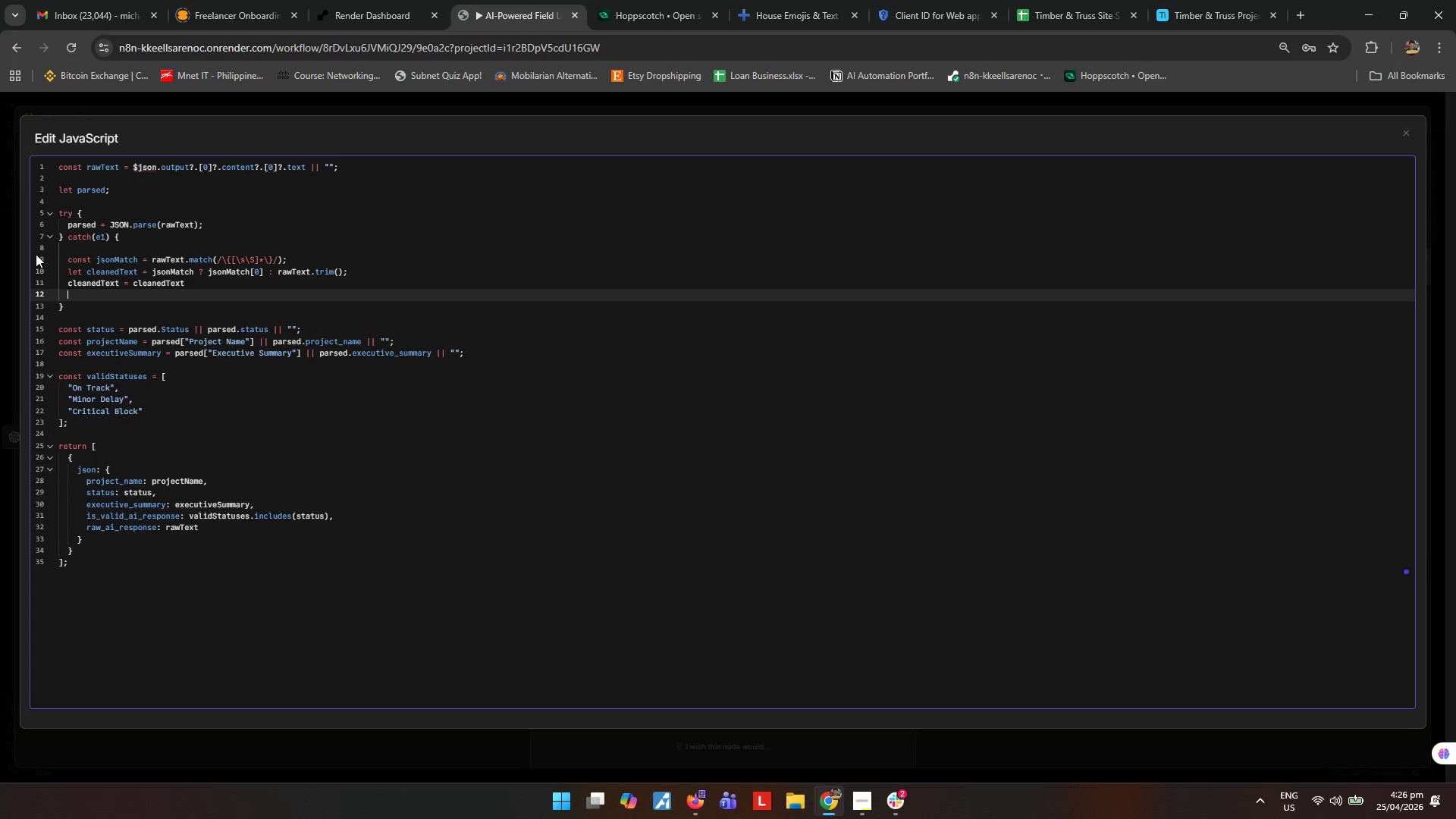 
type(.replace(/\\n/g, '\n)
 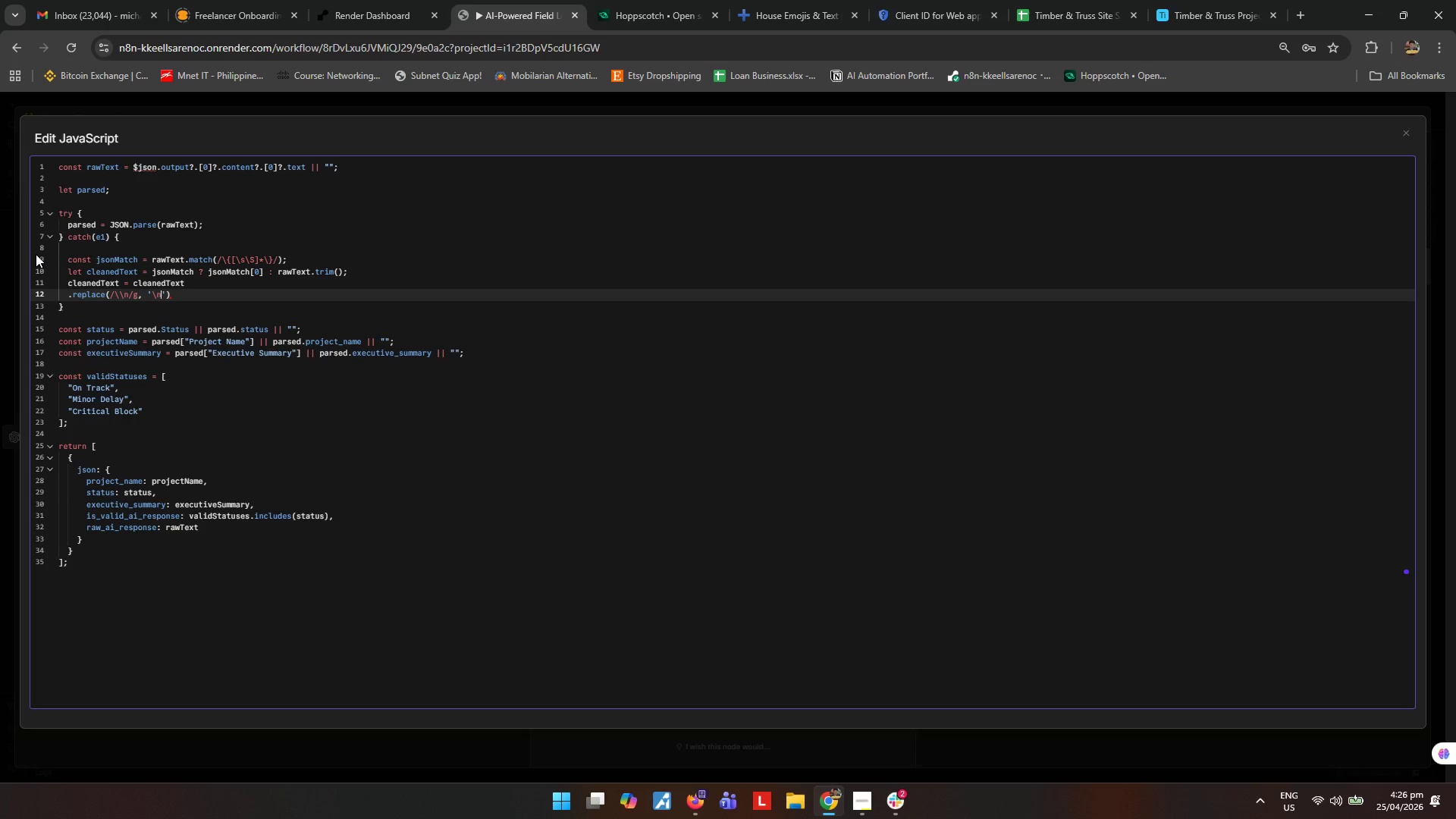 
key(ArrowRight)
 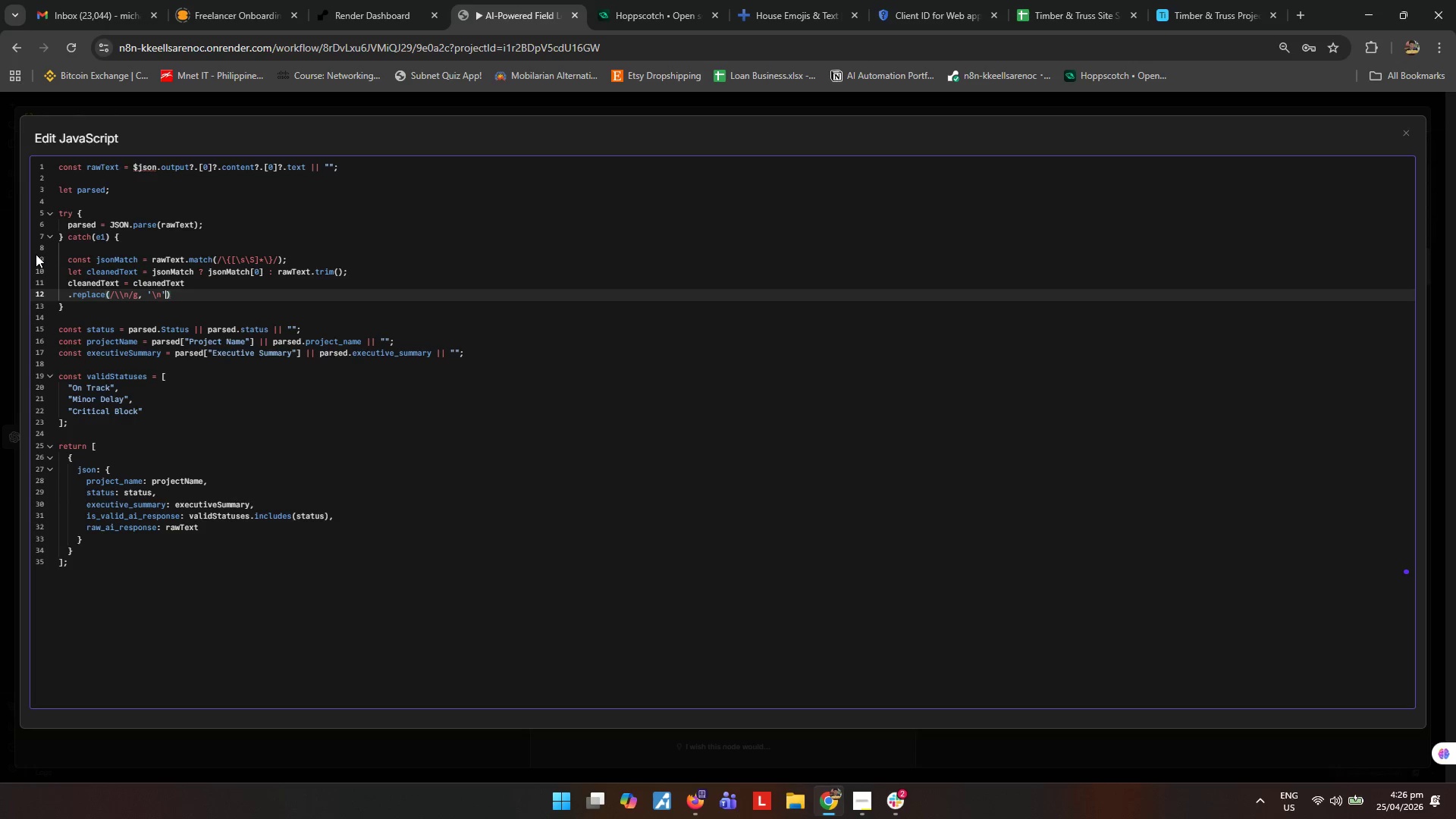 
key(ArrowRight)
 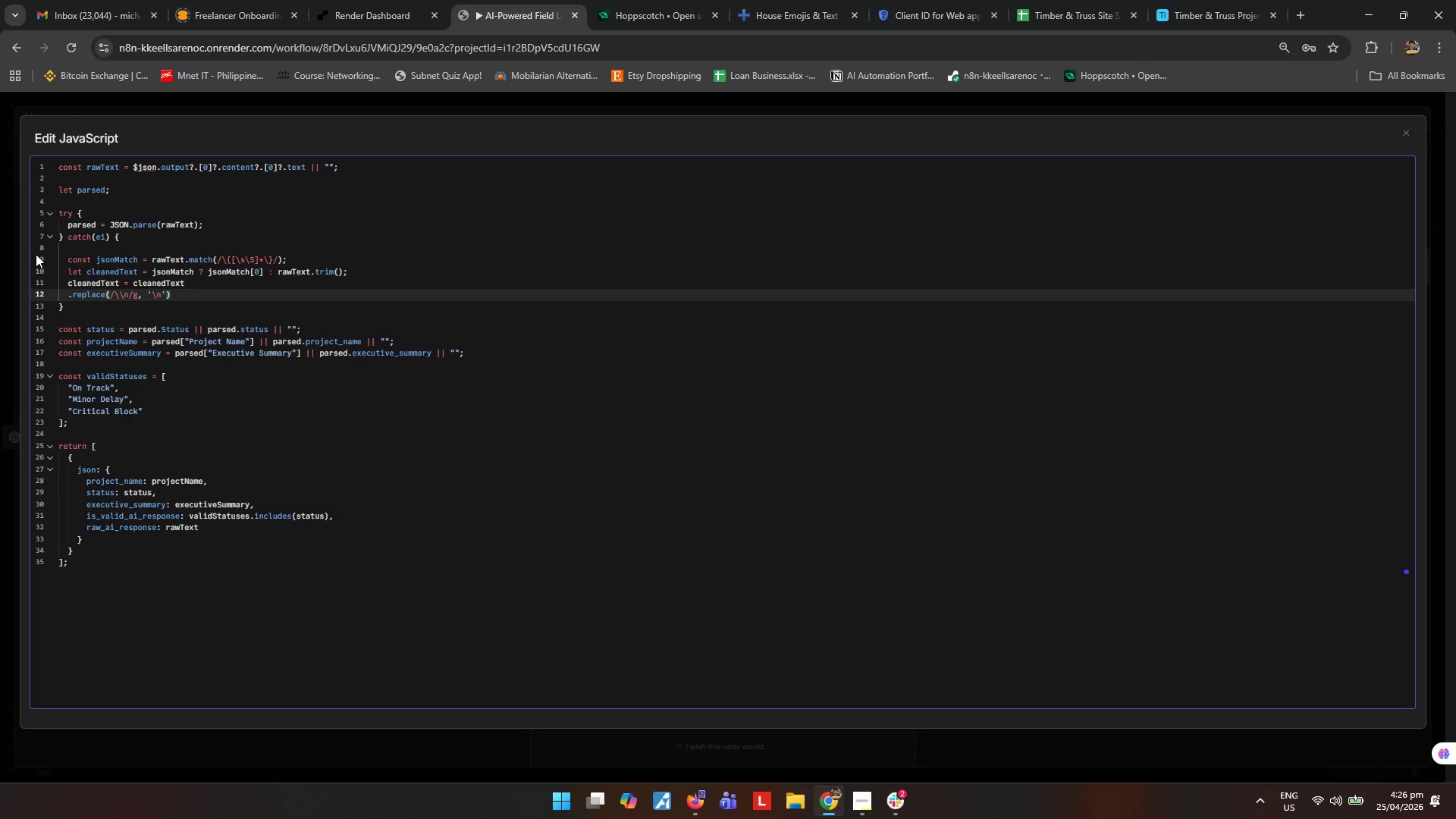 
key(Enter)
 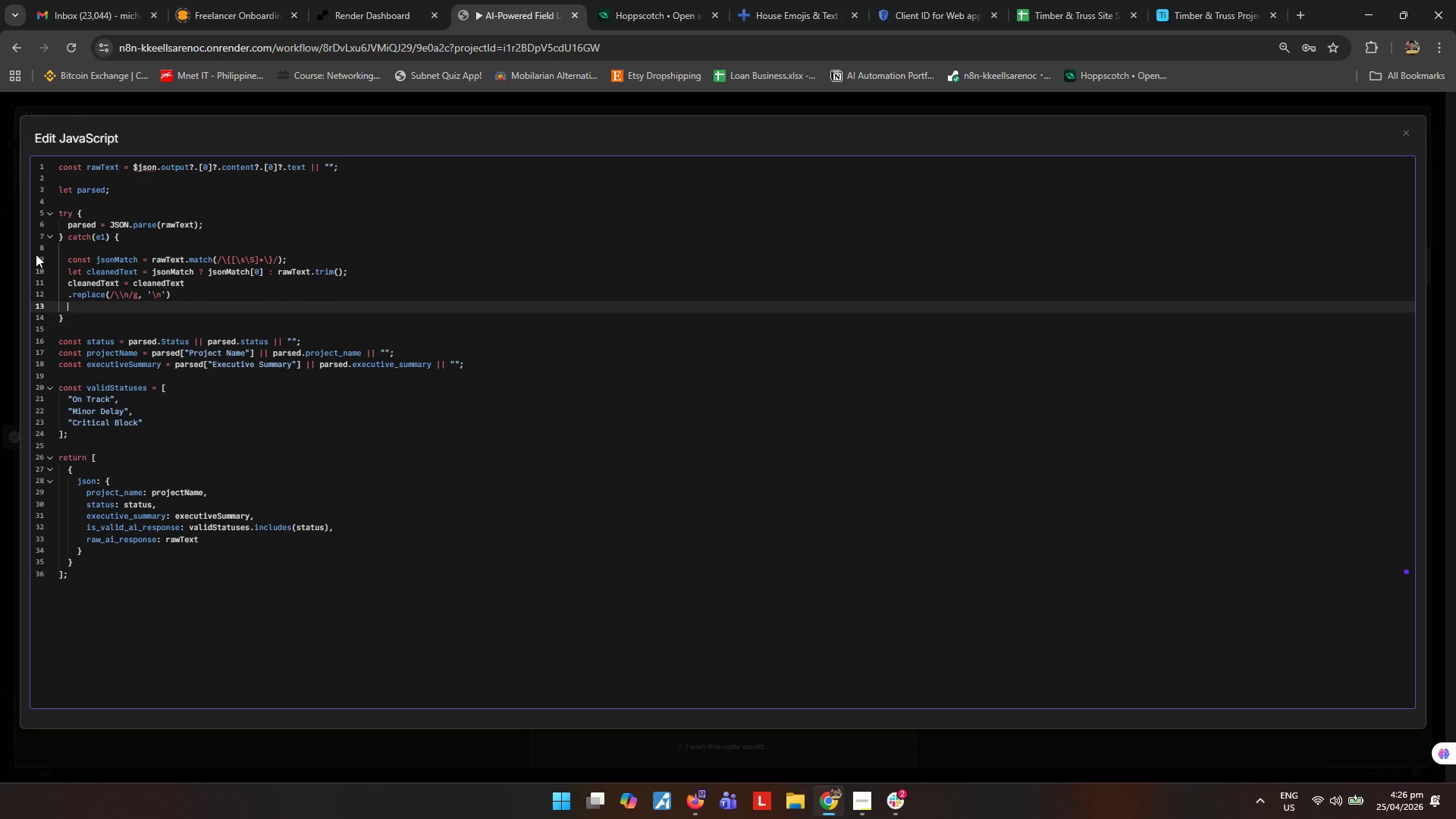 
type(.replace(/\\")
 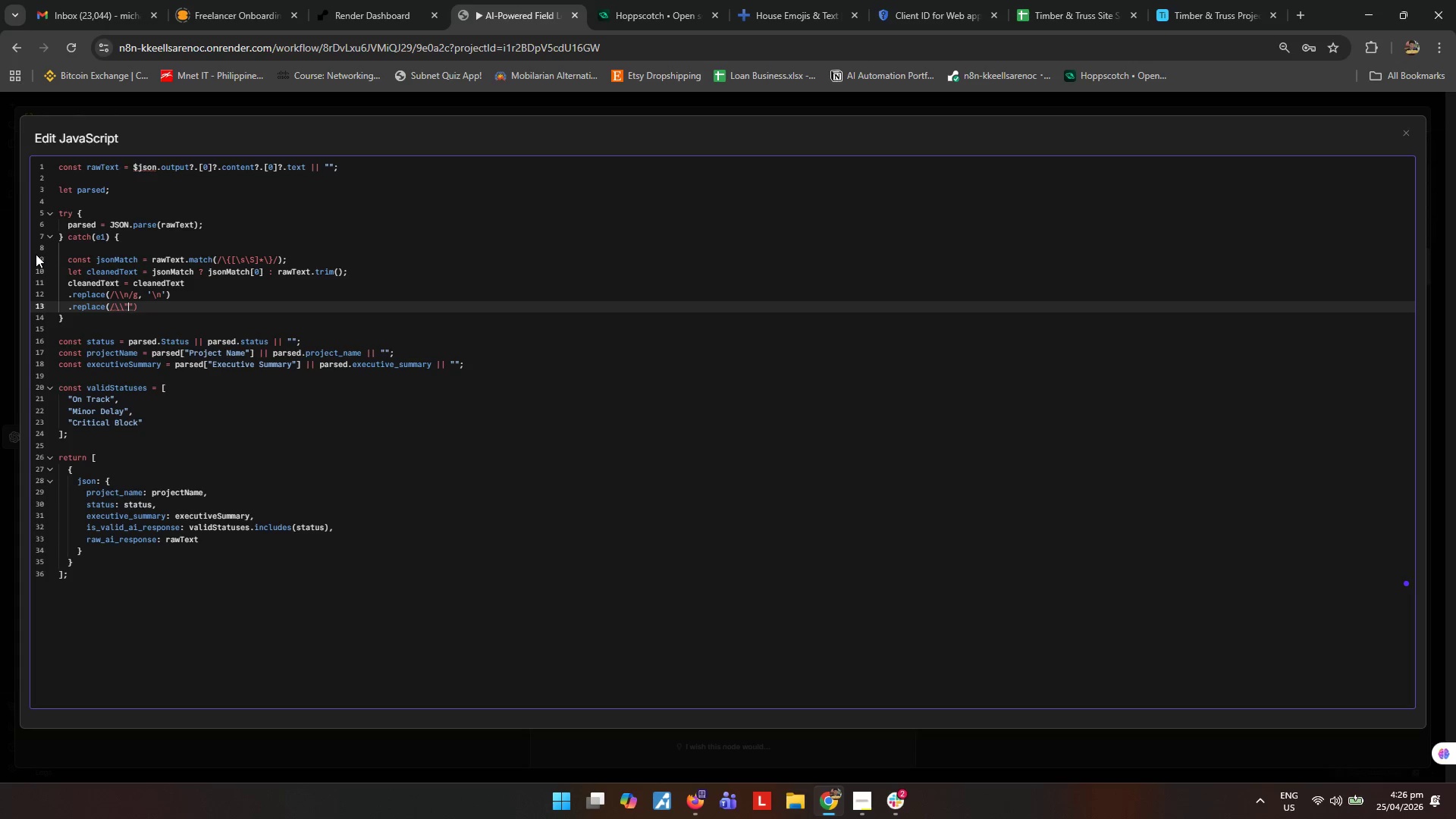 
 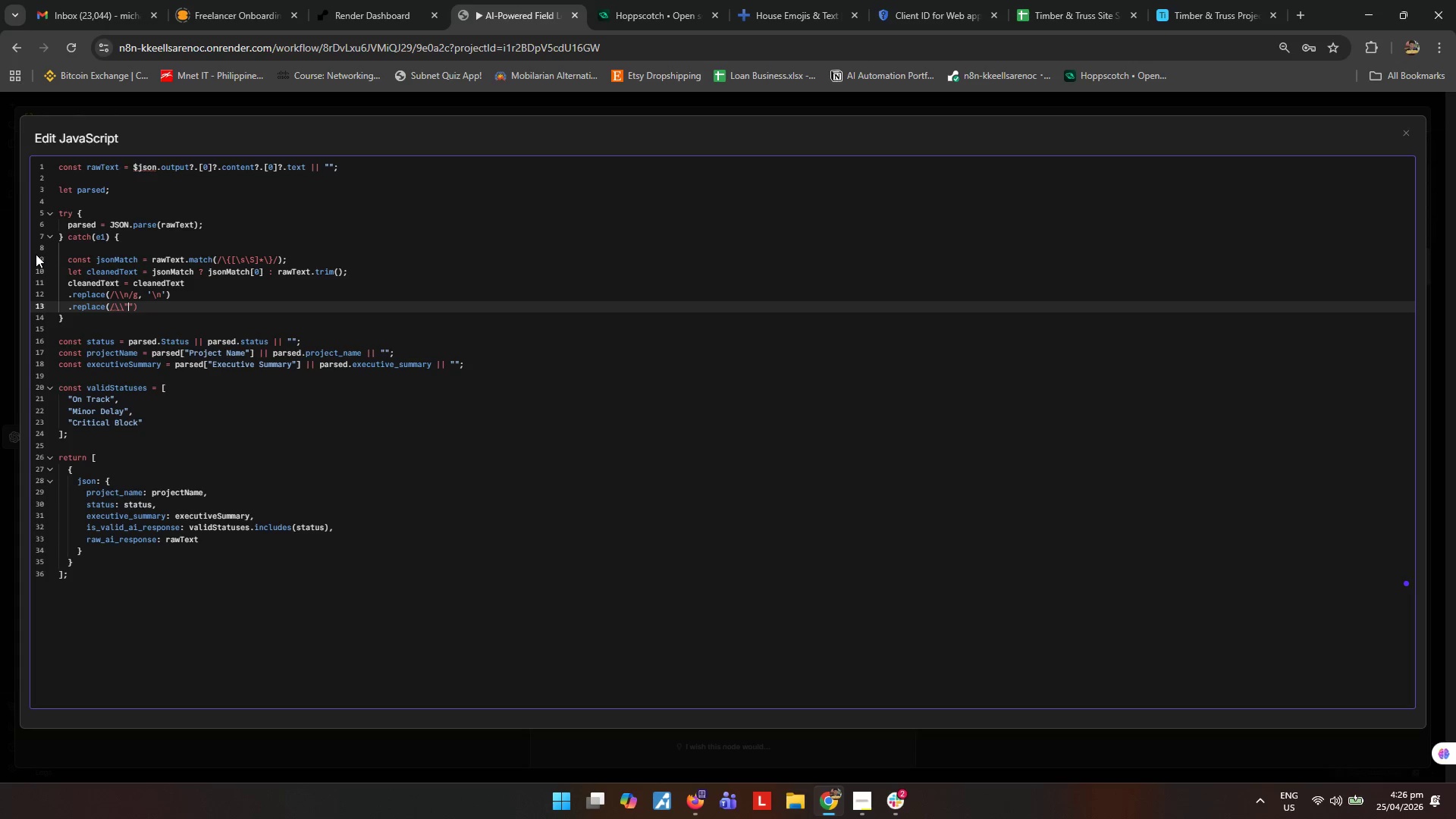 
key(ArrowRight)
 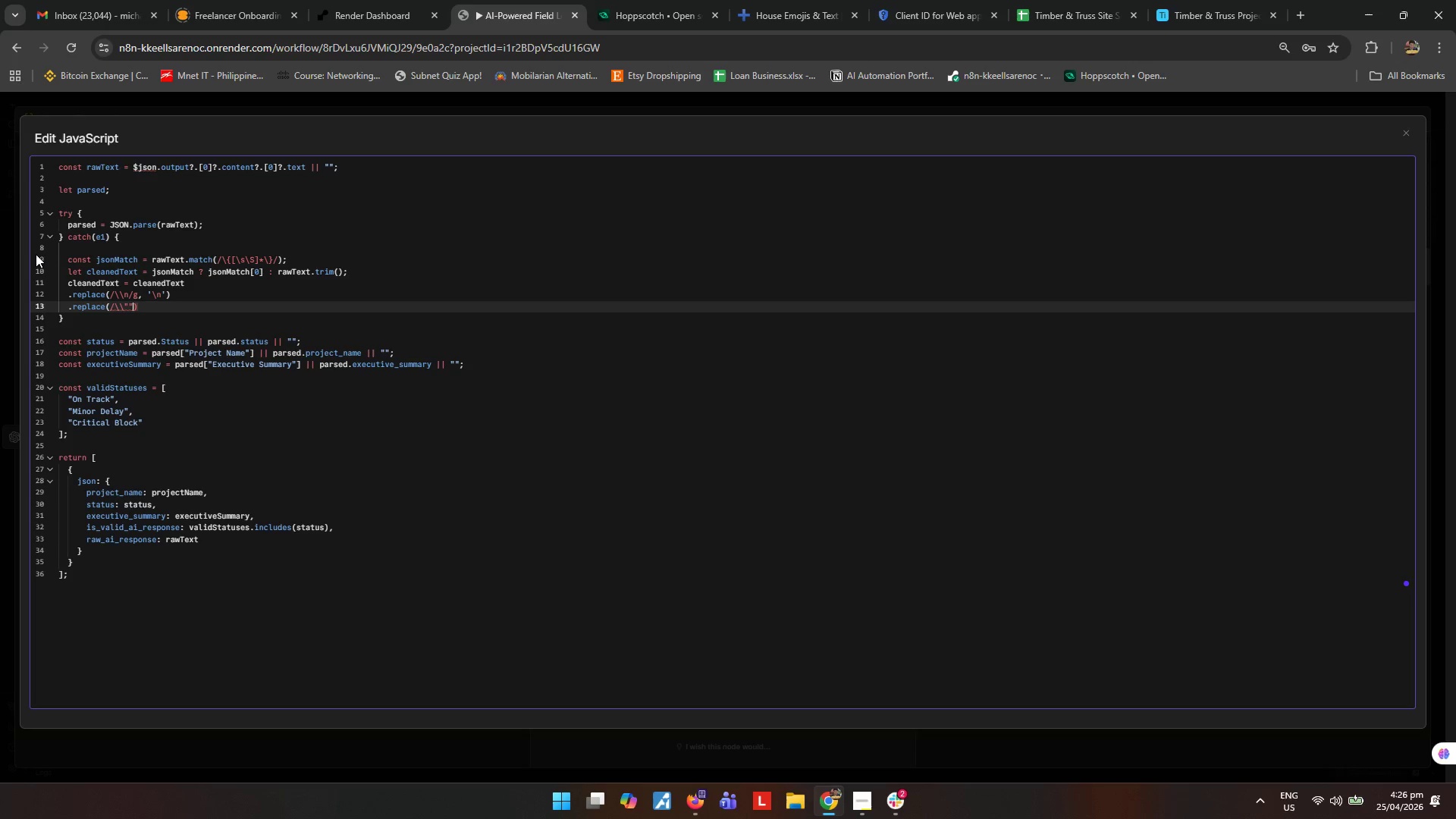 
key(Backspace)
 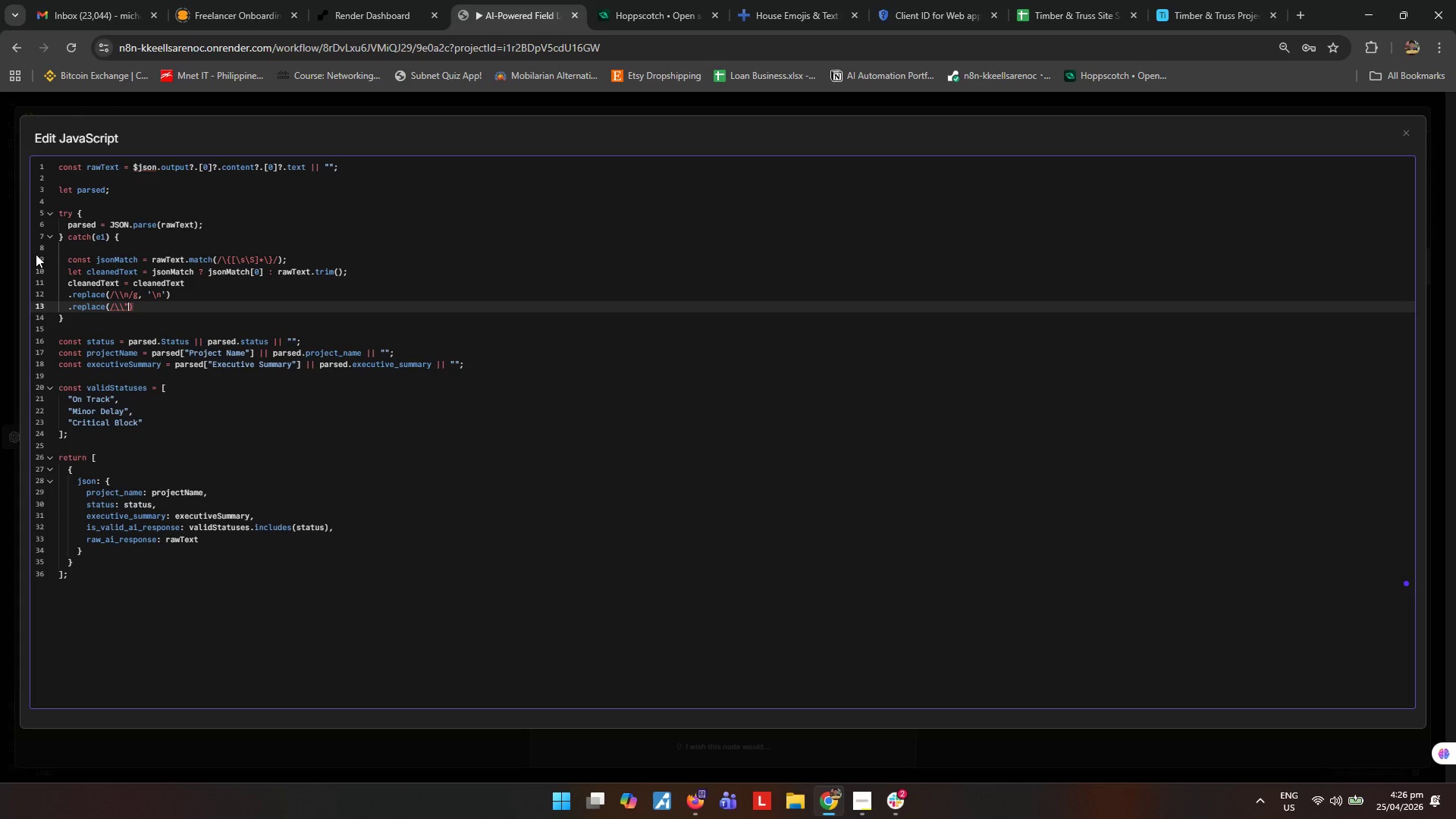 
key(Slash)
 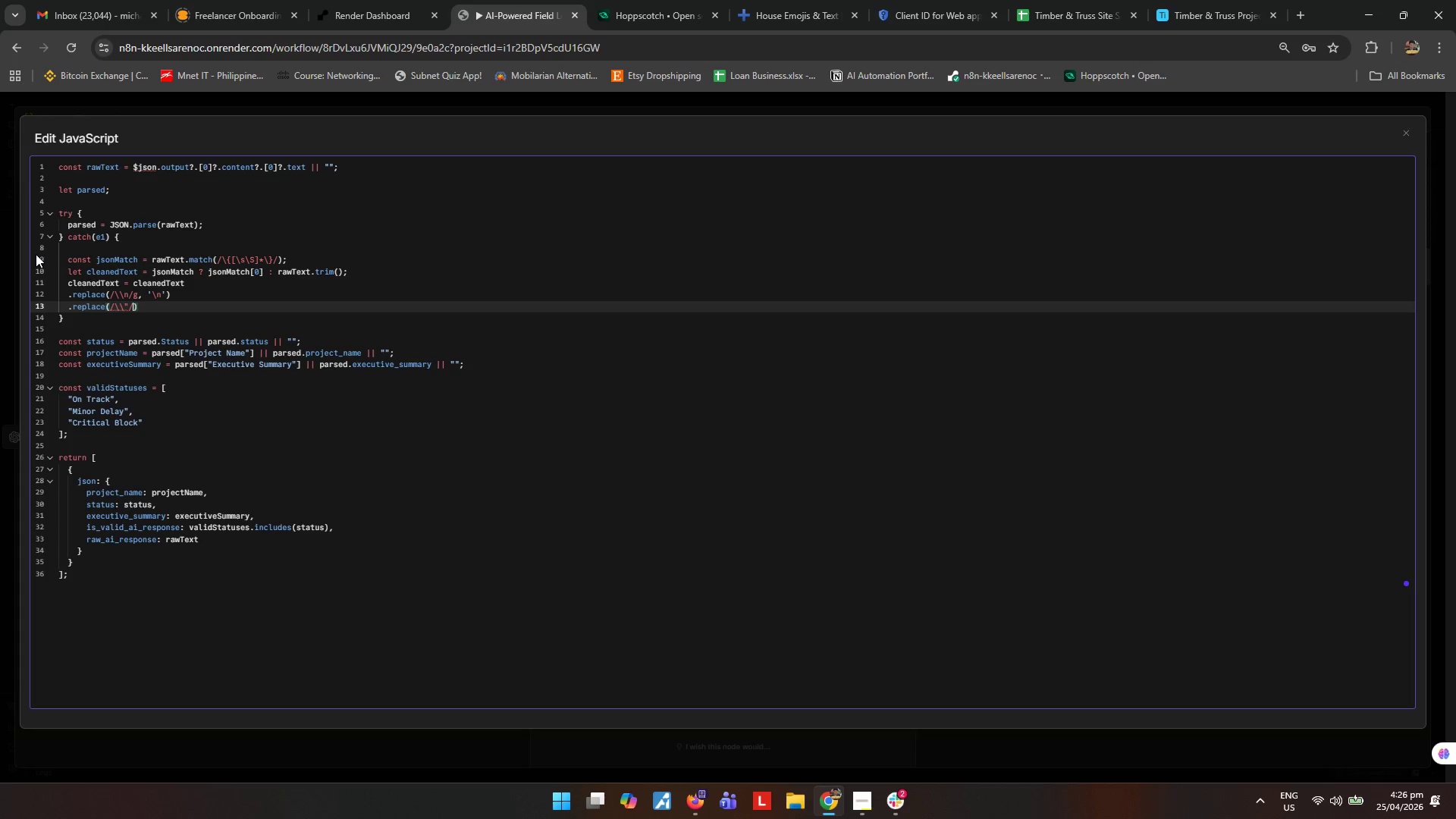 
key(G)
 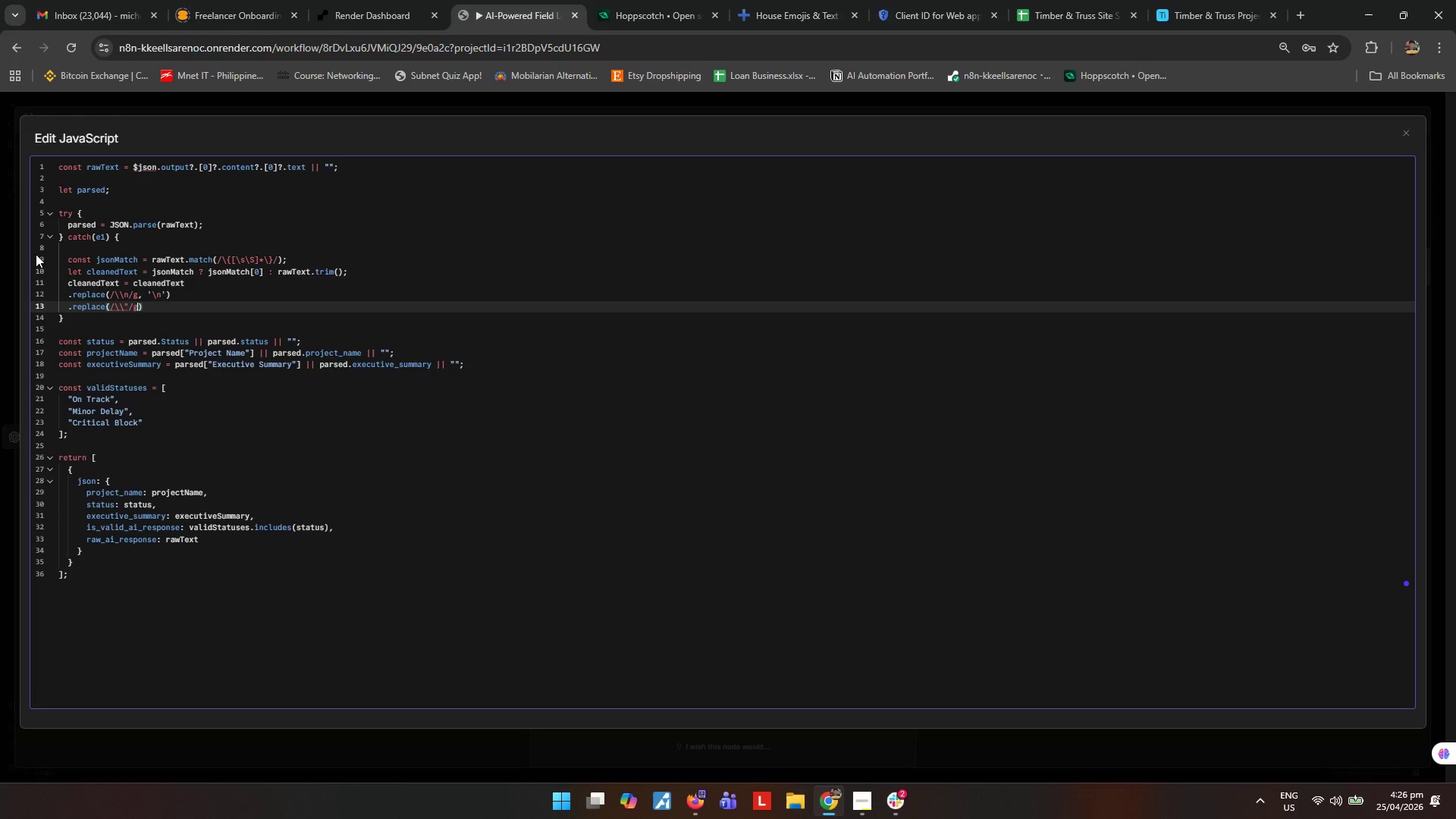 
key(Comma)
 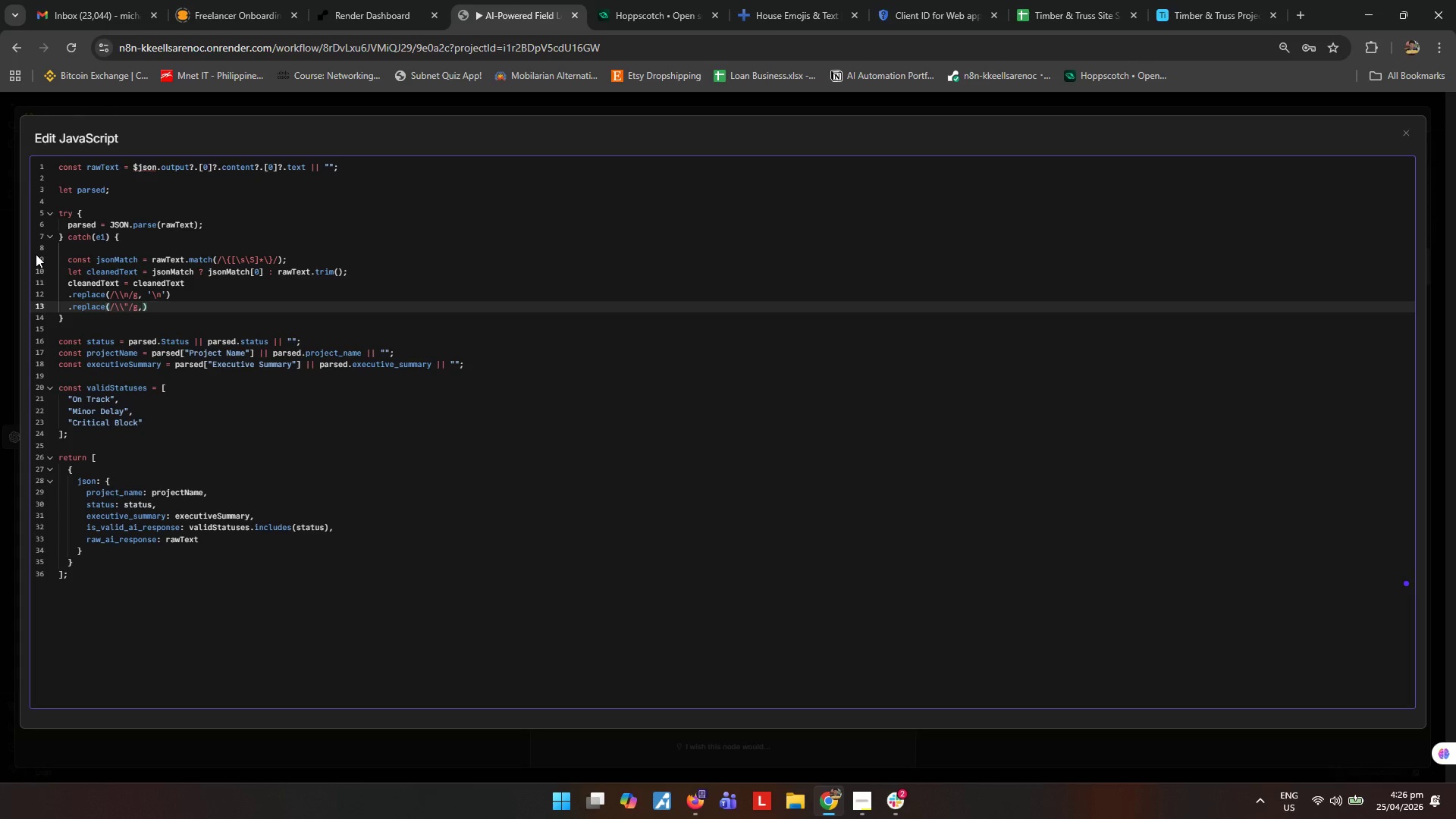 
key(Space)
 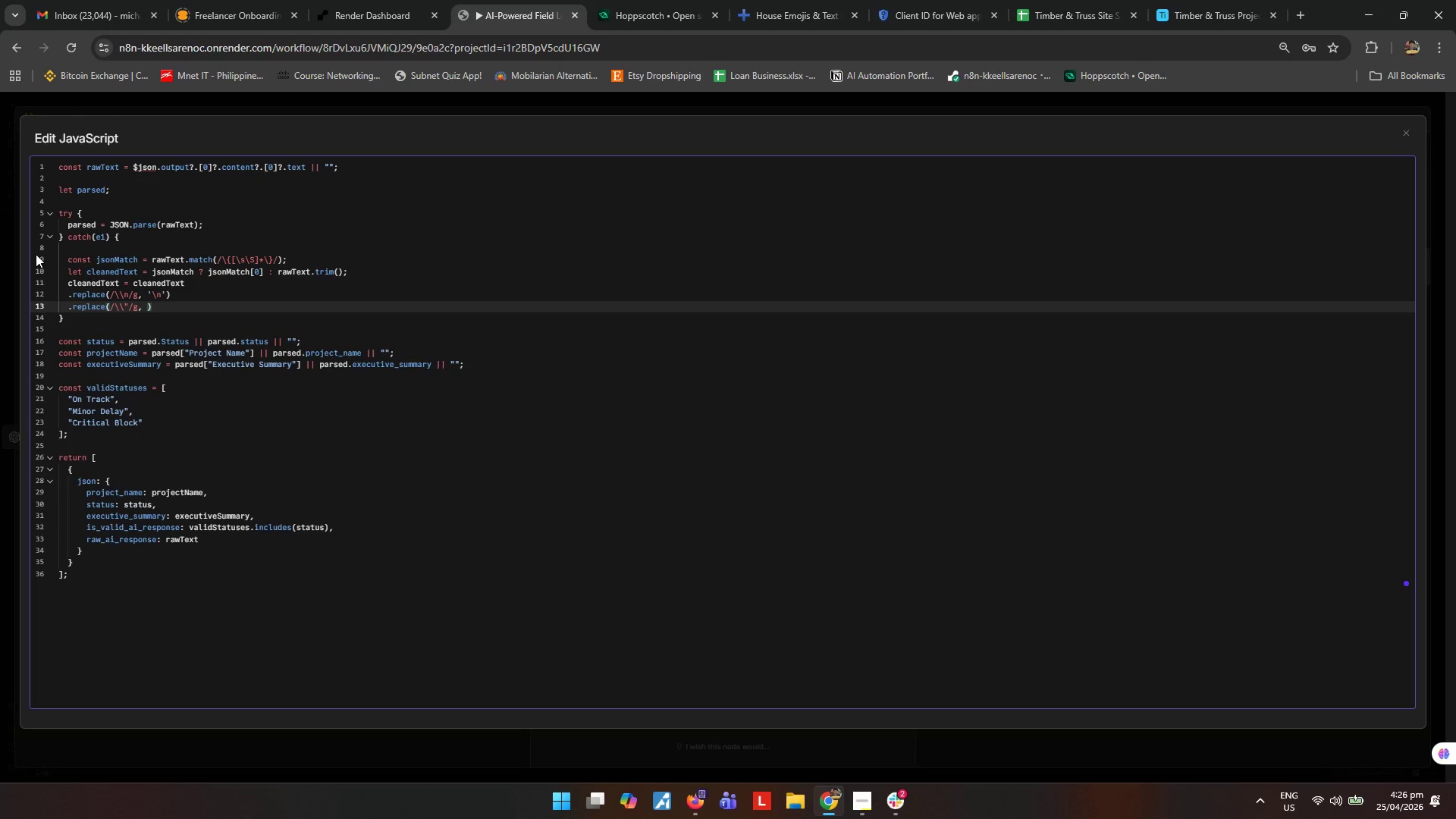 
key(Quote)
 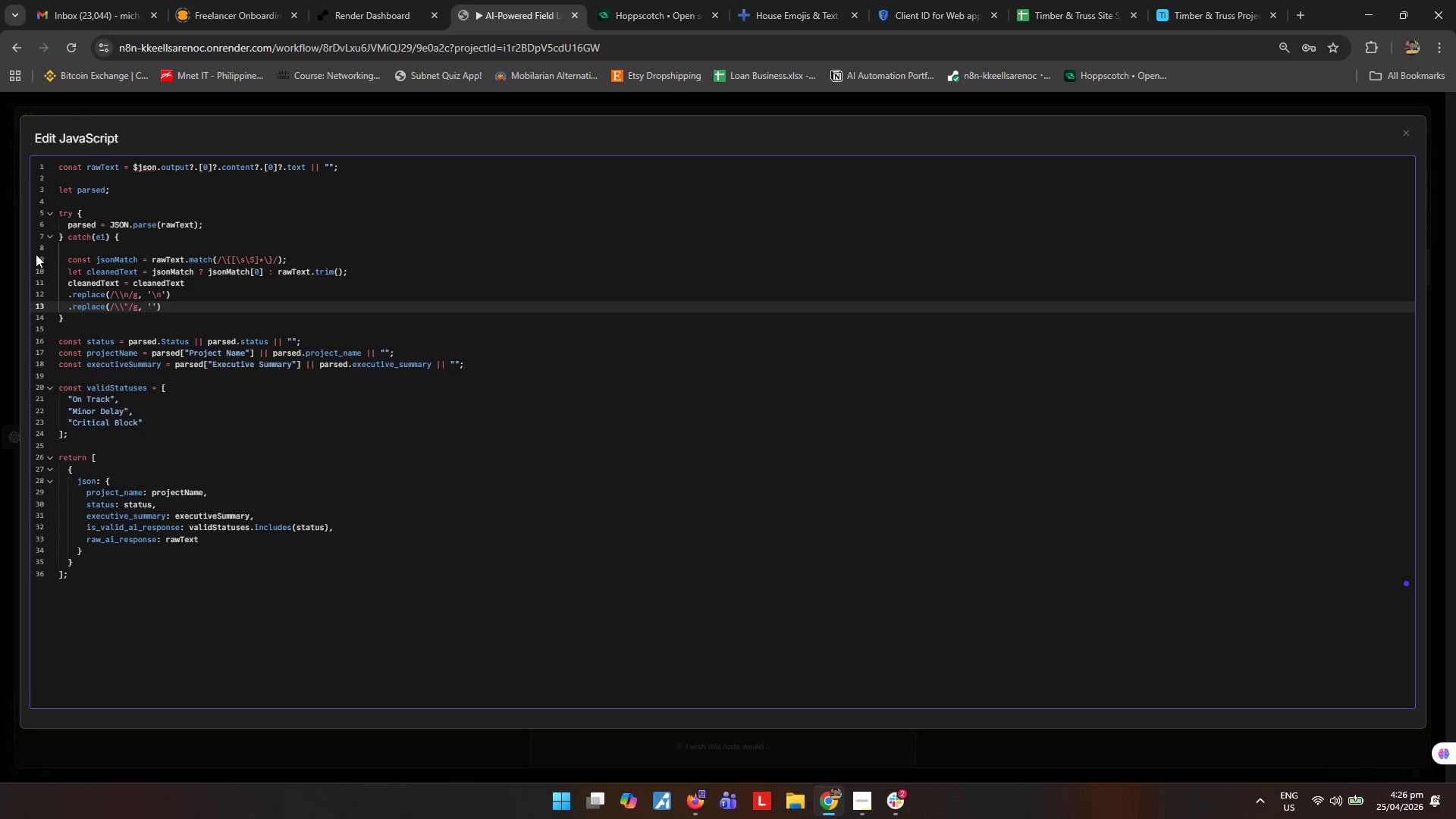 
key(Shift+ShiftRight)
 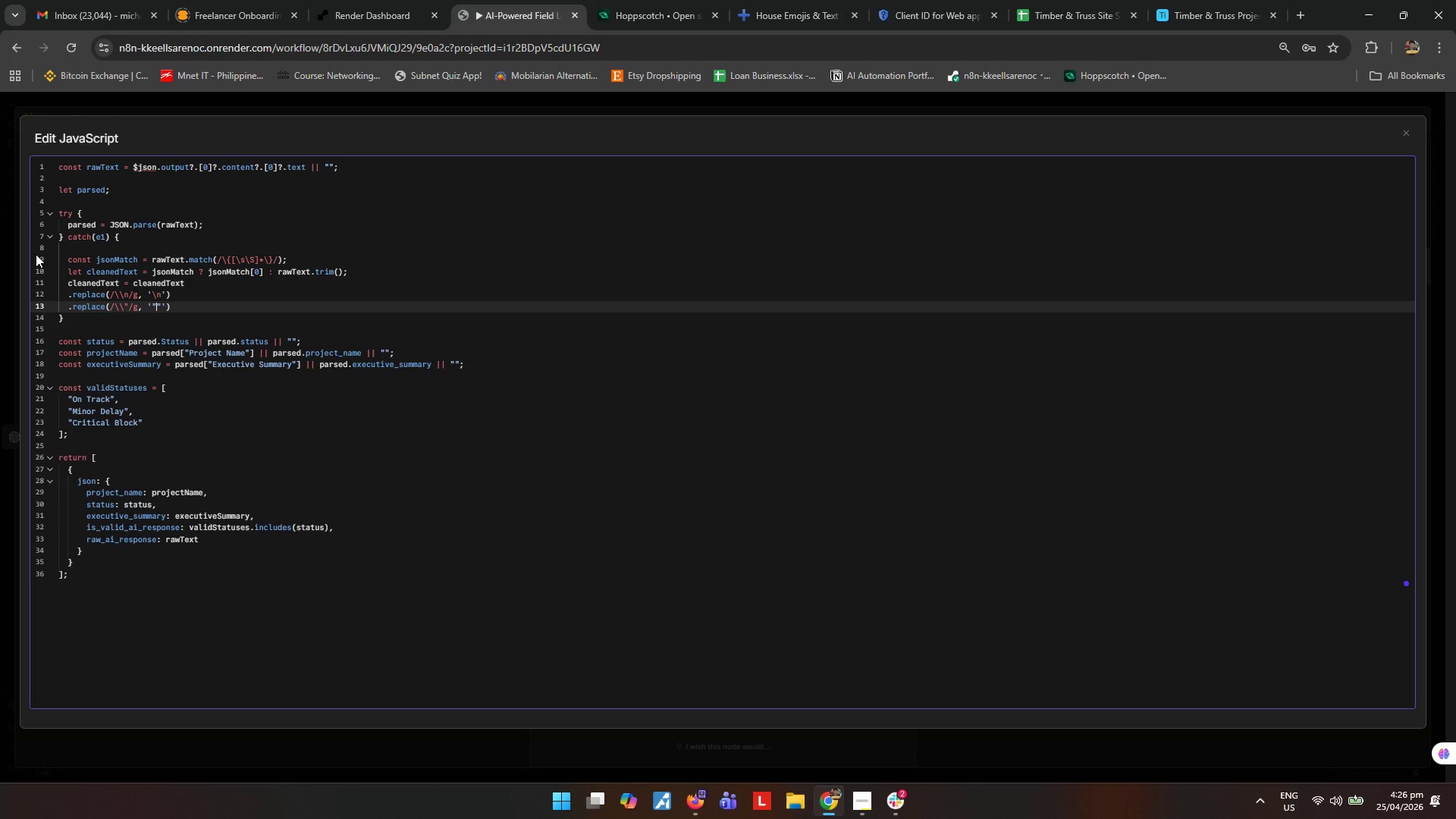 
key(Shift+Quote)
 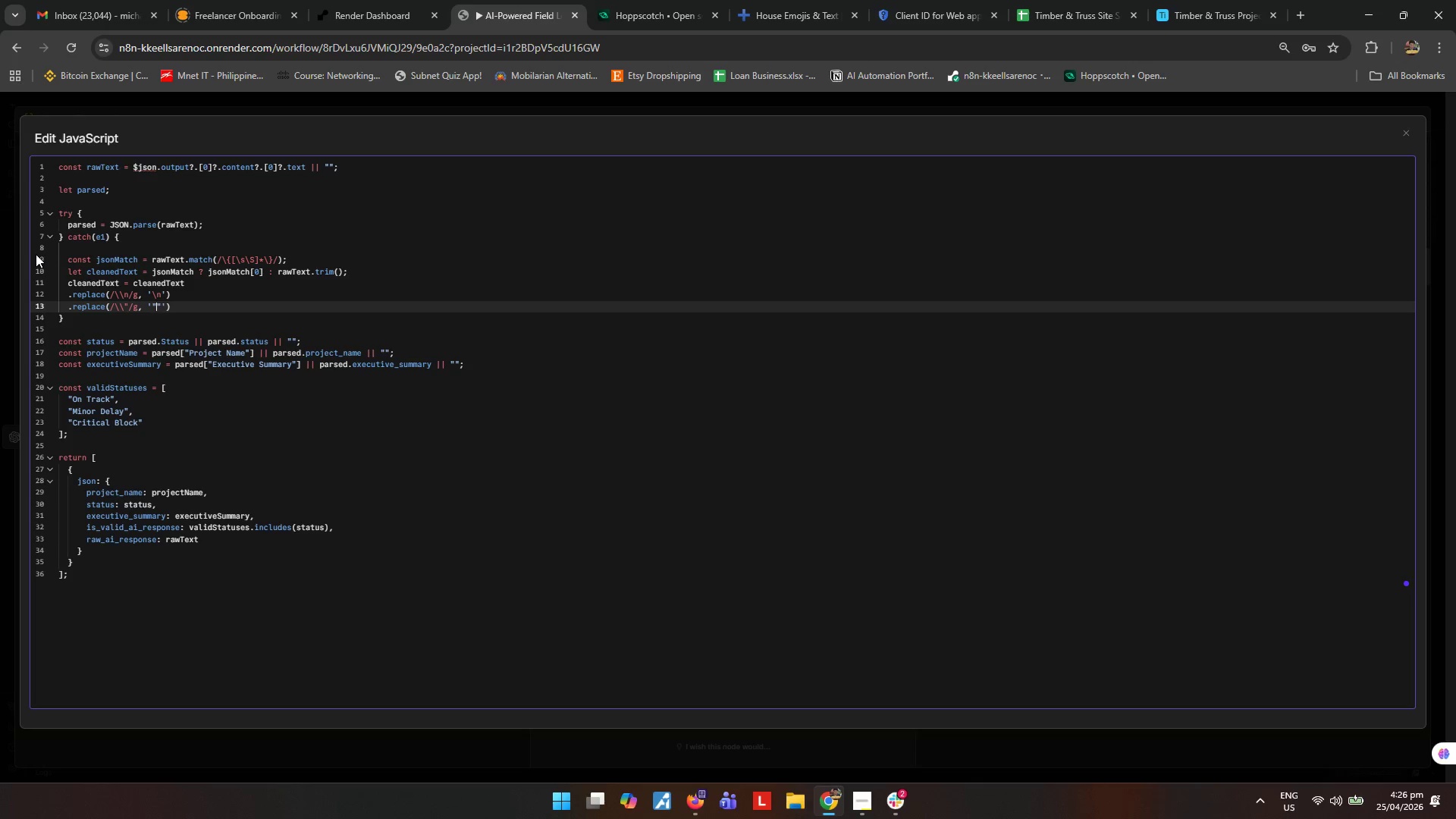 
key(ArrowRight)
 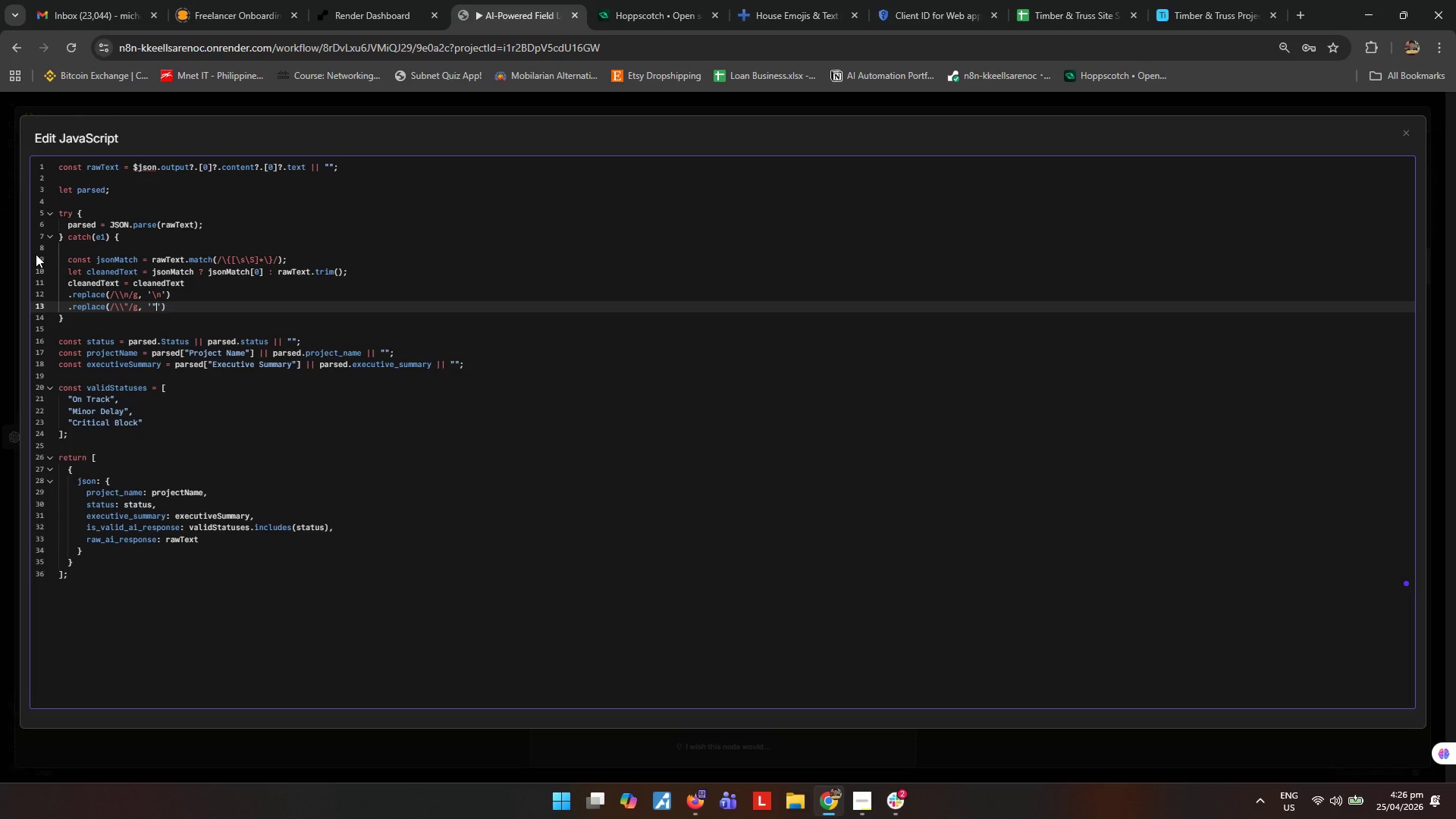 
key(Backspace)
 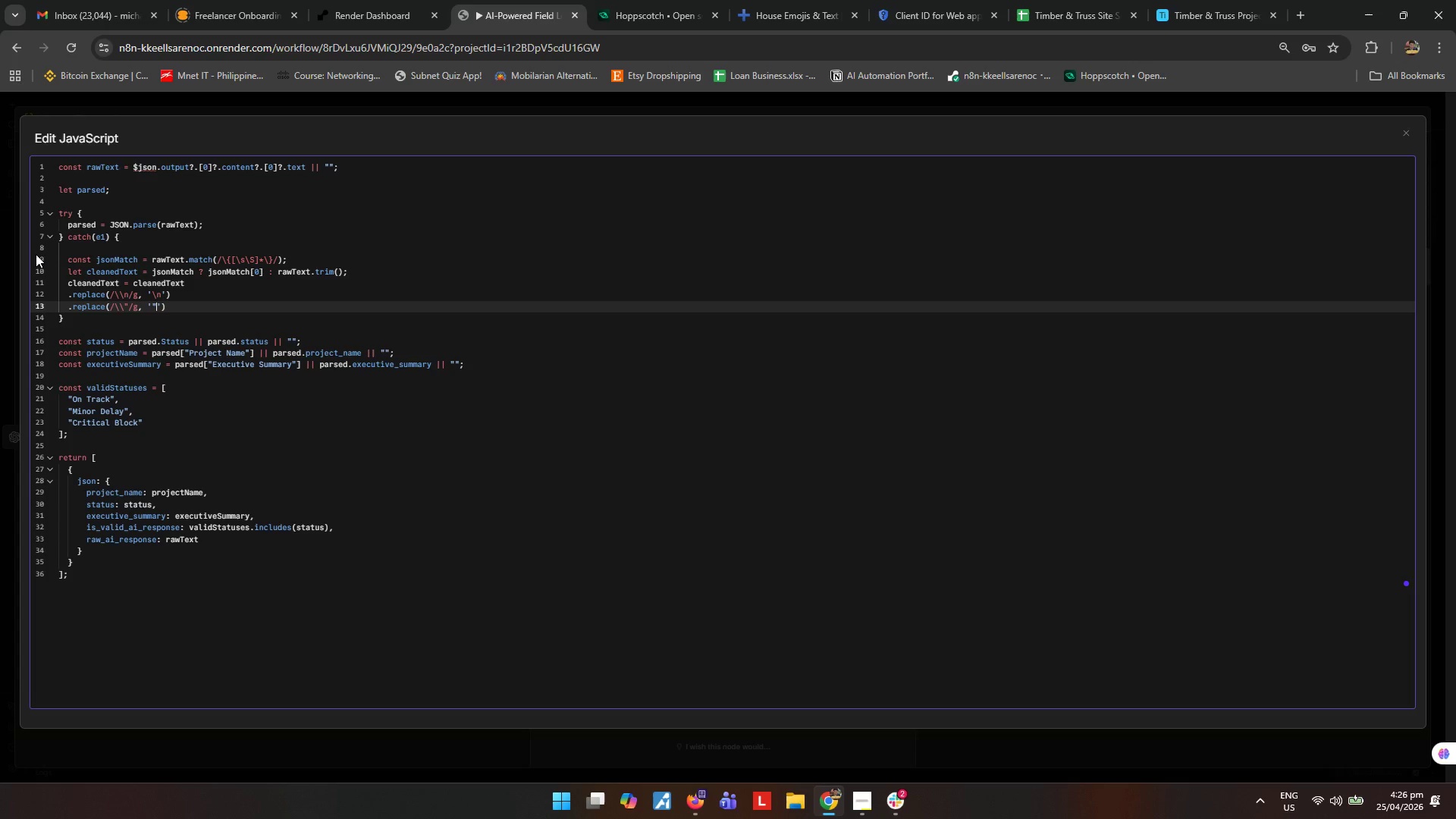 
key(ArrowRight)
 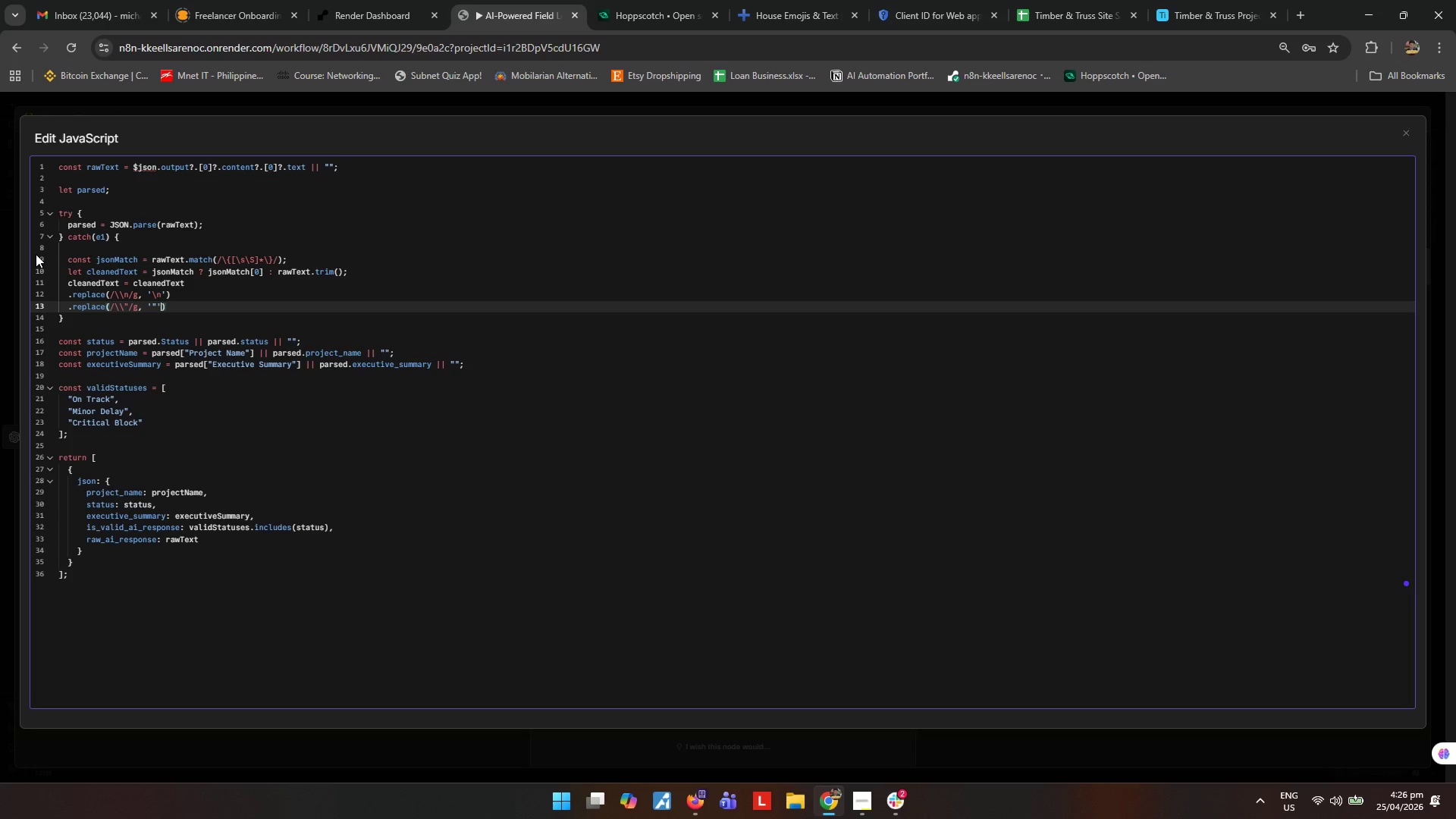 
key(ArrowRight)
 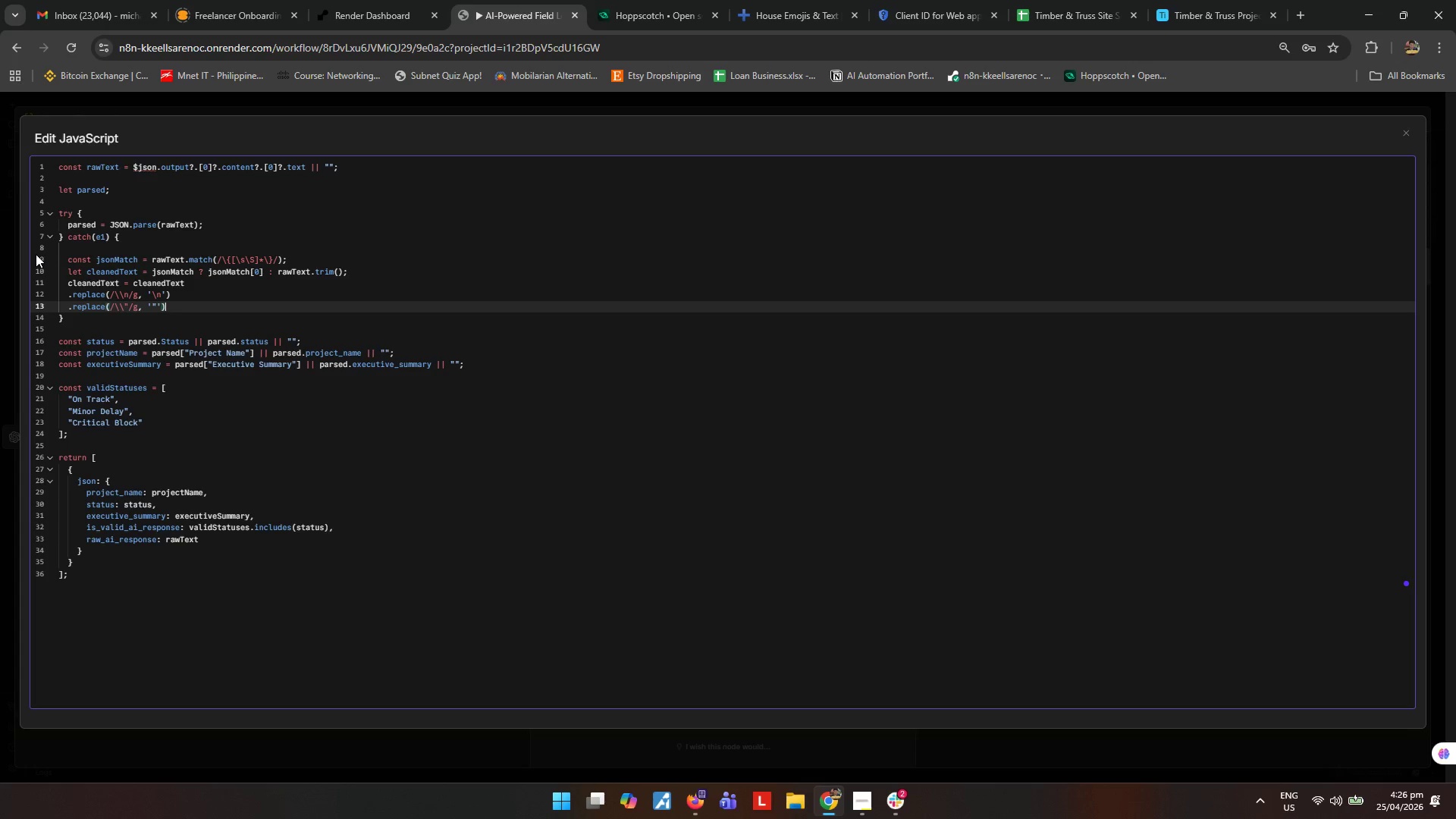 
key(Enter)
 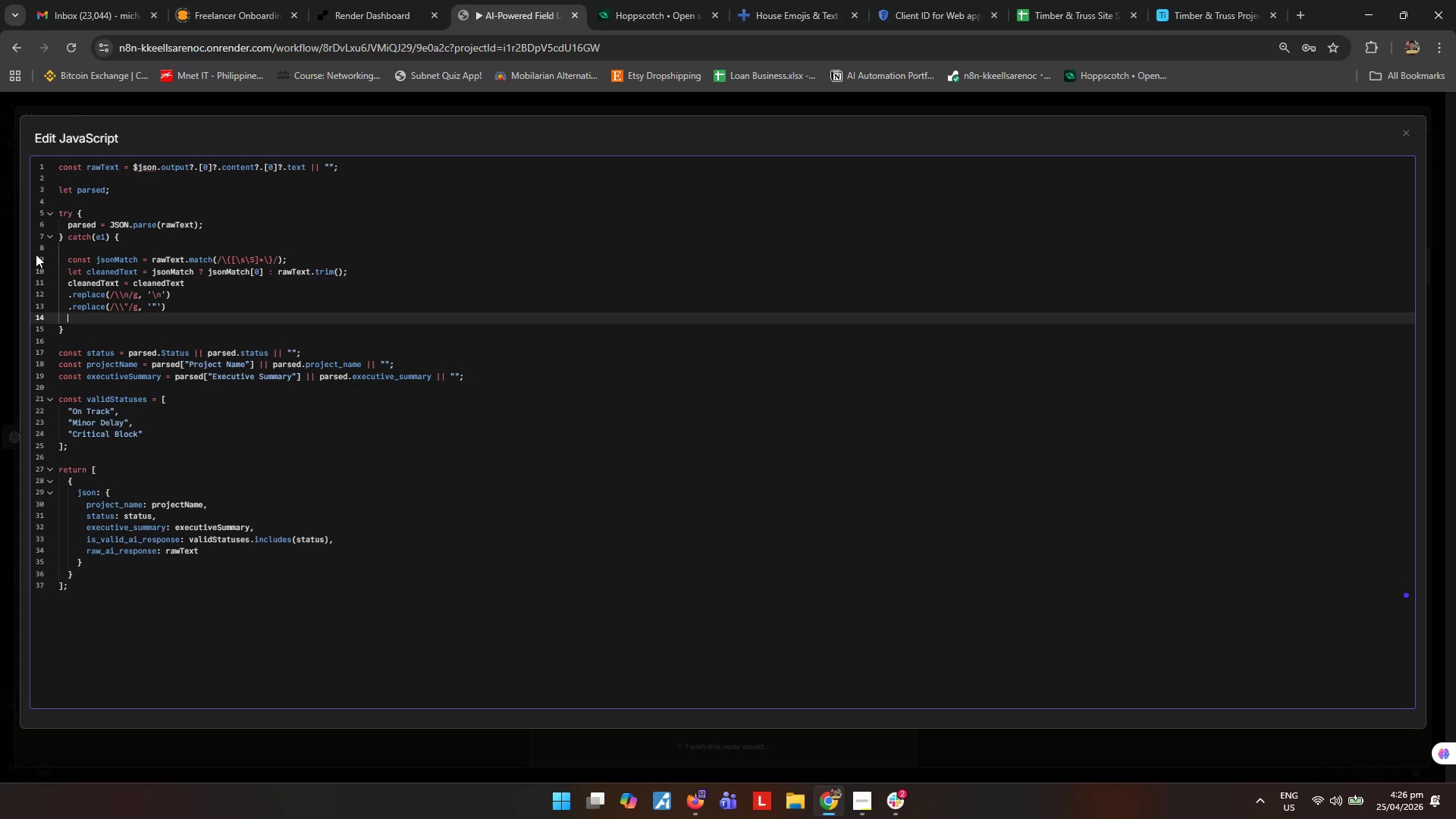 
type(.repal)
key(Backspace)
key(Backspace)
type(lace(/\\t/g)
 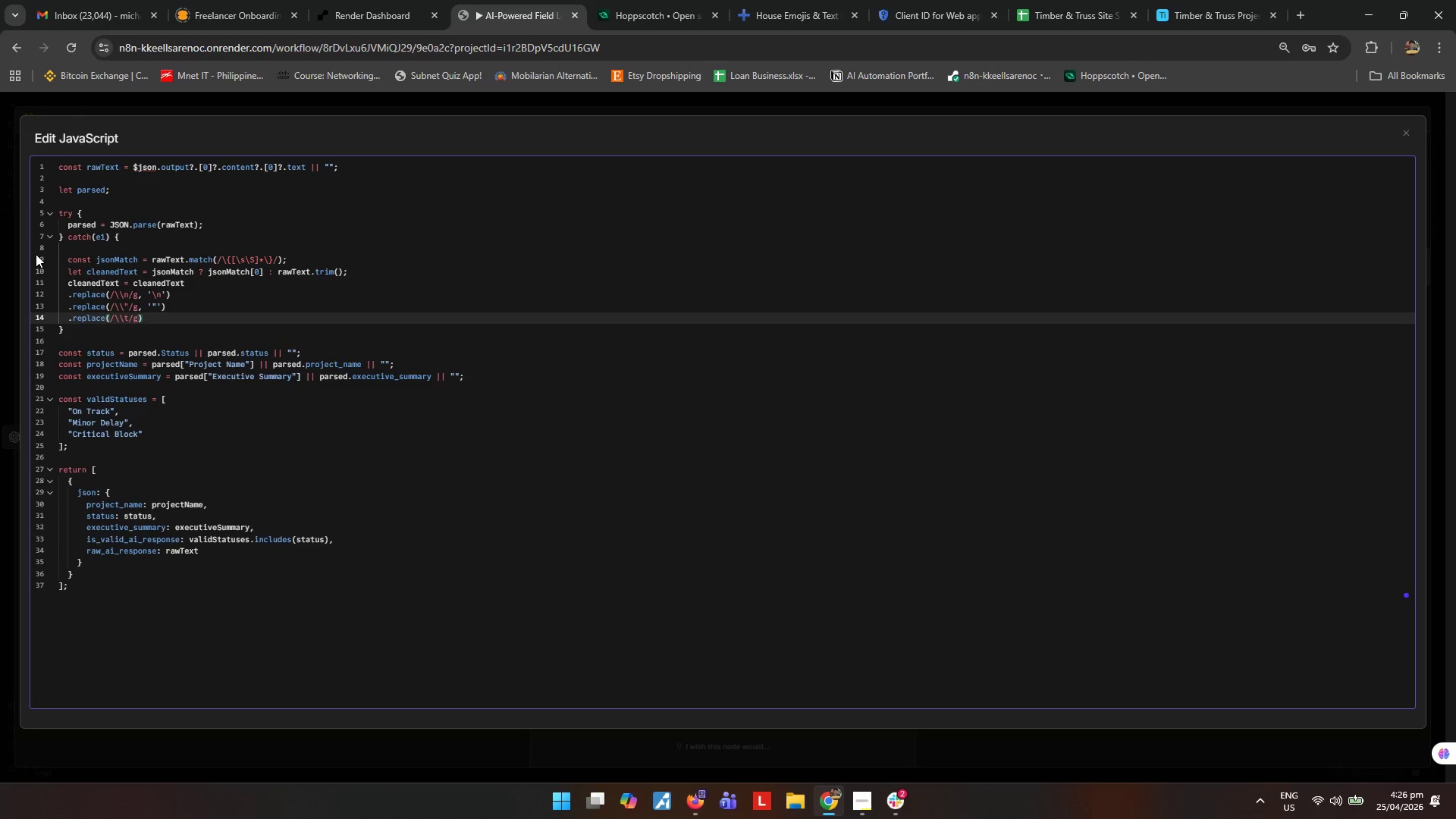 
key(ArrowRight)
 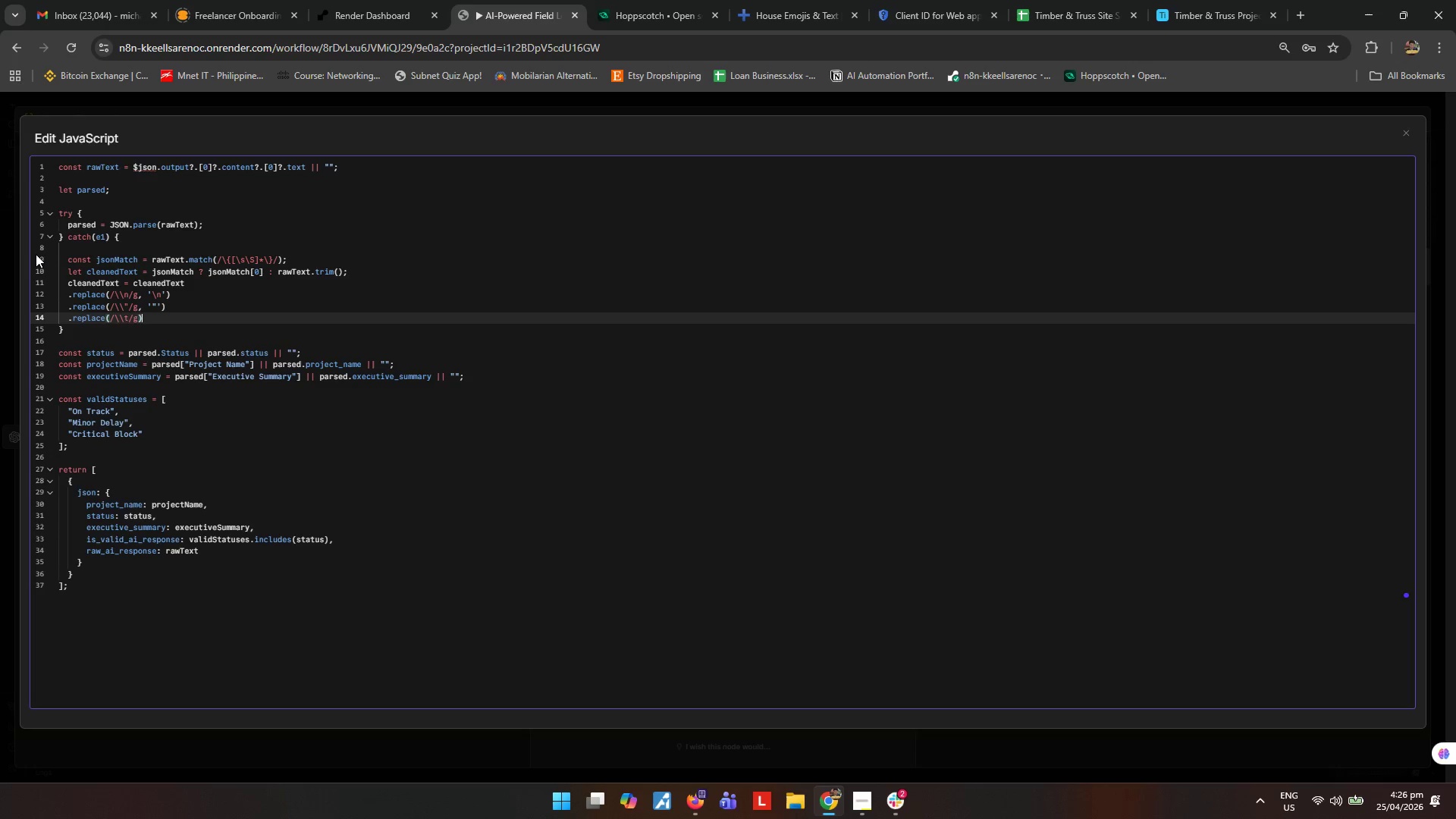 
key(Comma)
 